 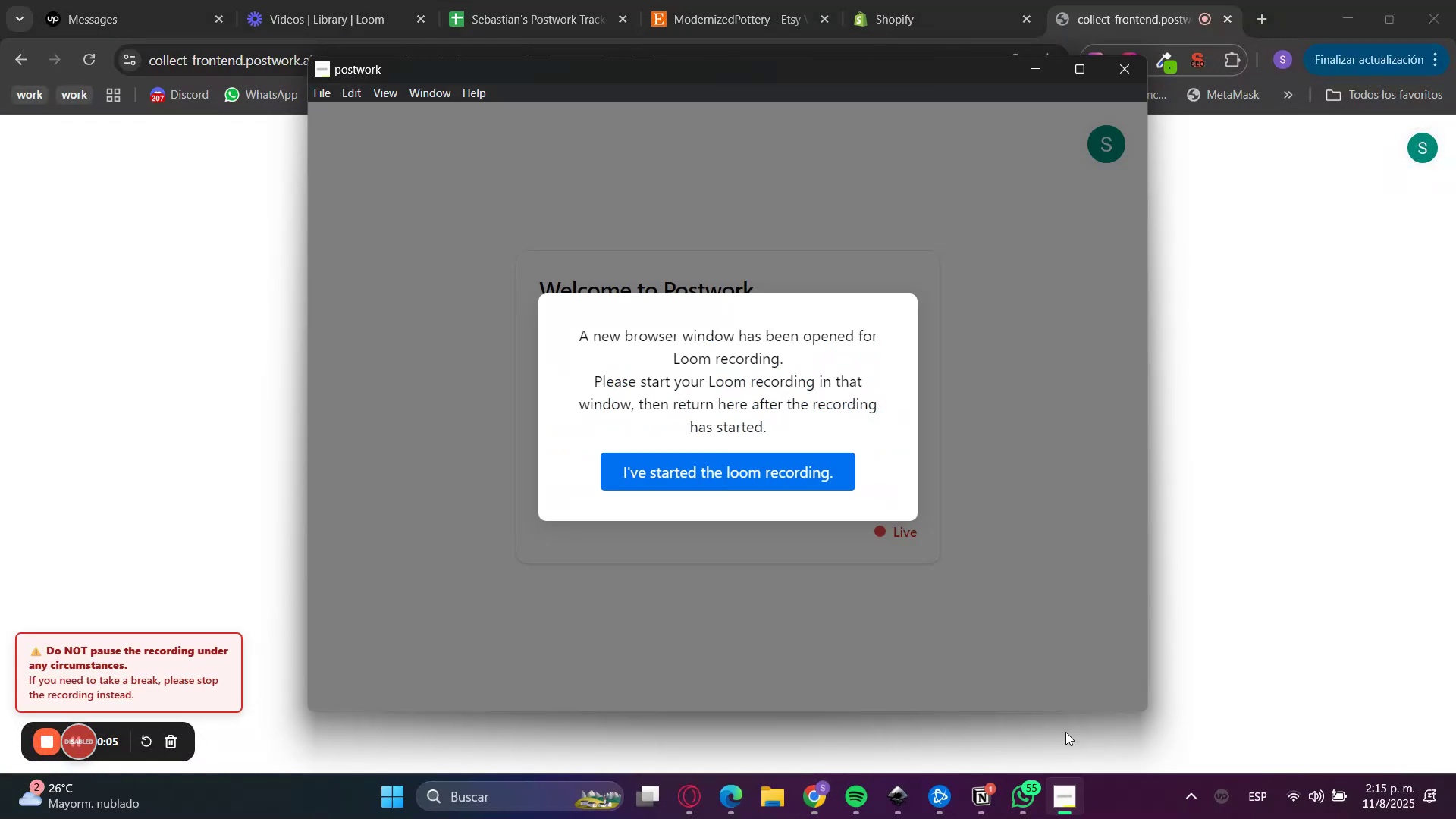 
left_click([694, 466])
 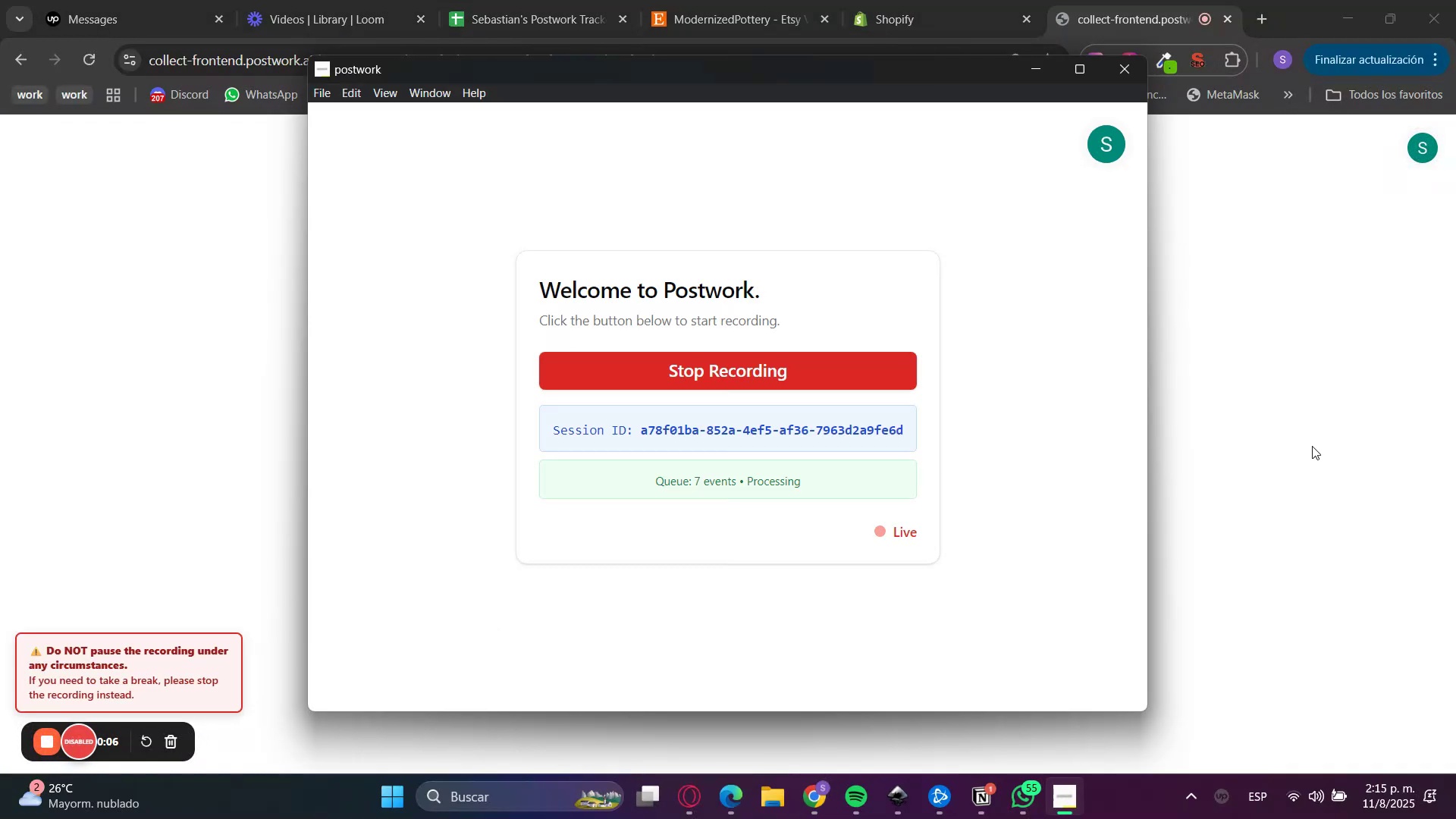 
left_click([1312, 446])
 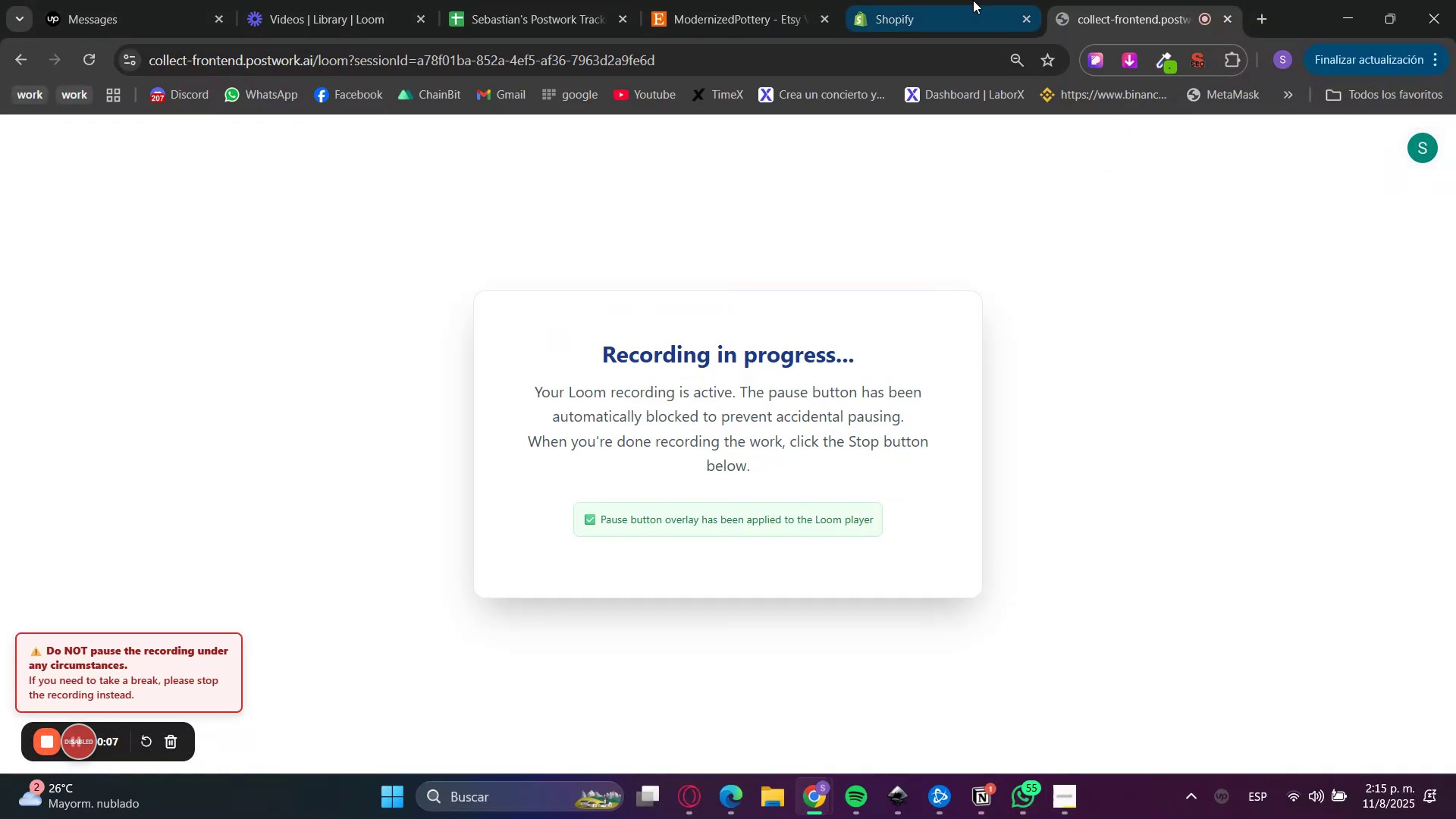 
left_click([973, 0])
 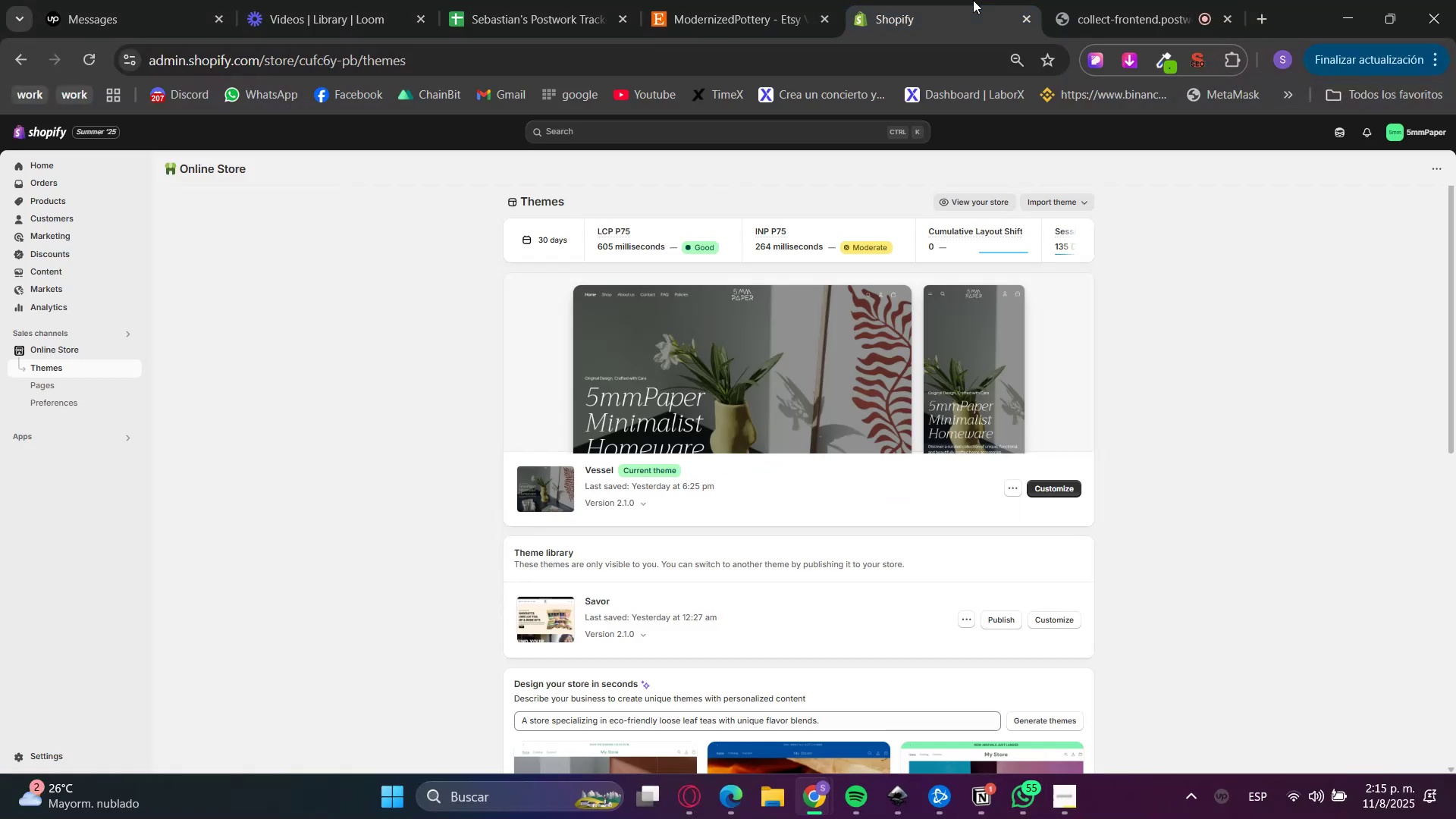 
left_click([1155, 0])
 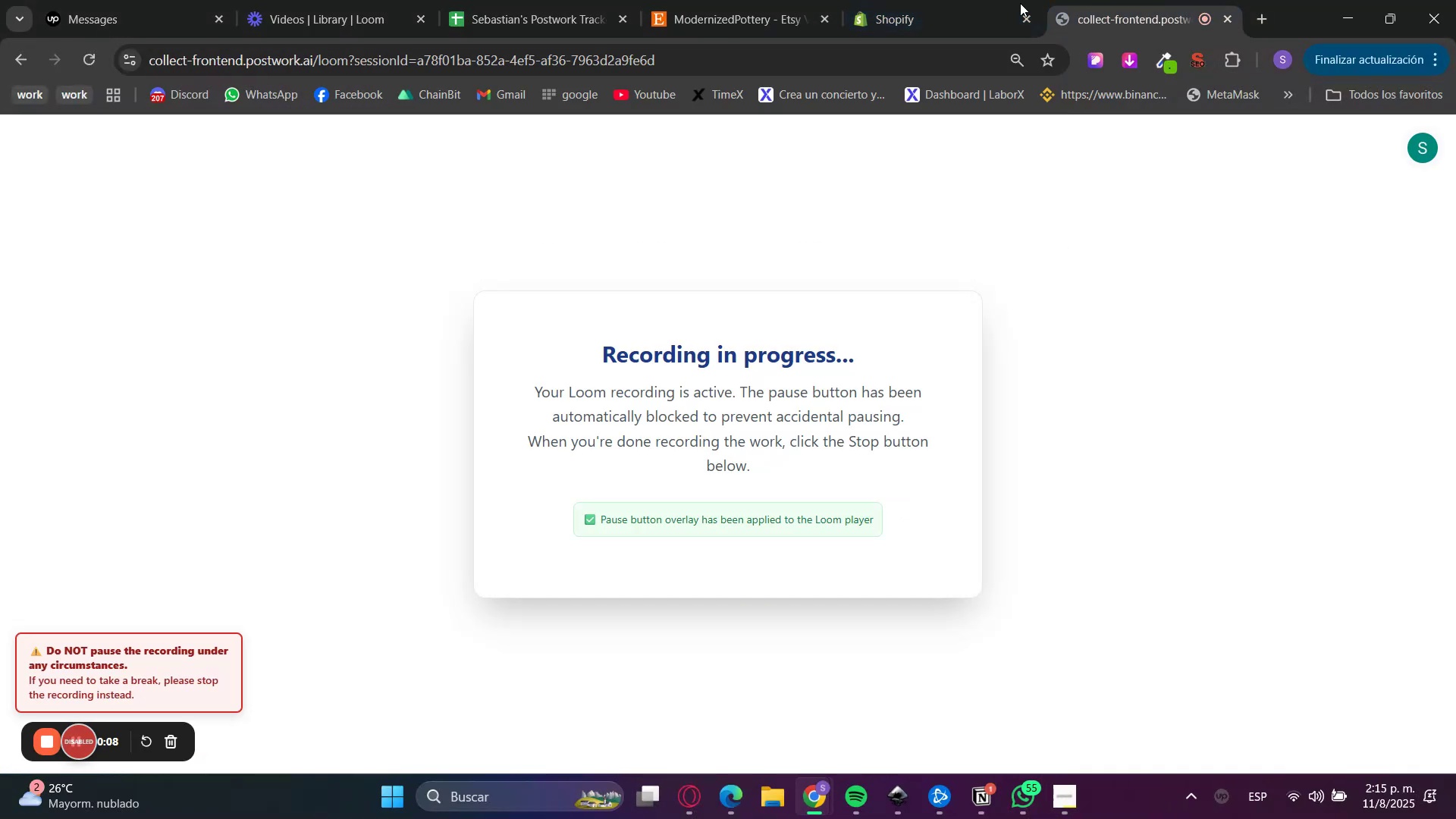 
left_click([972, 0])
 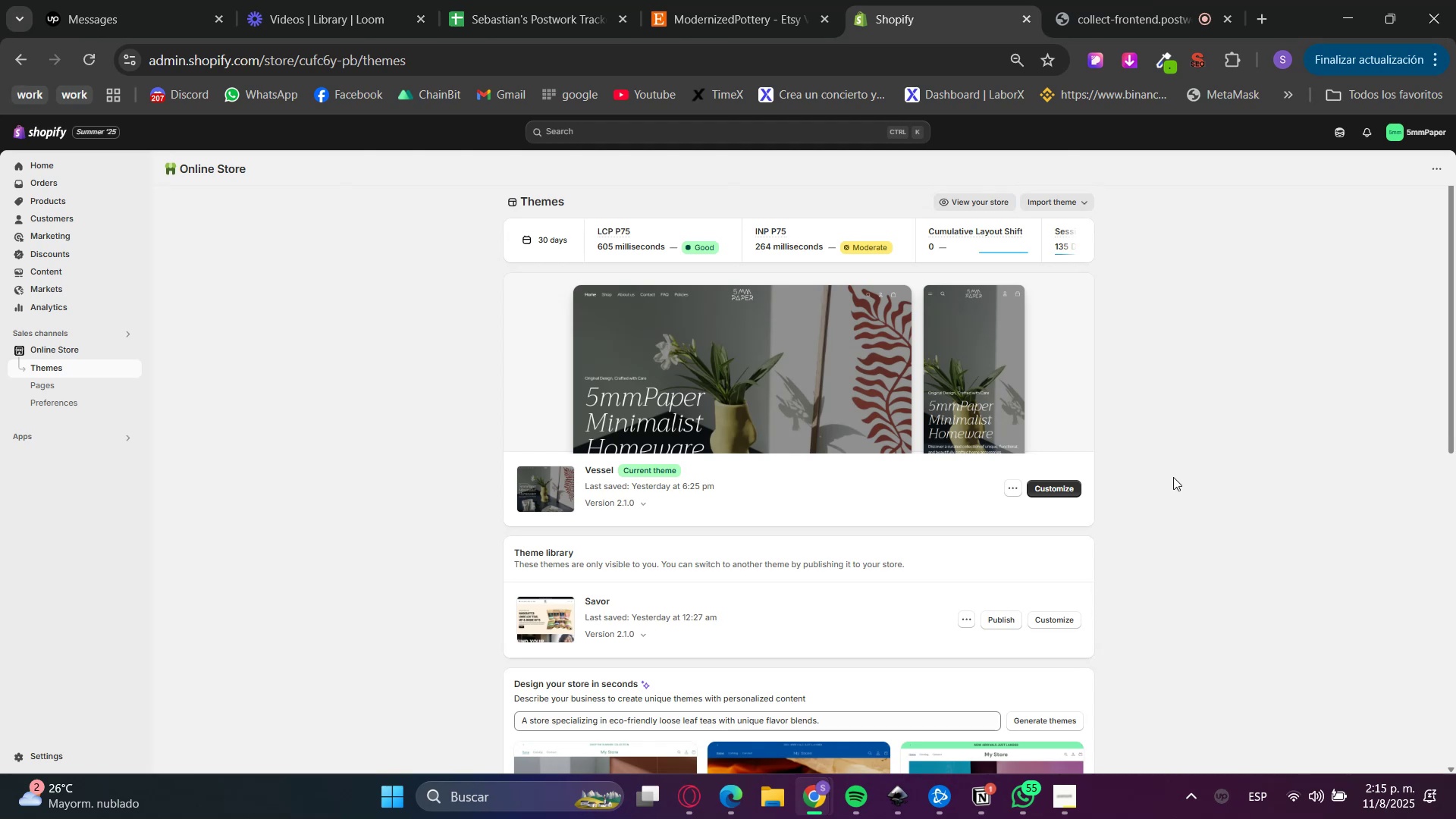 
wait(8.07)
 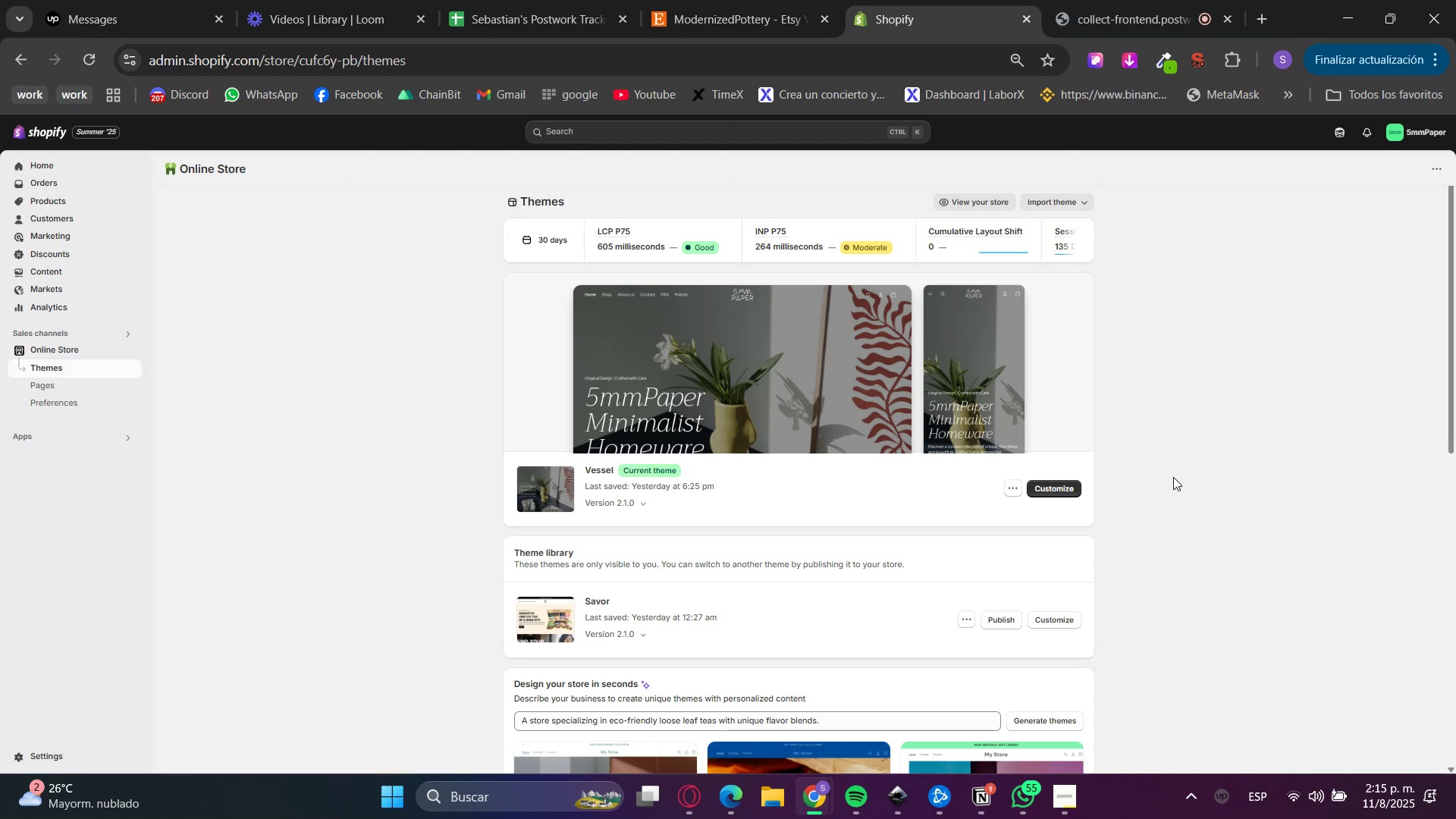 
scroll: coordinate [333, 467], scroll_direction: down, amount: 4.0
 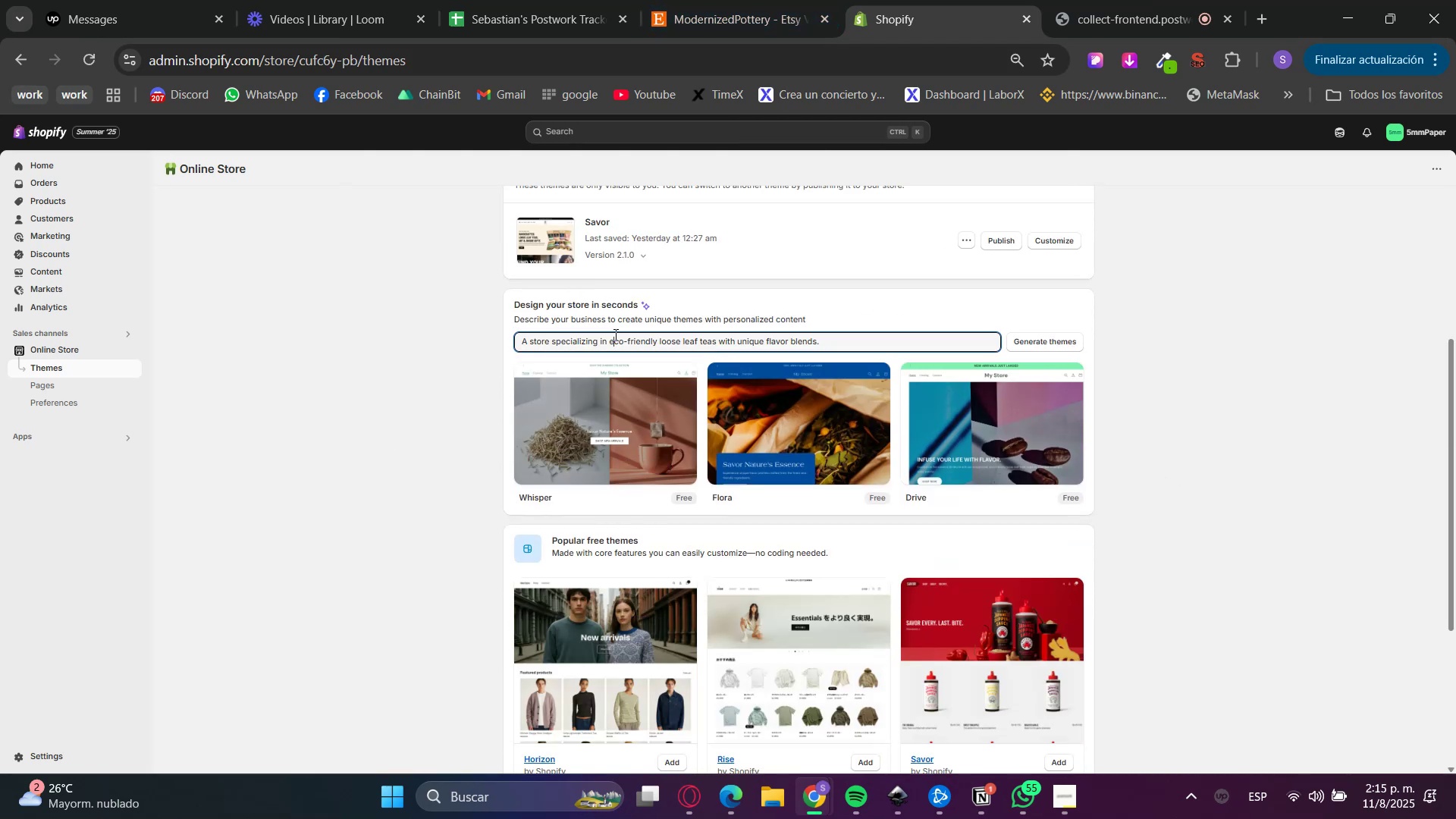 
type(home)
 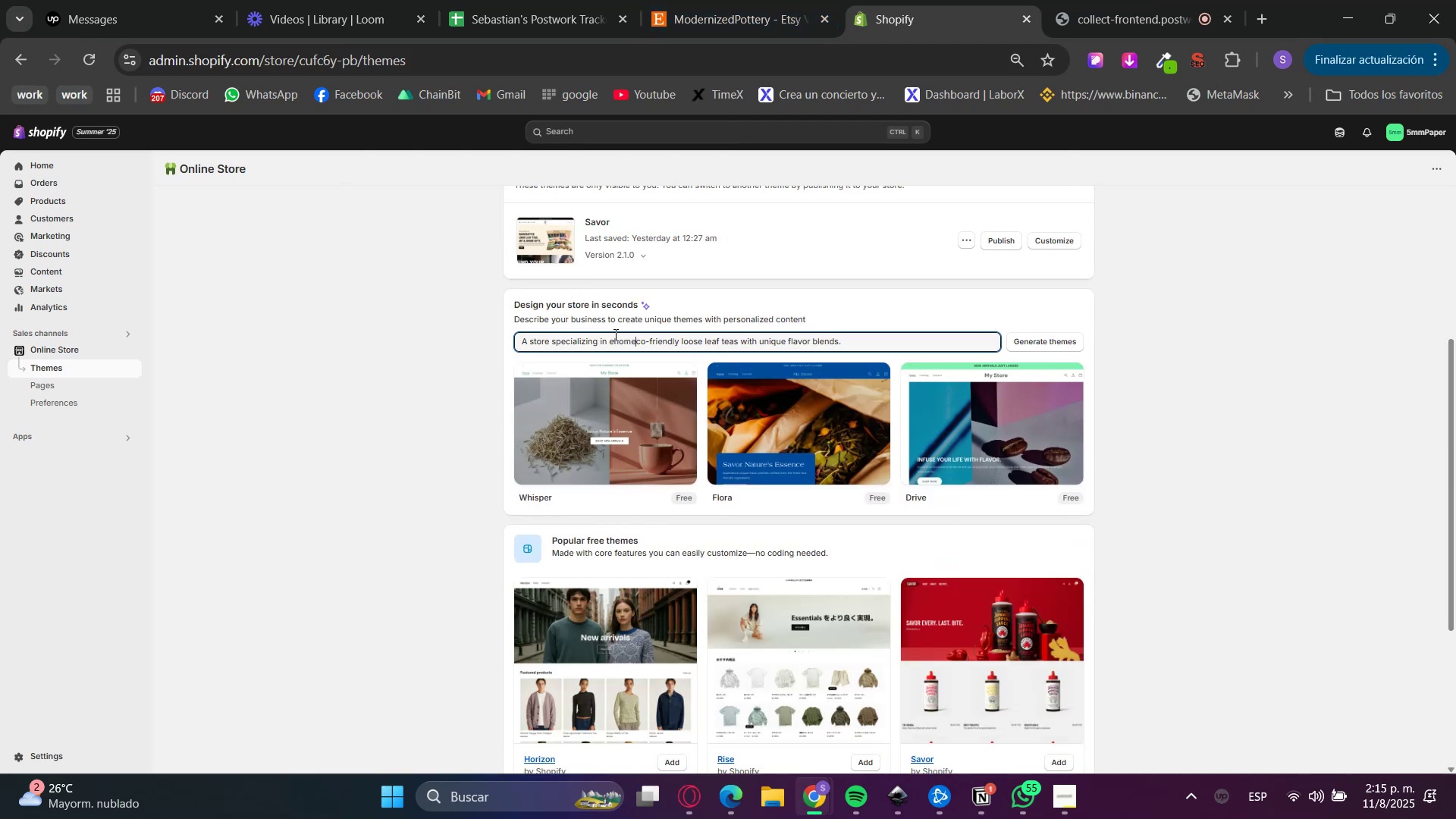 
key(Enter)
 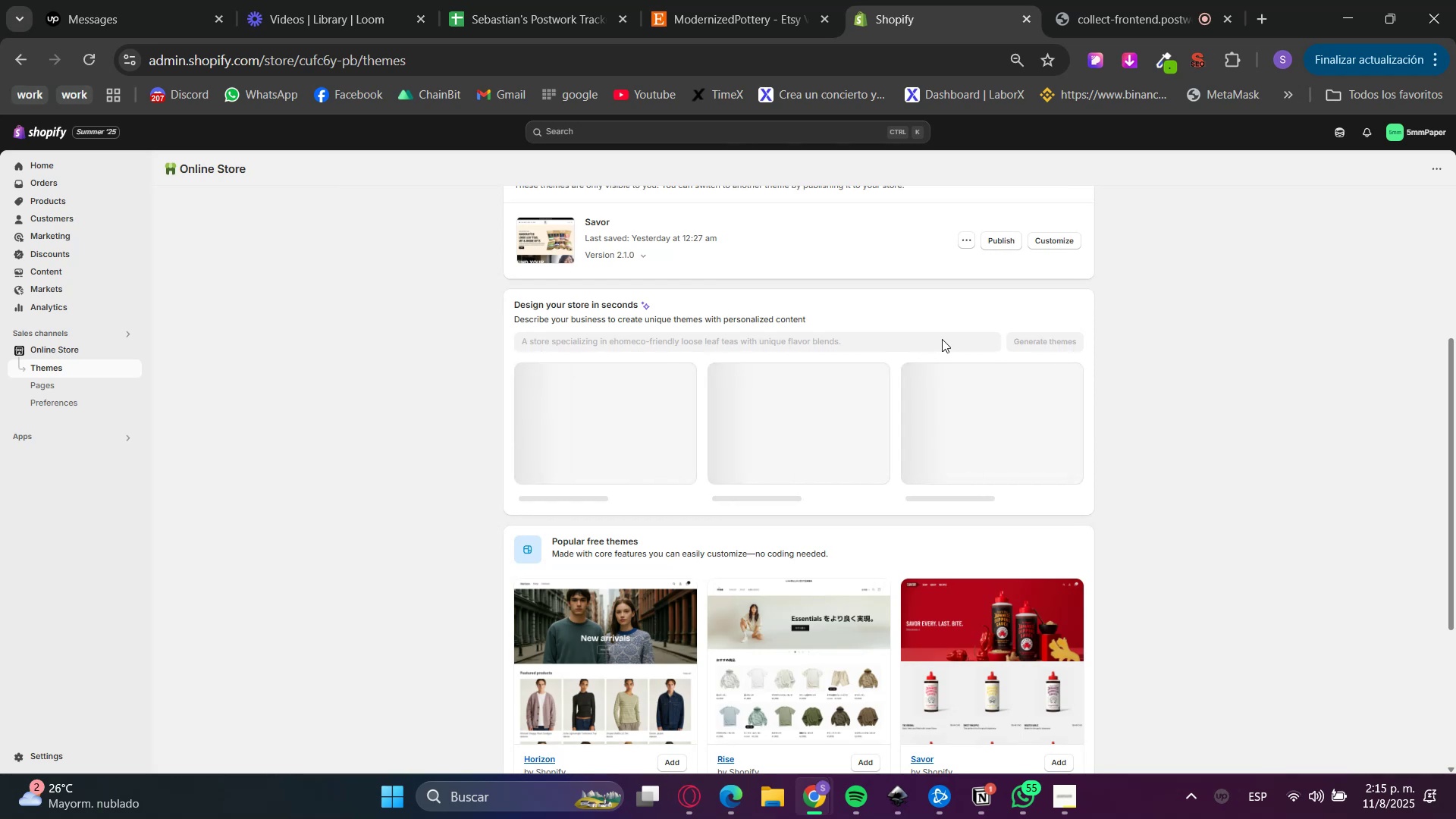 
wait(9.71)
 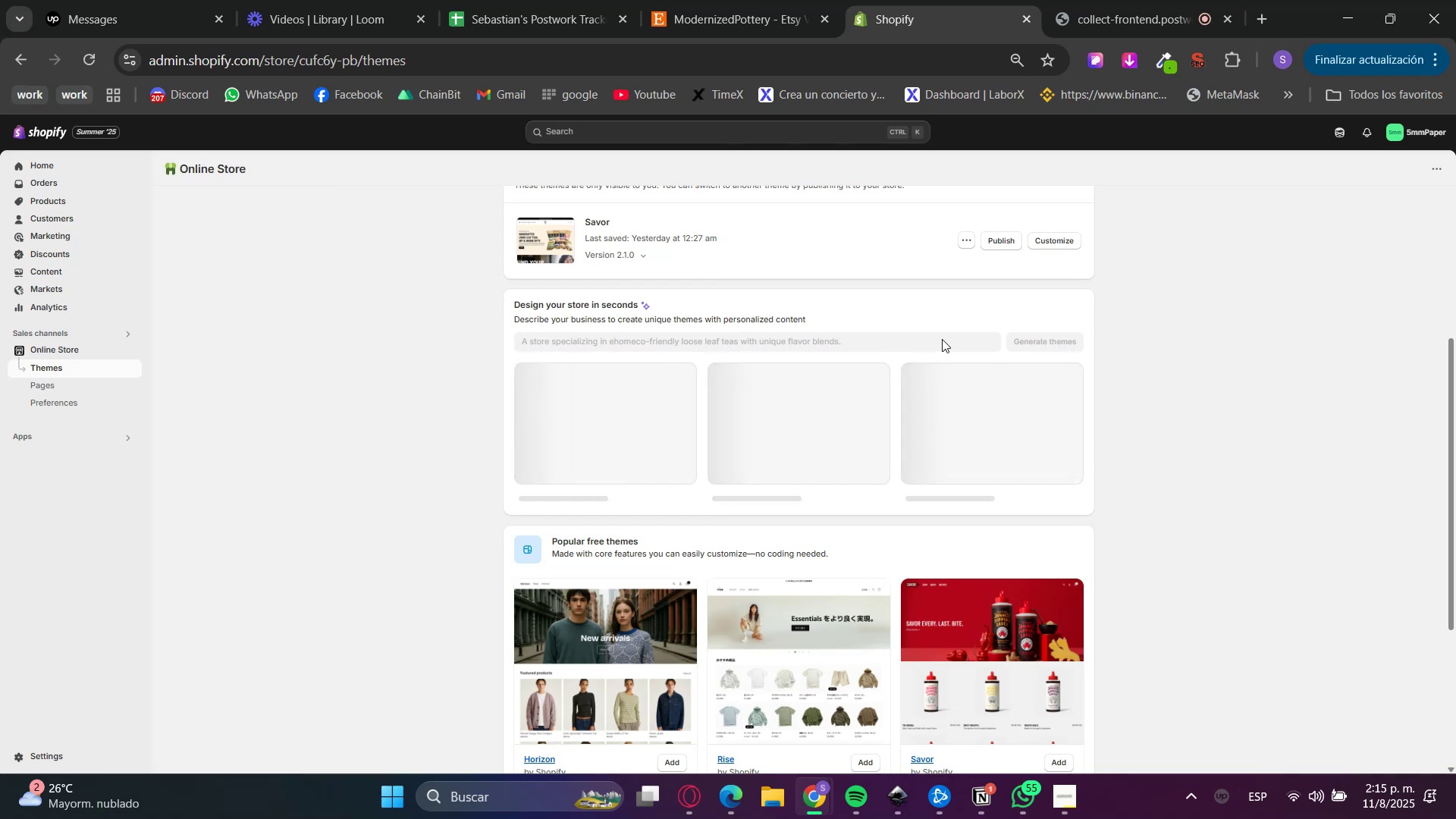 
left_click_drag(start_coordinate=[942, 339], to_coordinate=[341, 352])
 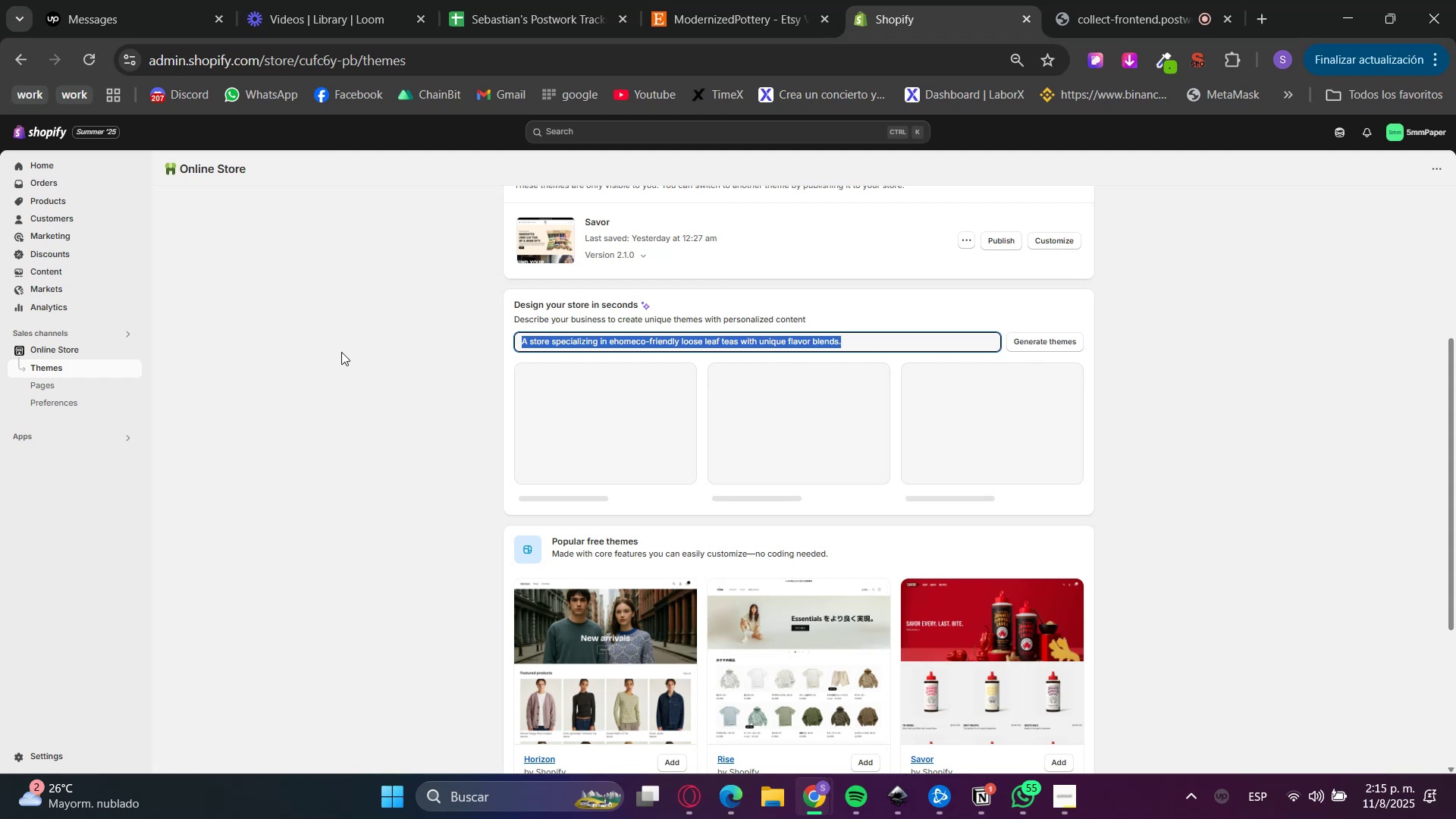 
type(home)
 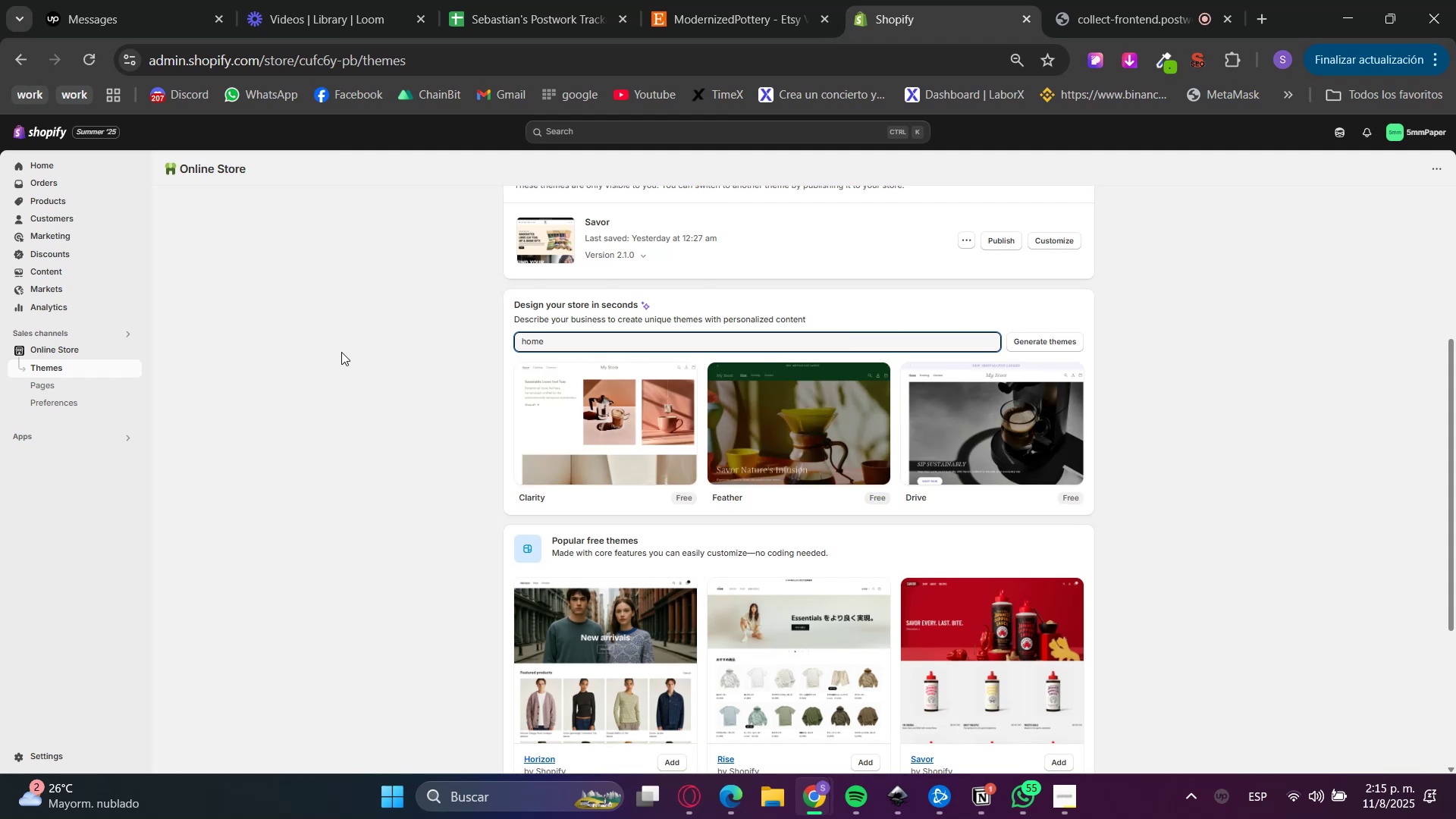 
key(Enter)
 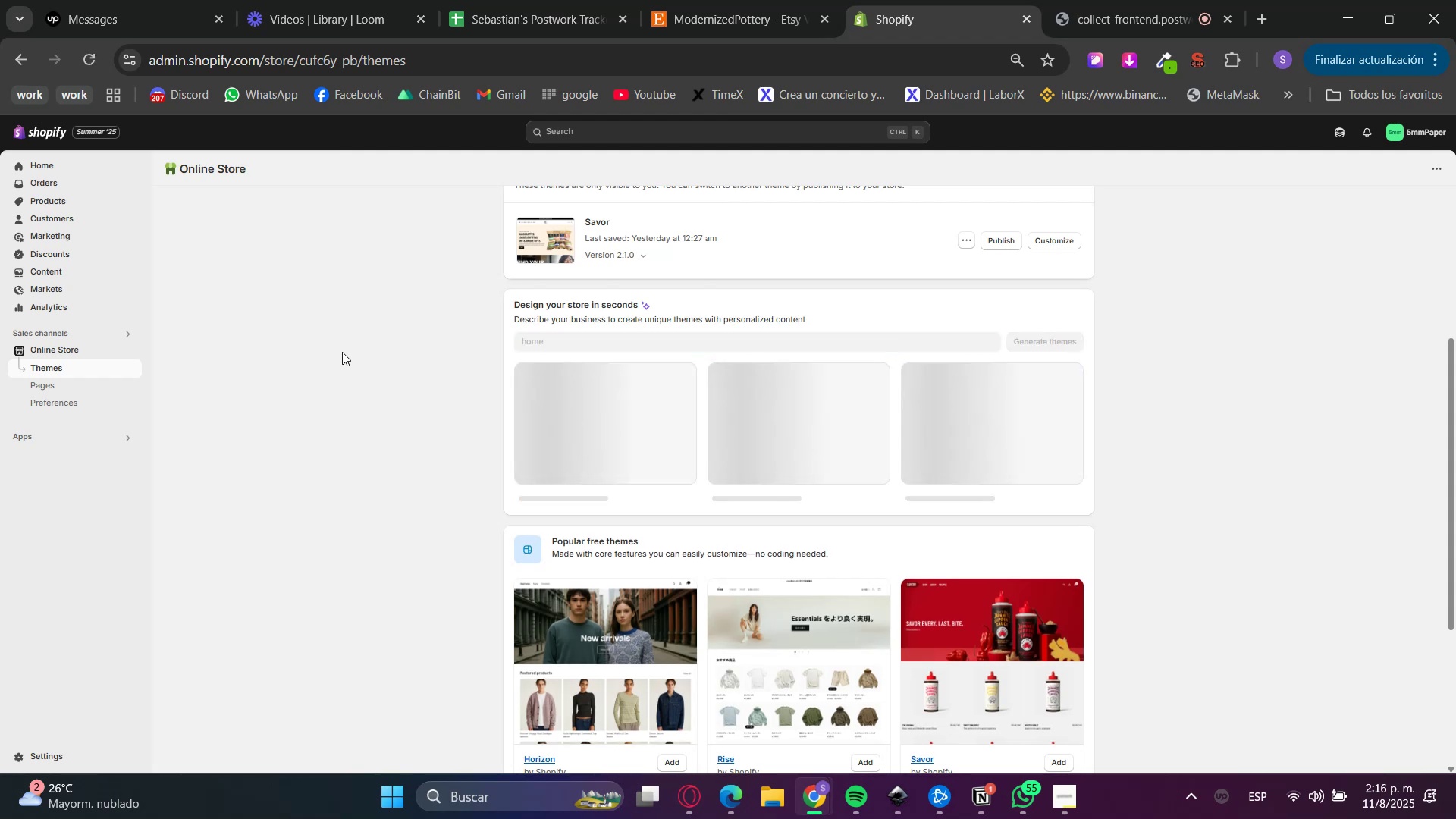 
scroll: coordinate [372, 349], scroll_direction: down, amount: 3.0
 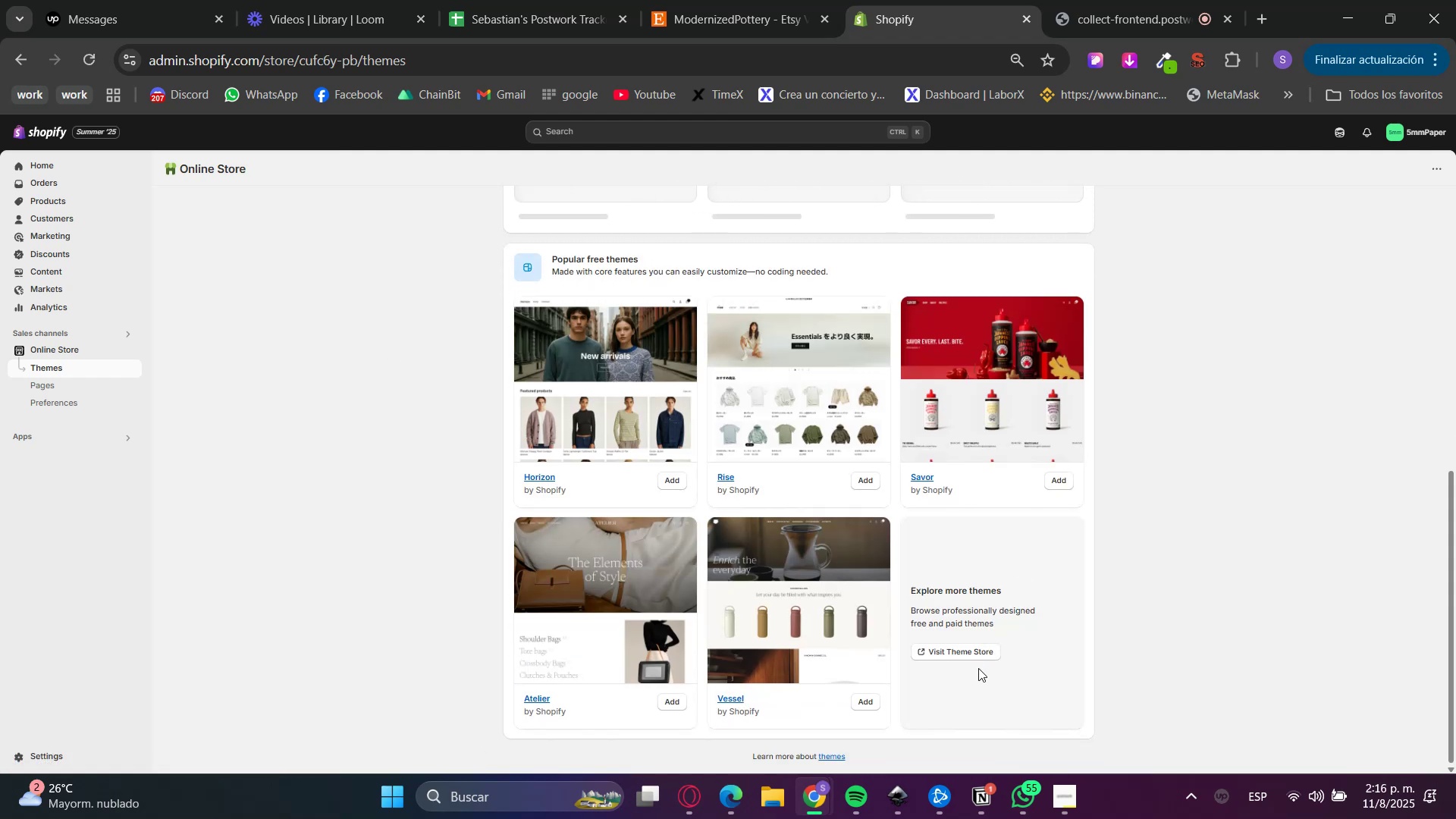 
left_click([978, 659])
 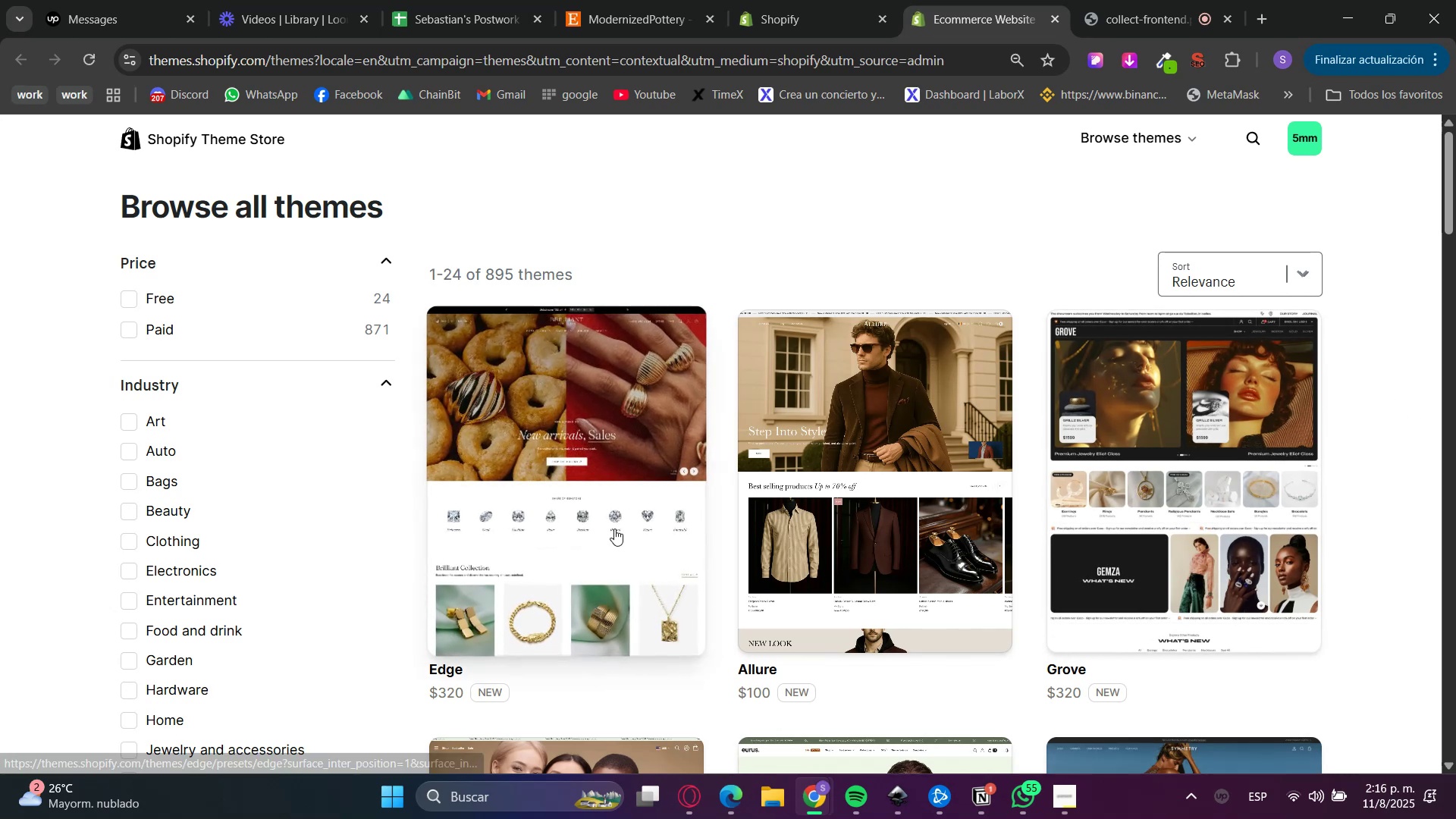 
left_click([134, 299])
 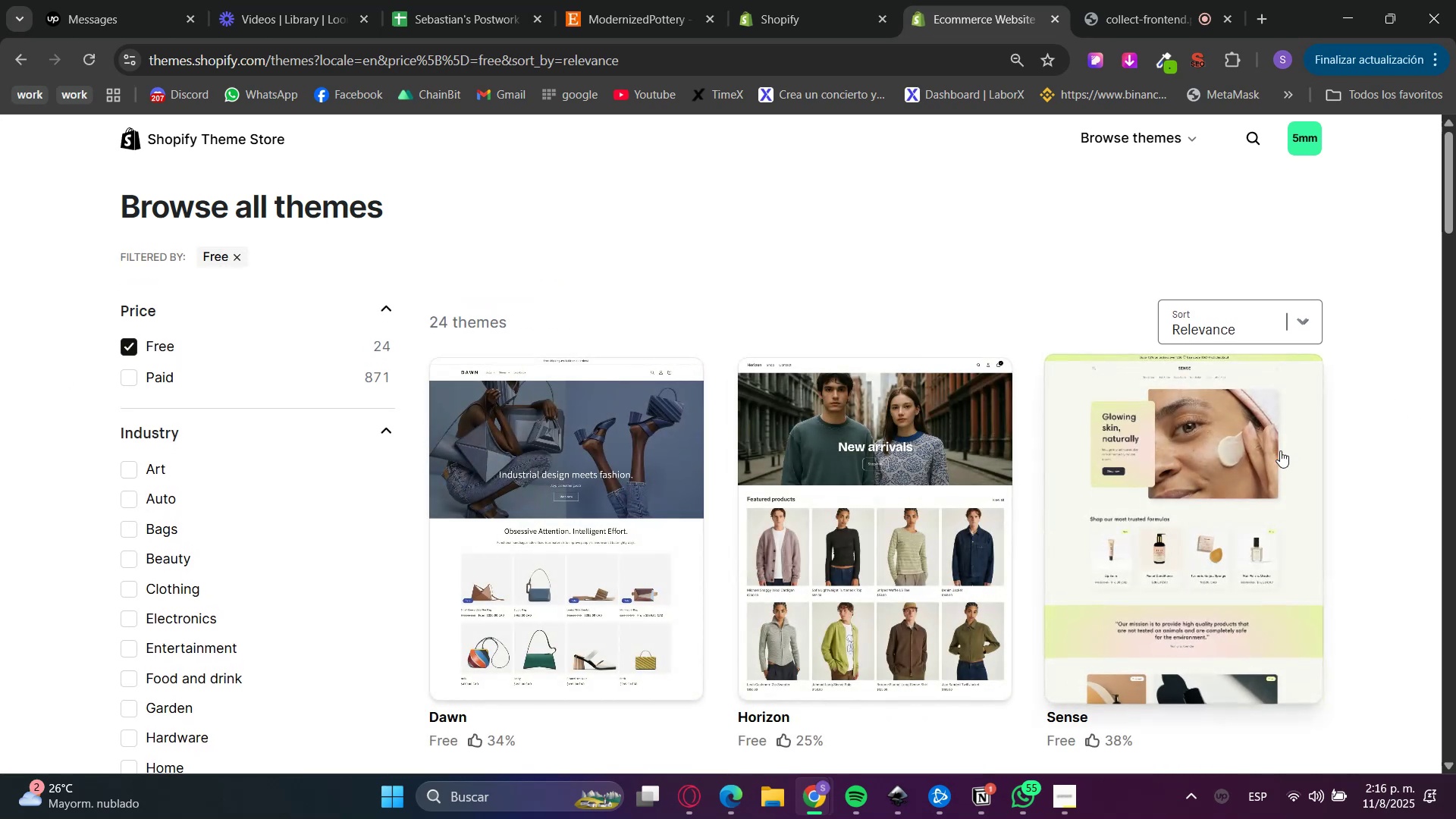 
scroll: coordinate [1406, 497], scroll_direction: down, amount: 11.0
 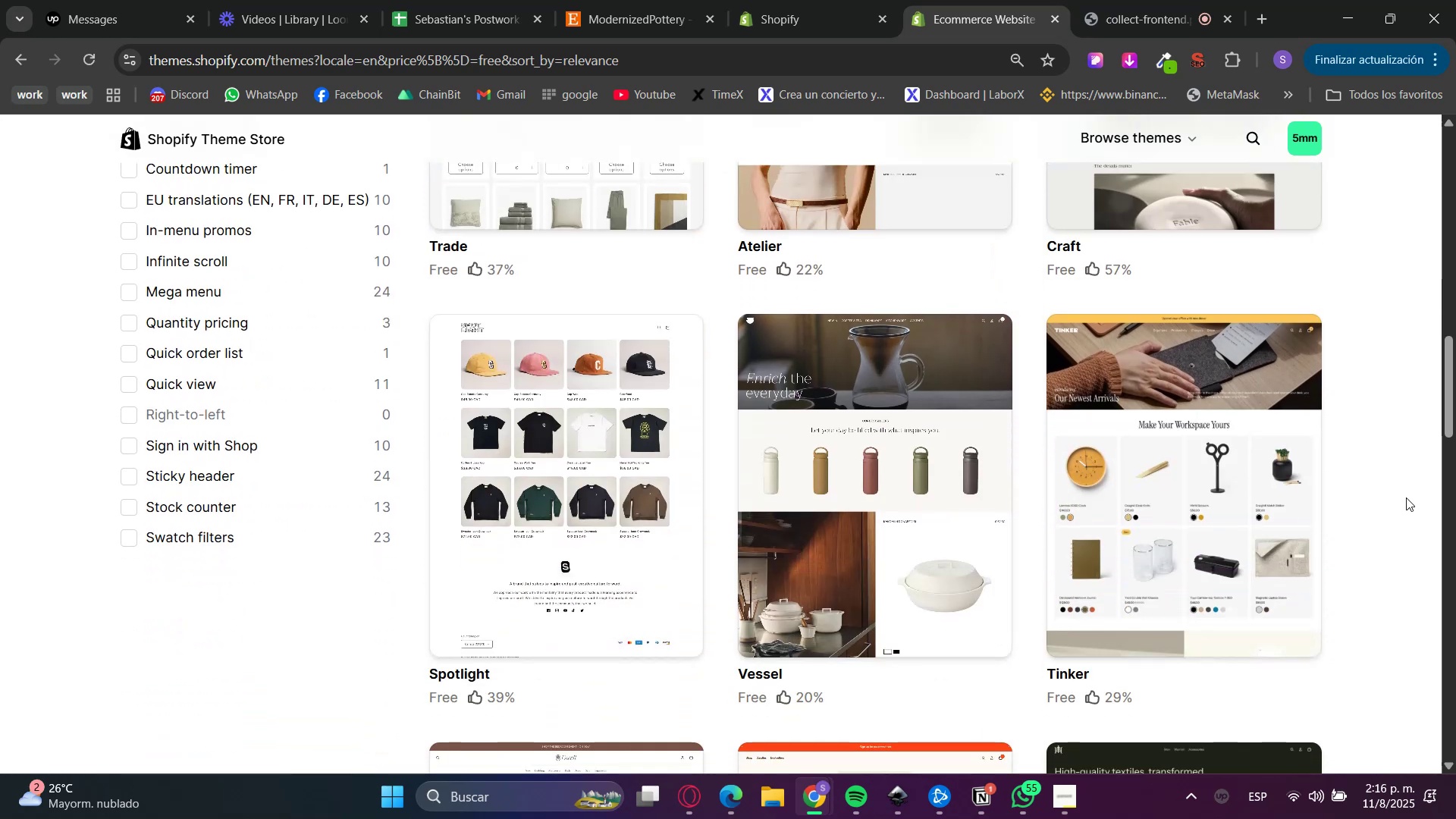 
scroll: coordinate [1406, 497], scroll_direction: up, amount: 3.0
 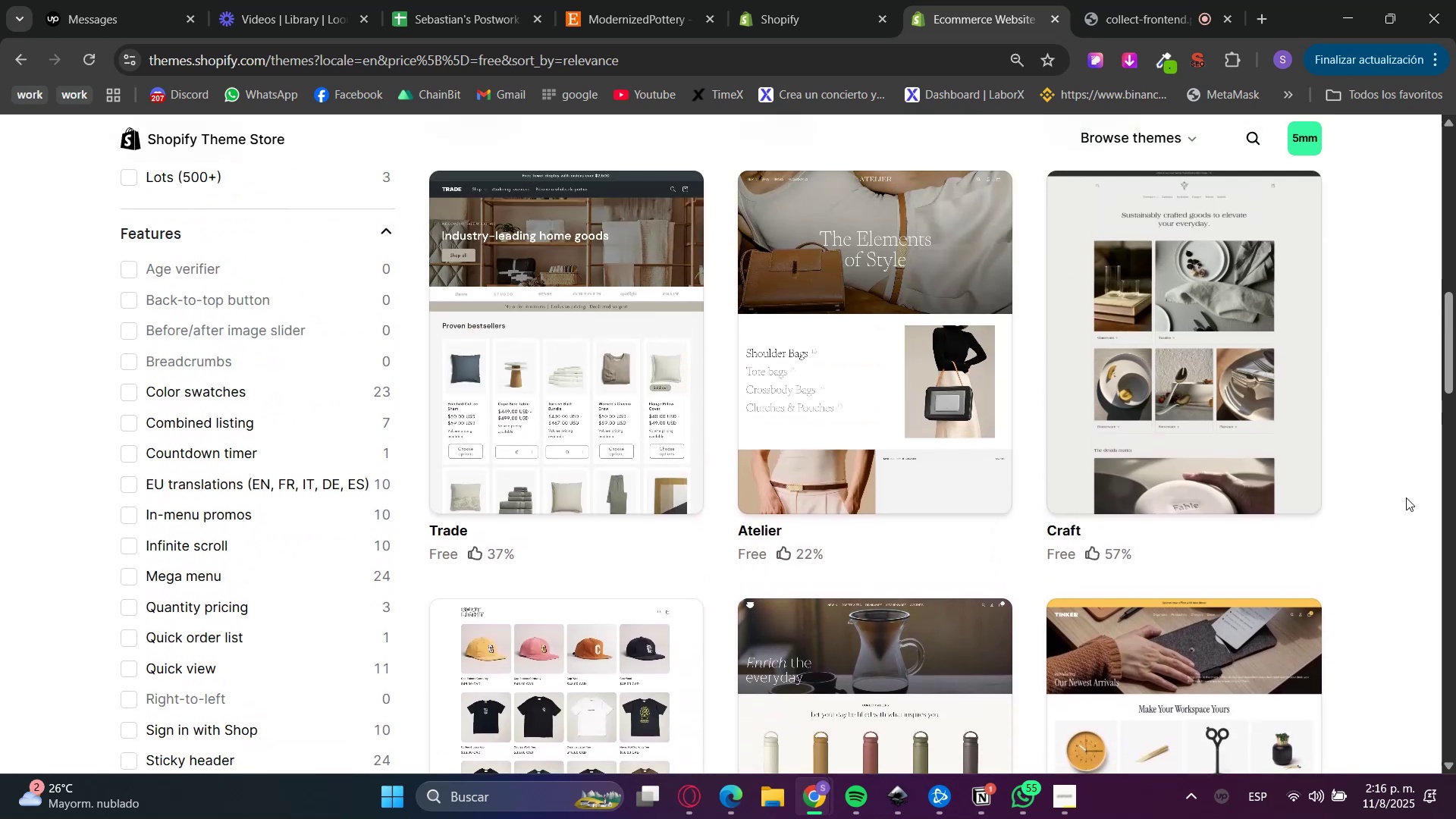 
scroll: coordinate [1406, 497], scroll_direction: down, amount: 2.0
 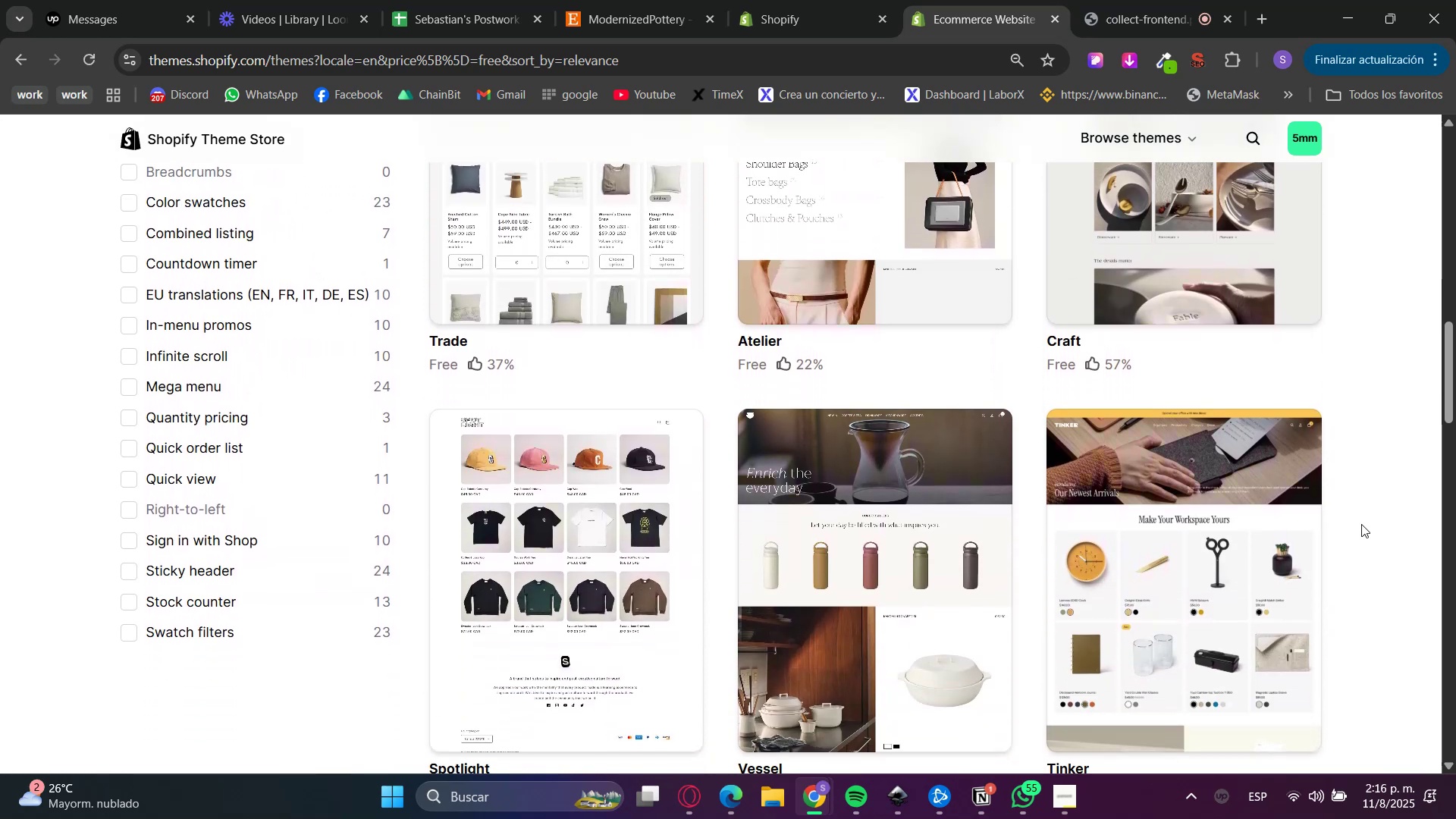 
hold_key(key=ControlLeft, duration=0.43)
left_click([1227, 541])
 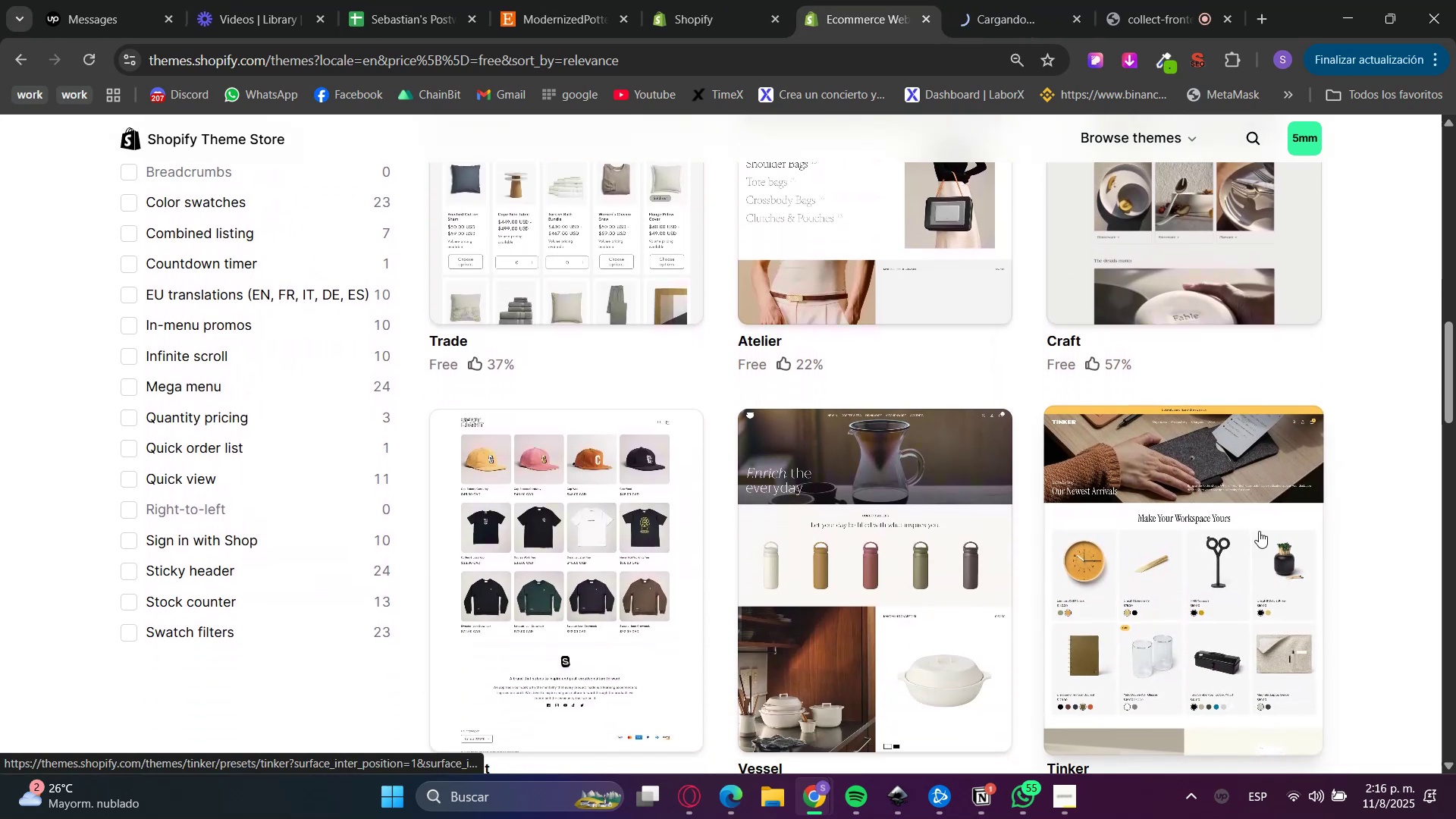 
scroll: coordinate [1342, 512], scroll_direction: down, amount: 4.0
 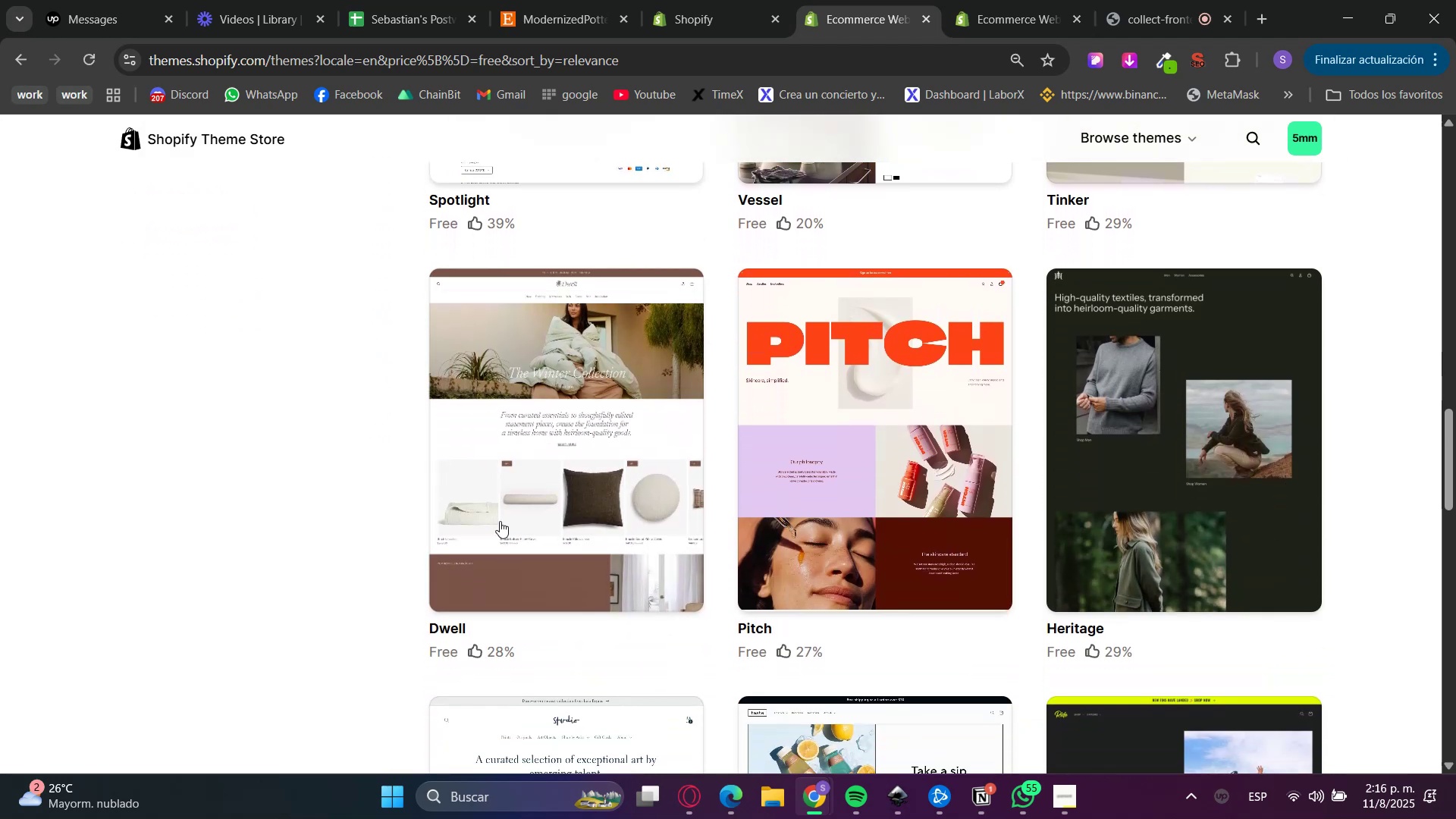 
hold_key(key=ControlLeft, duration=0.45)
left_click([513, 457])
 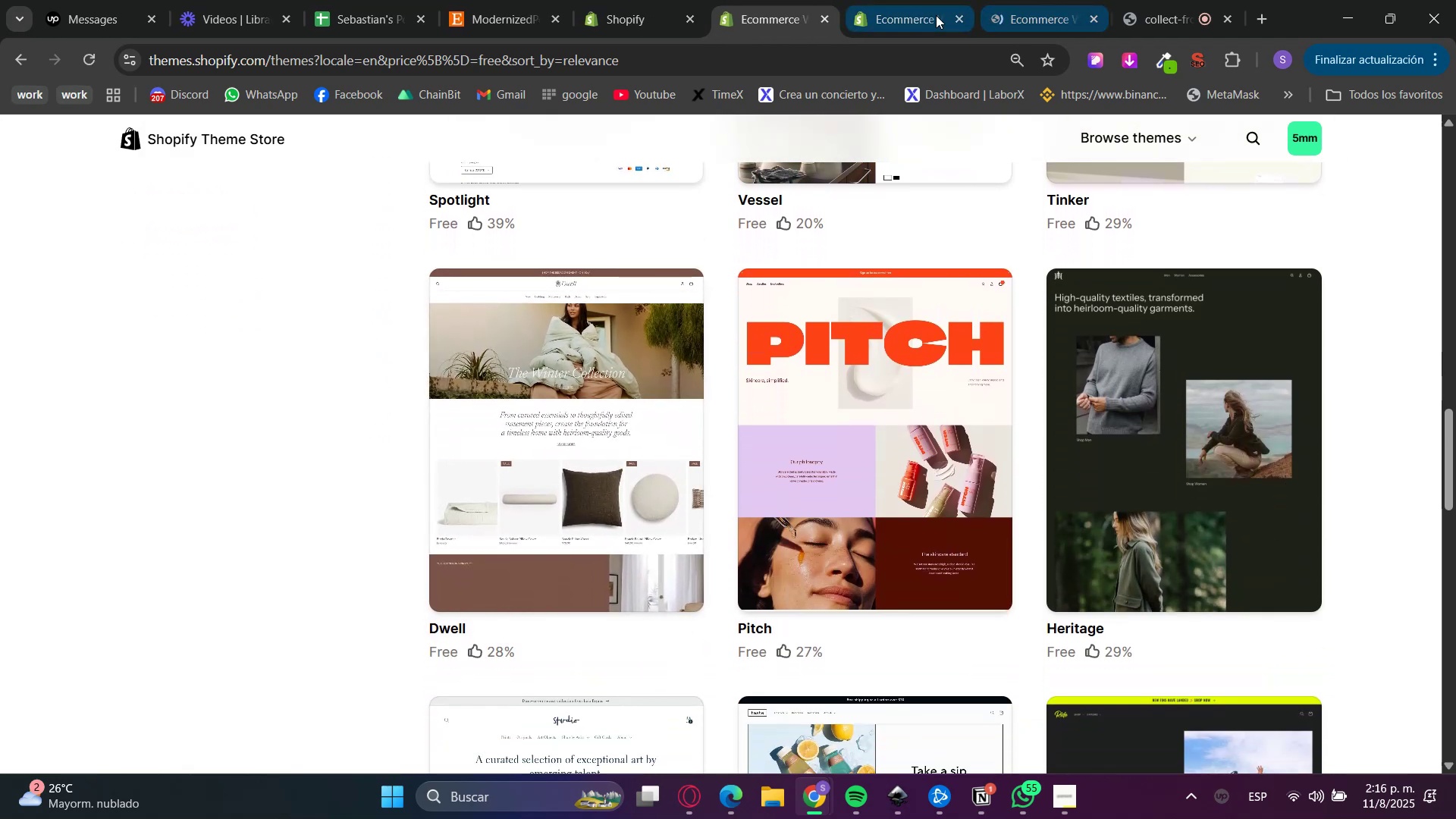 
left_click([960, 20])
 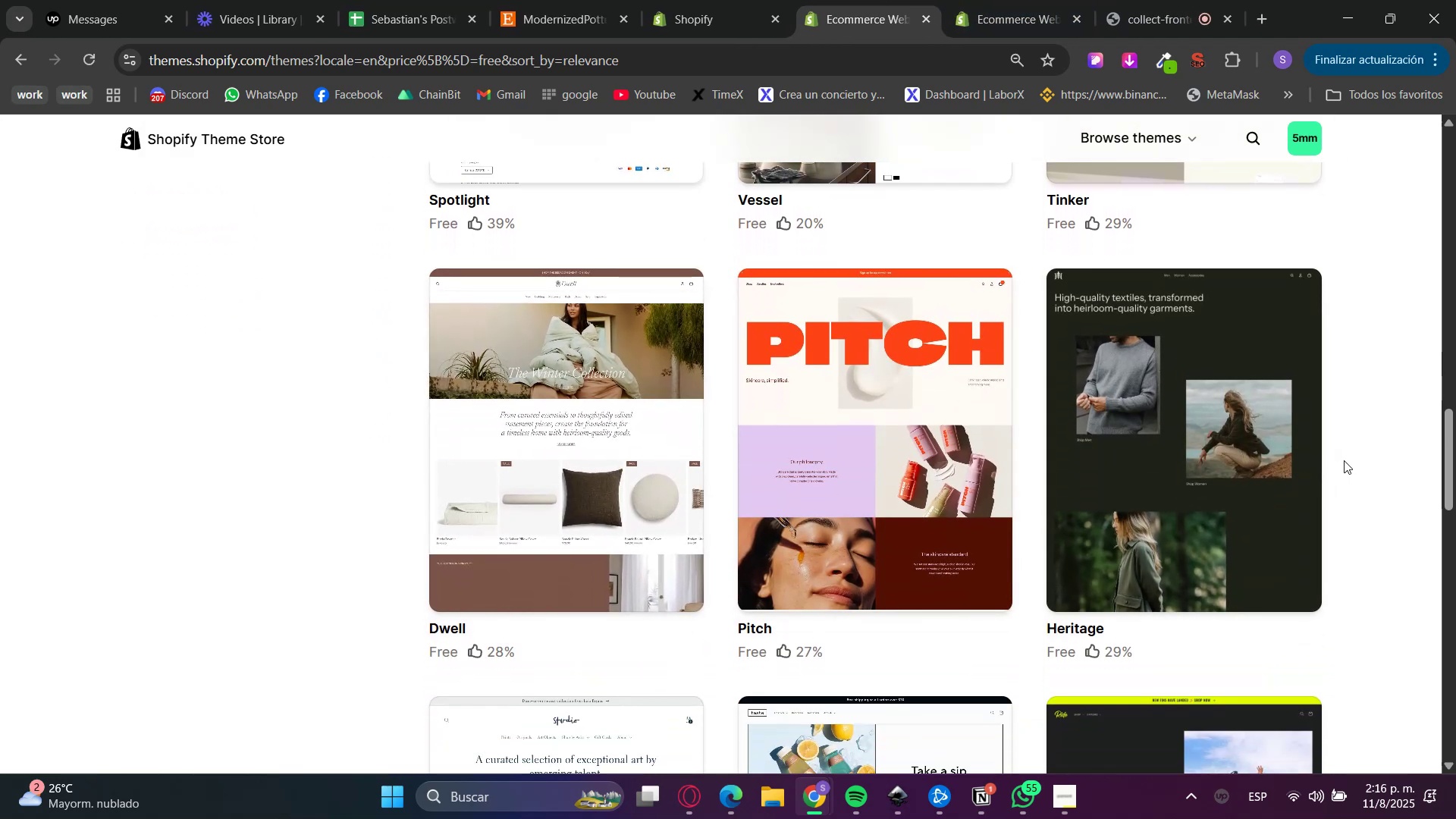 
scroll: coordinate [1344, 460], scroll_direction: down, amount: 11.0
 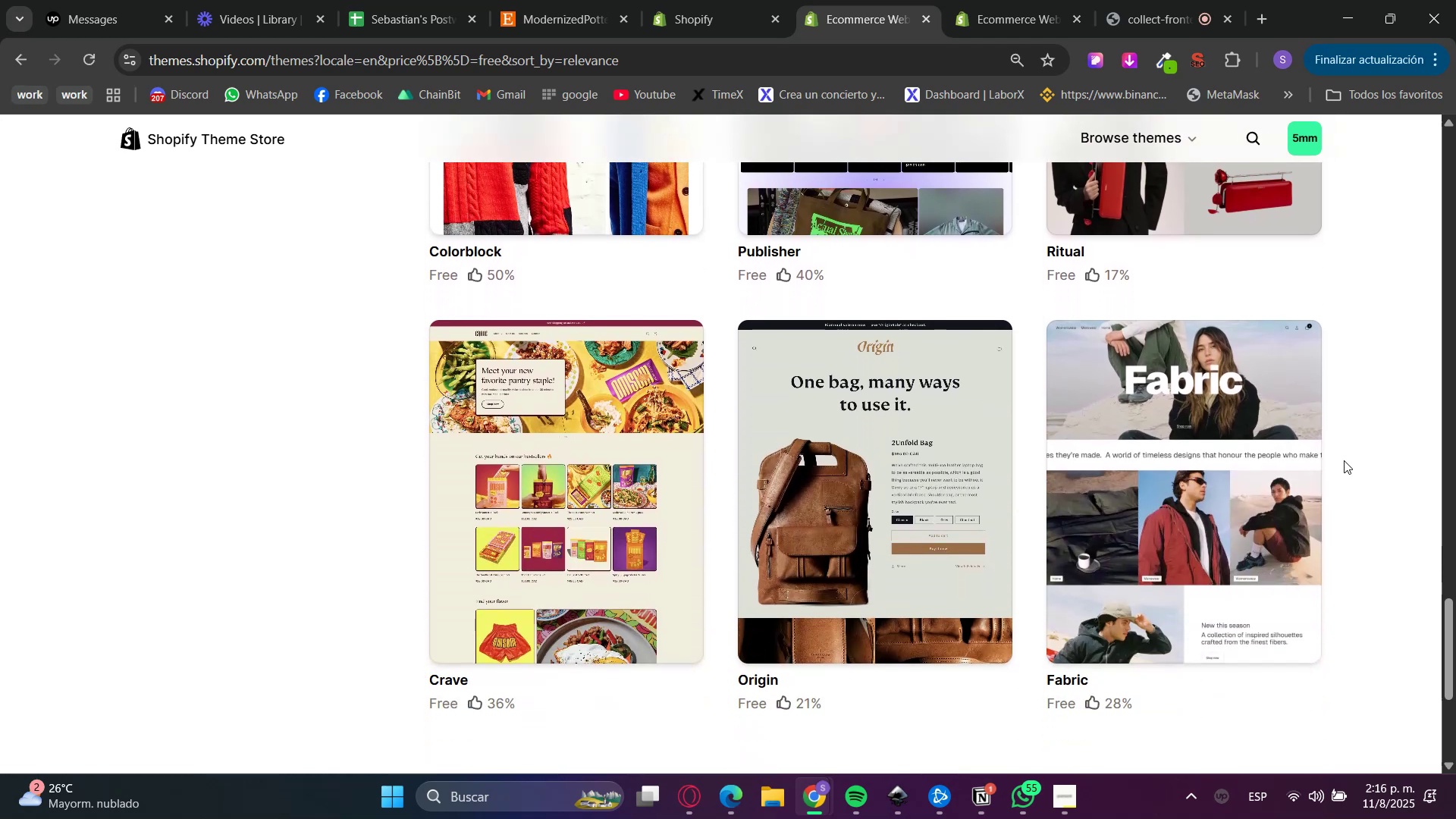 
scroll: coordinate [1345, 446], scroll_direction: down, amount: 2.0
 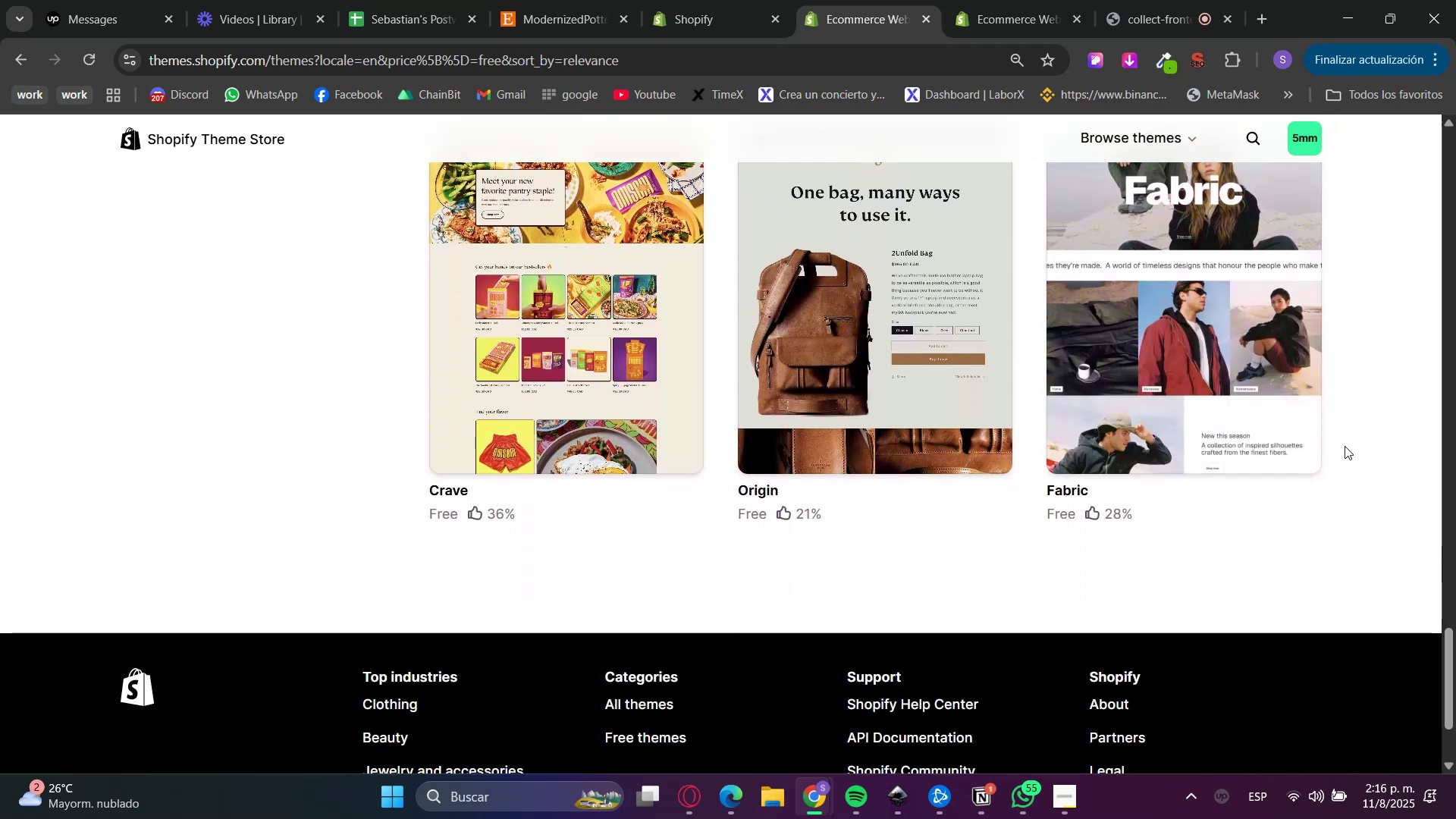 
scroll: coordinate [1203, 505], scroll_direction: up, amount: 18.0
 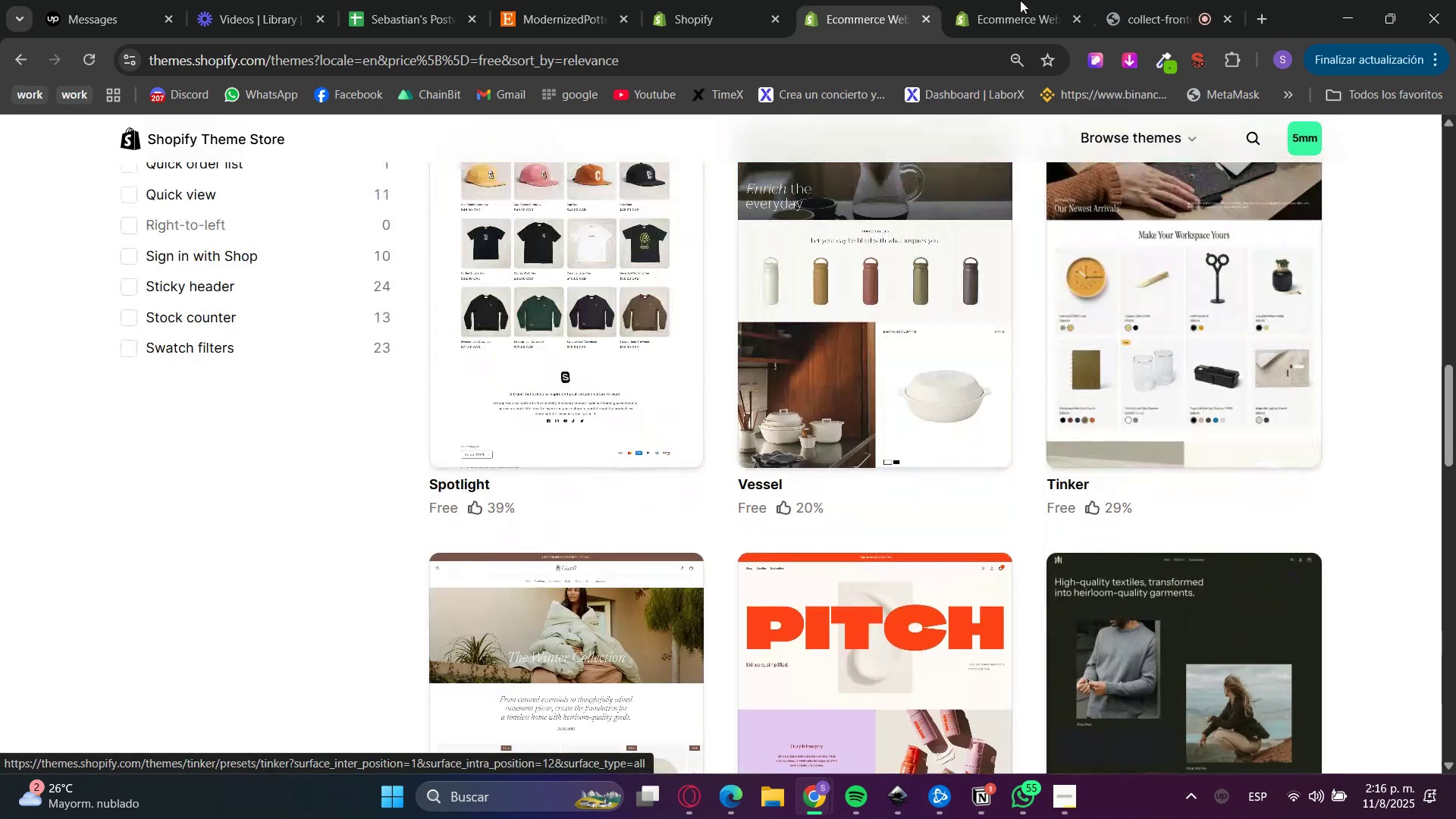 
left_click([973, 0])
 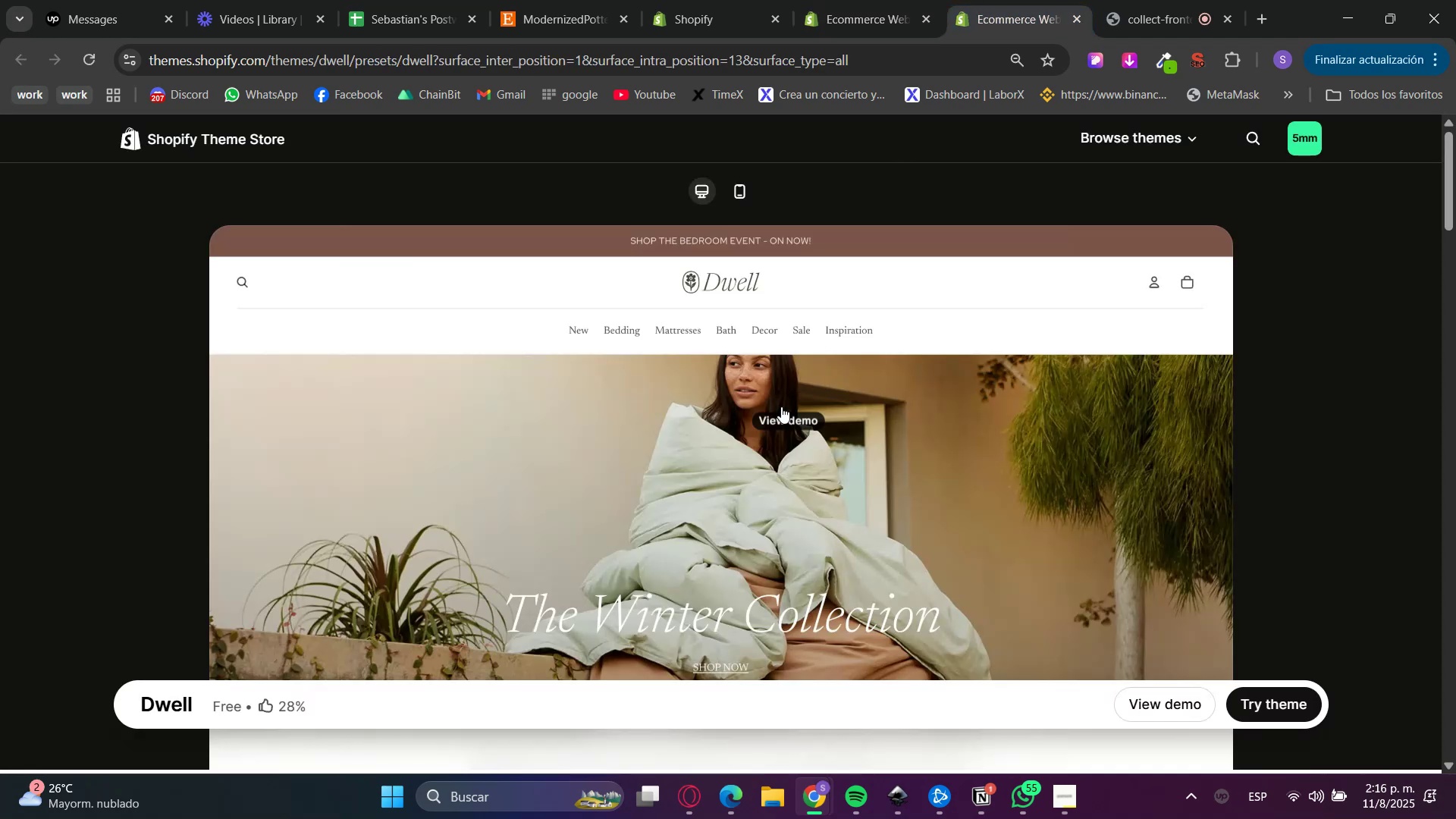 
left_click([824, 336])
 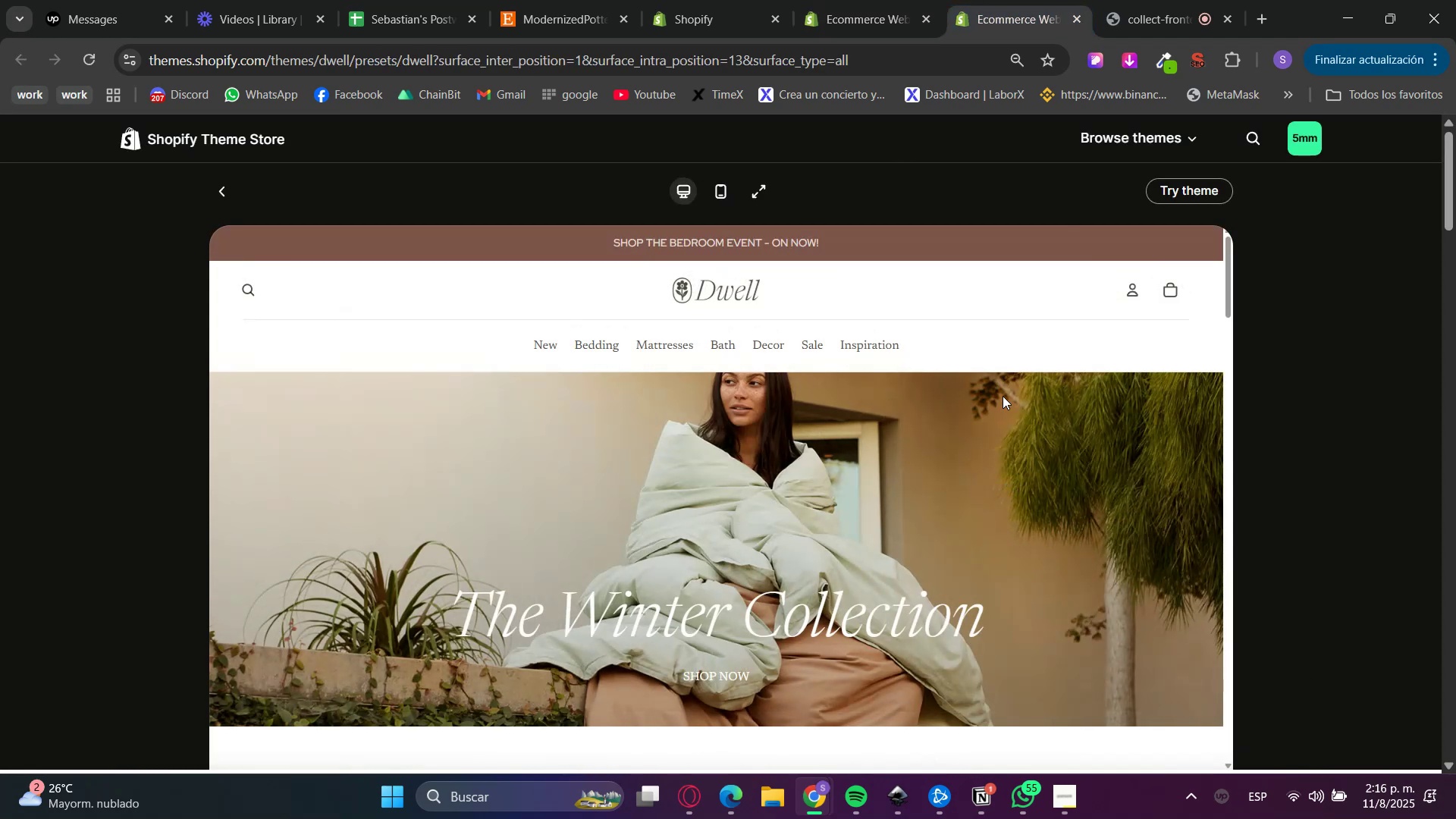 
left_click([750, 189])
 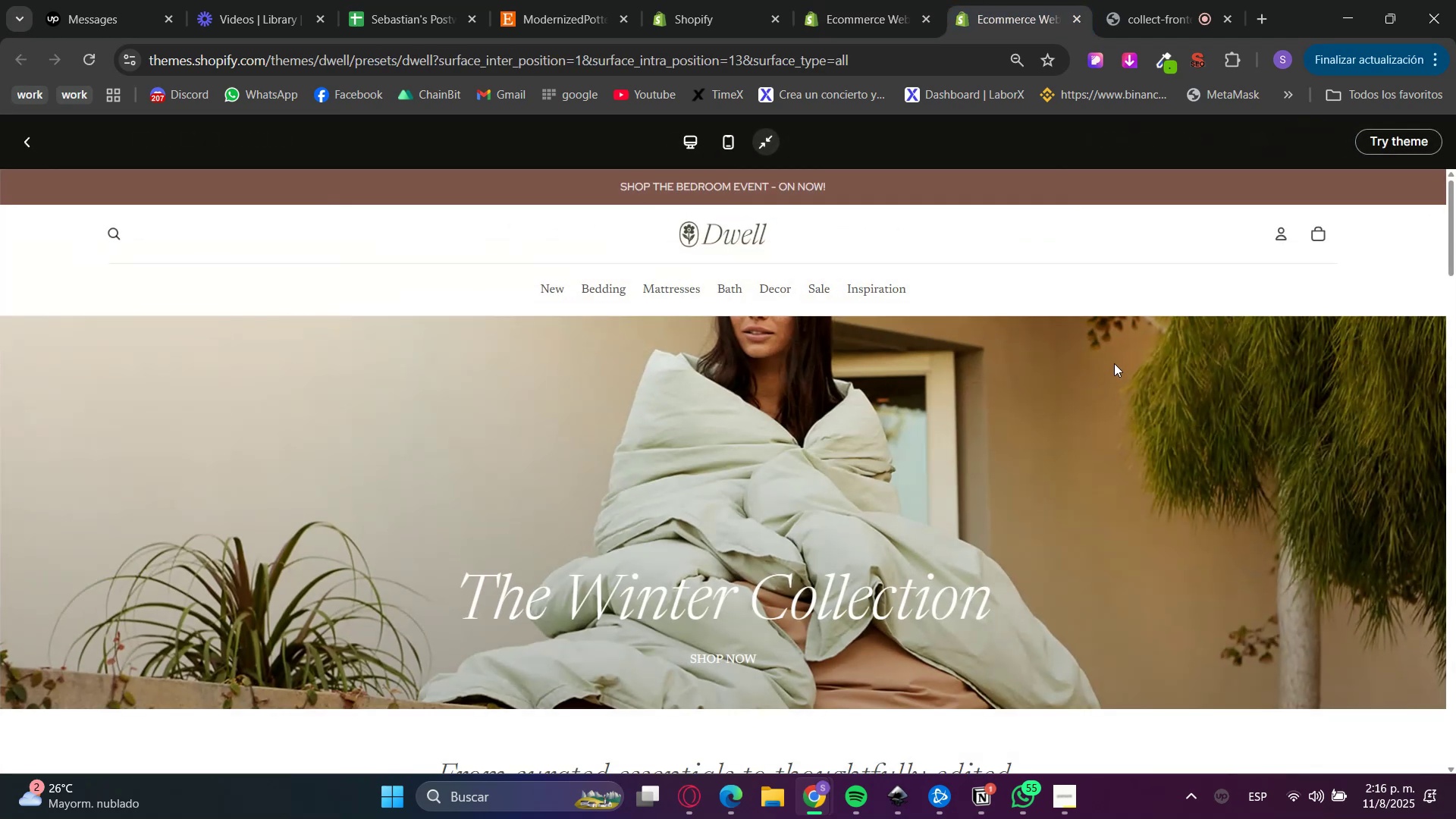 
scroll: coordinate [752, 596], scroll_direction: down, amount: 22.0
 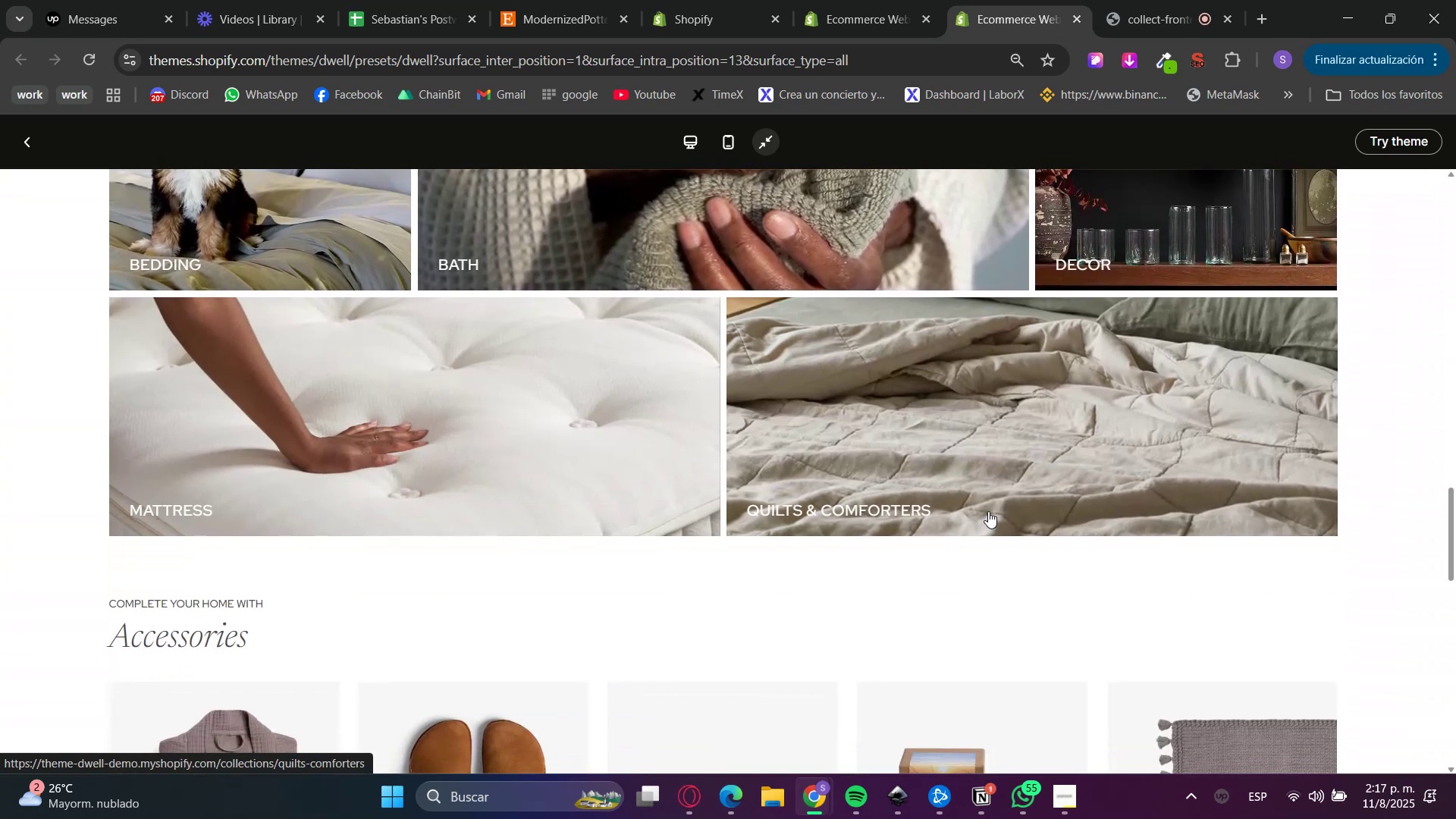 
scroll: coordinate [751, 579], scroll_direction: down, amount: 13.0
 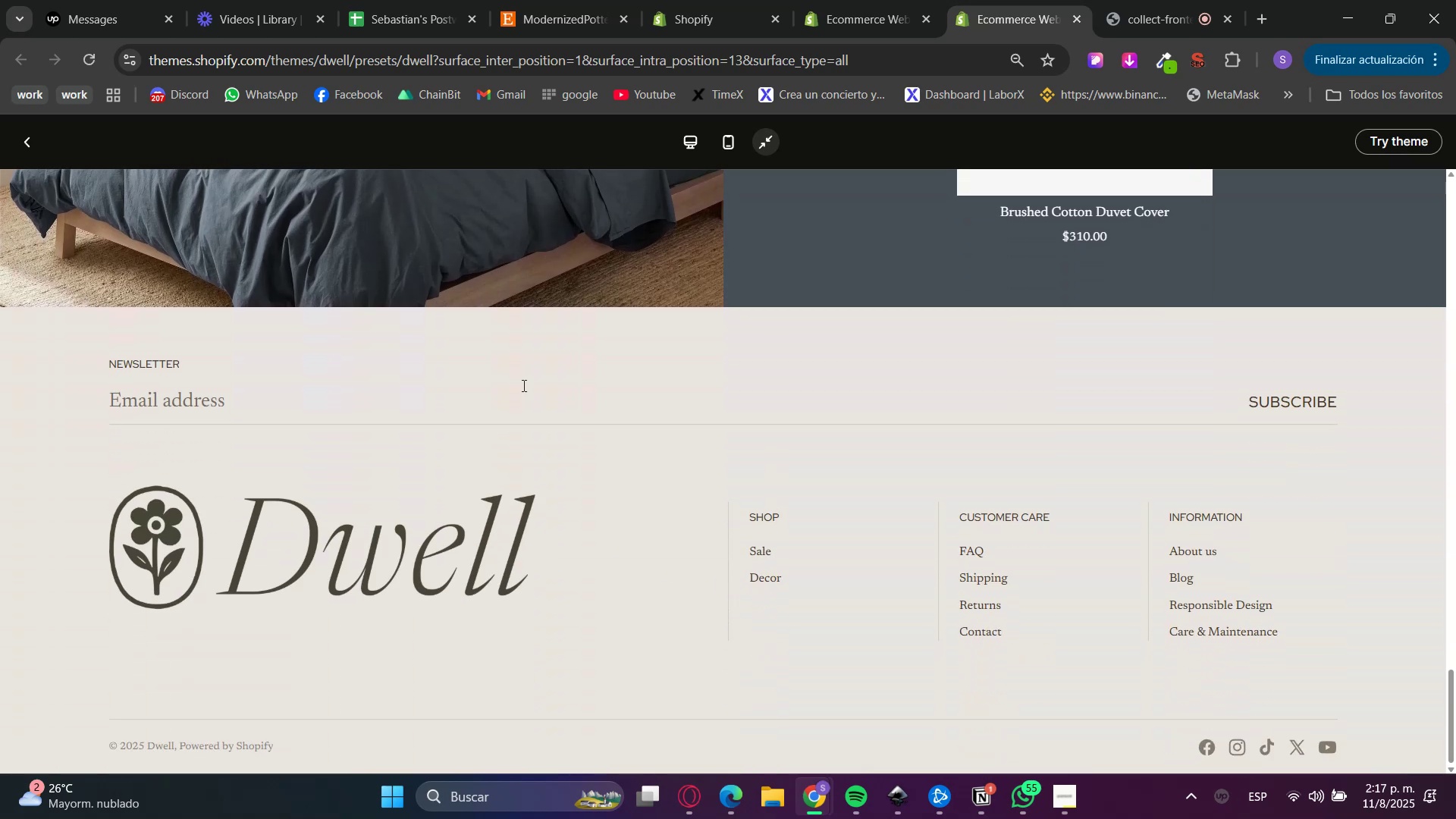 
left_click([585, 0])
 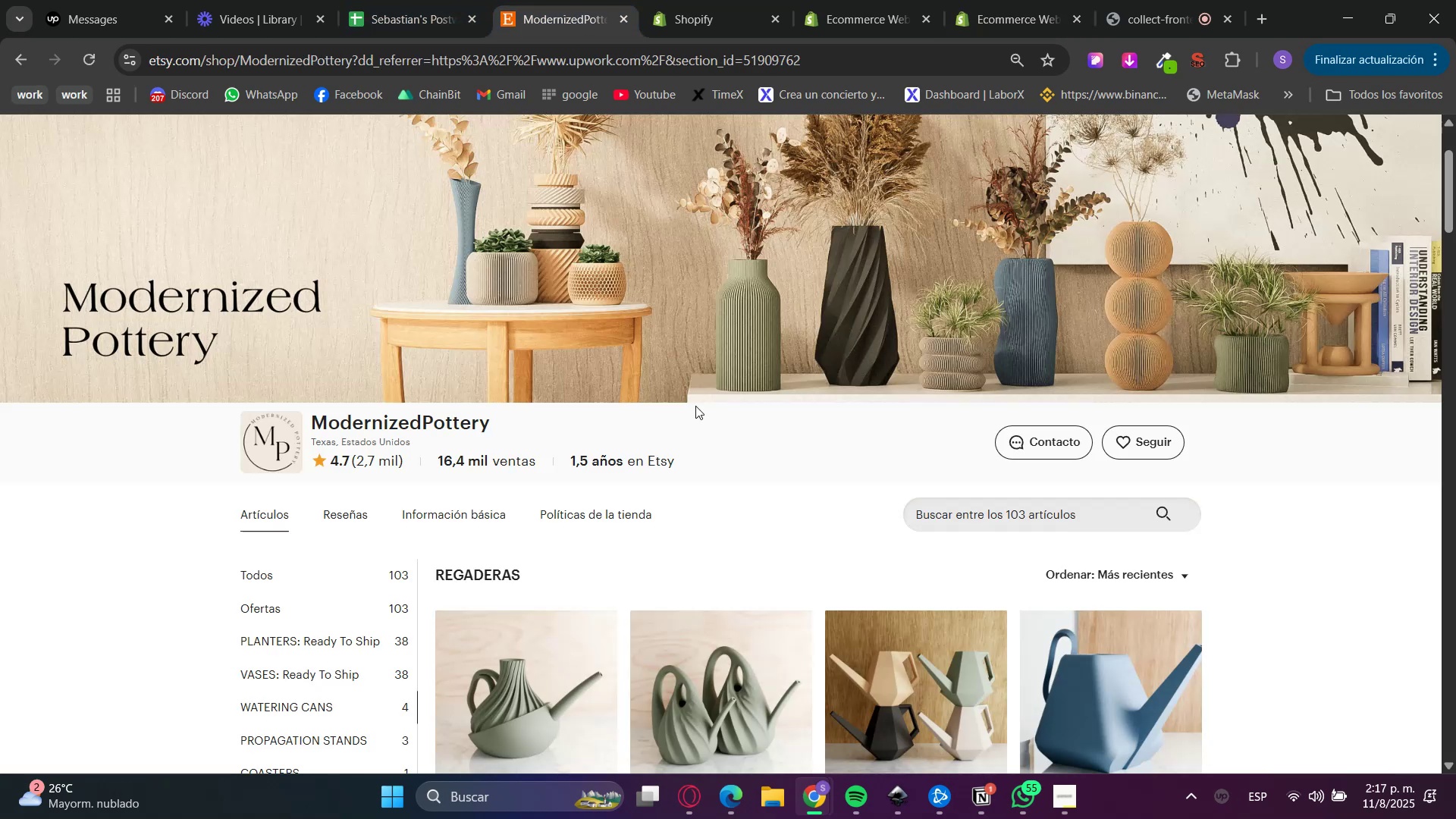 
scroll: coordinate [900, 438], scroll_direction: down, amount: 3.0
 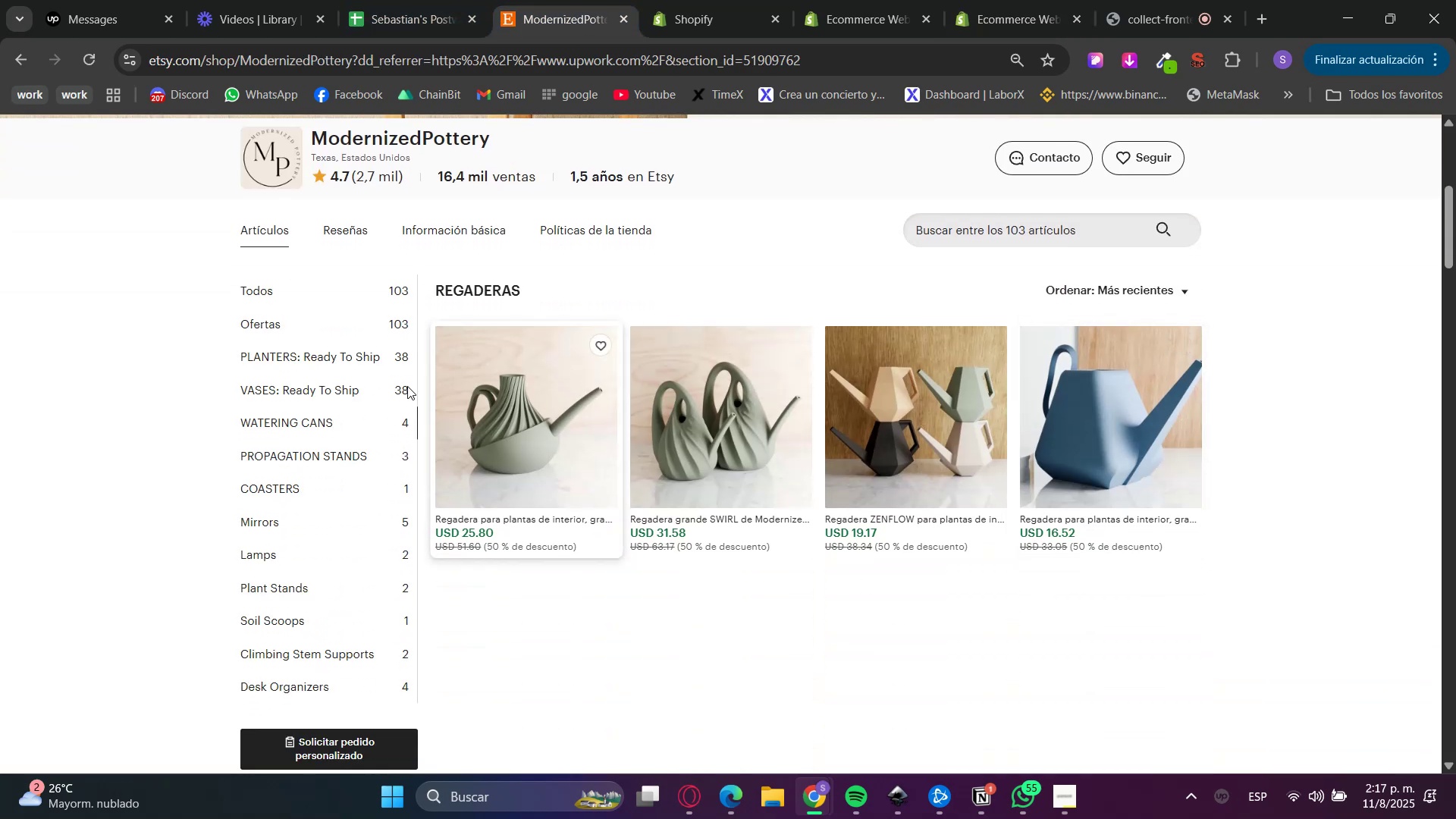 
left_click([366, 286])
 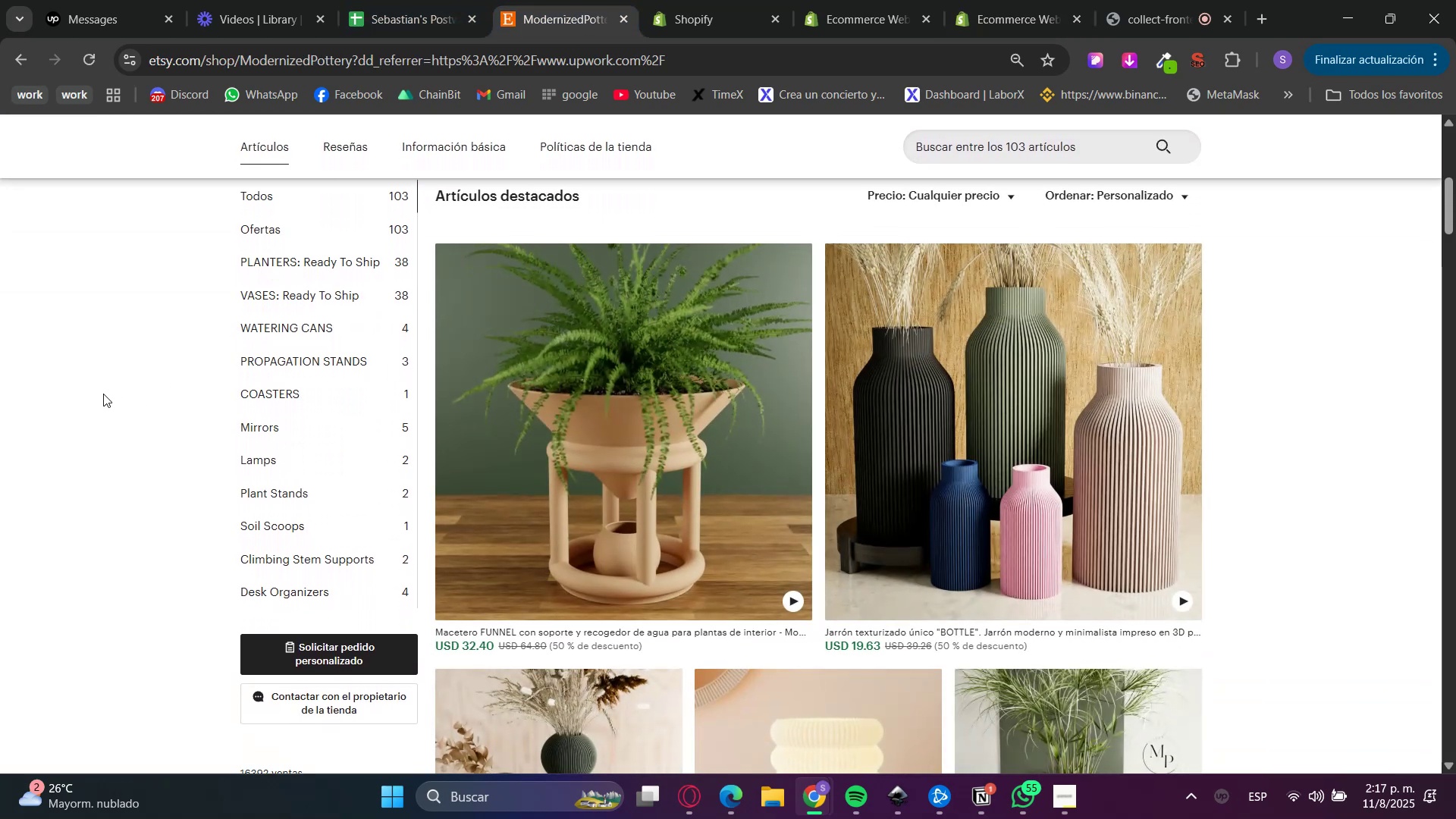 
scroll: coordinate [103, 394], scroll_direction: down, amount: 4.0
 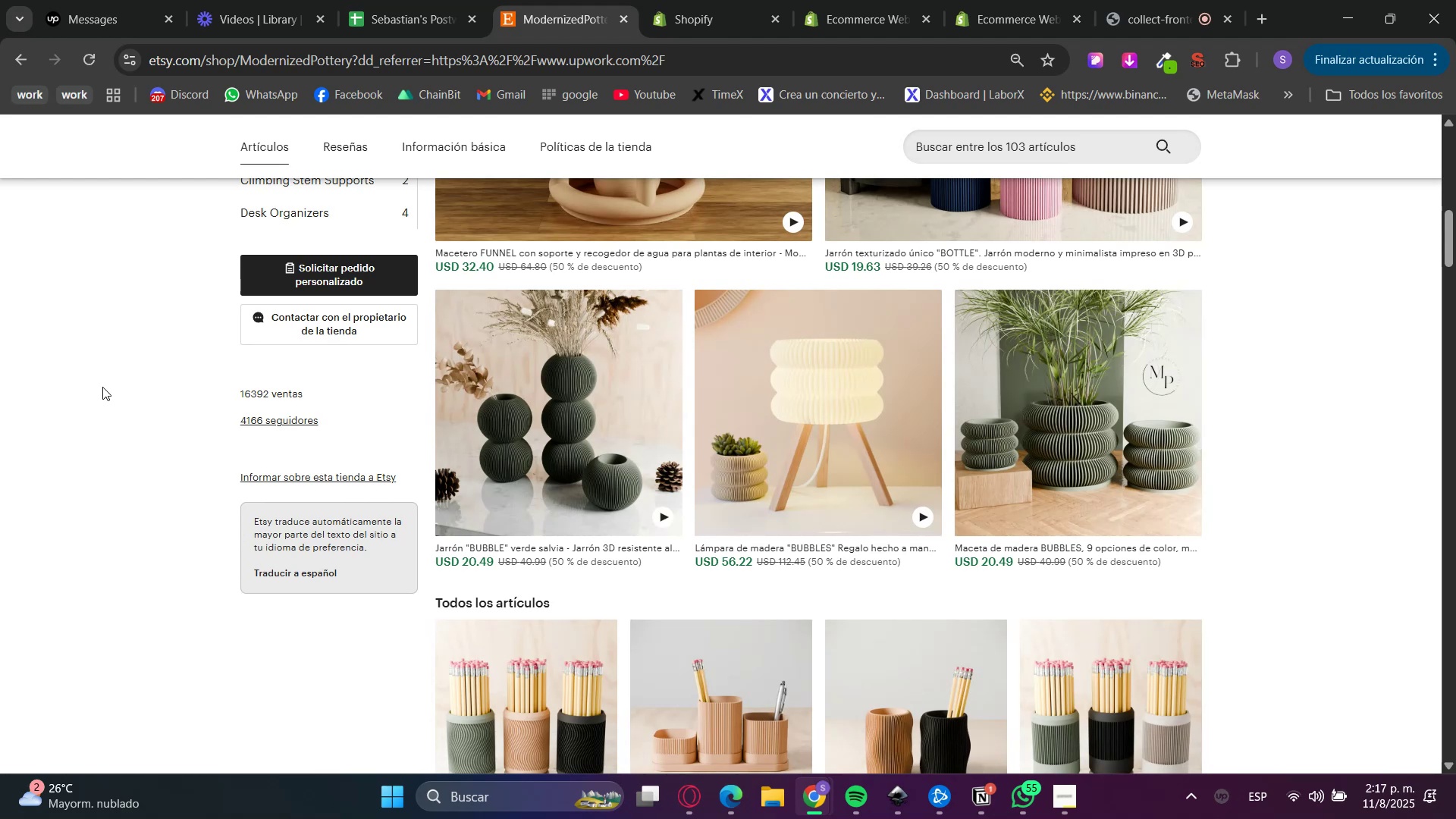 
wait(6.09)
 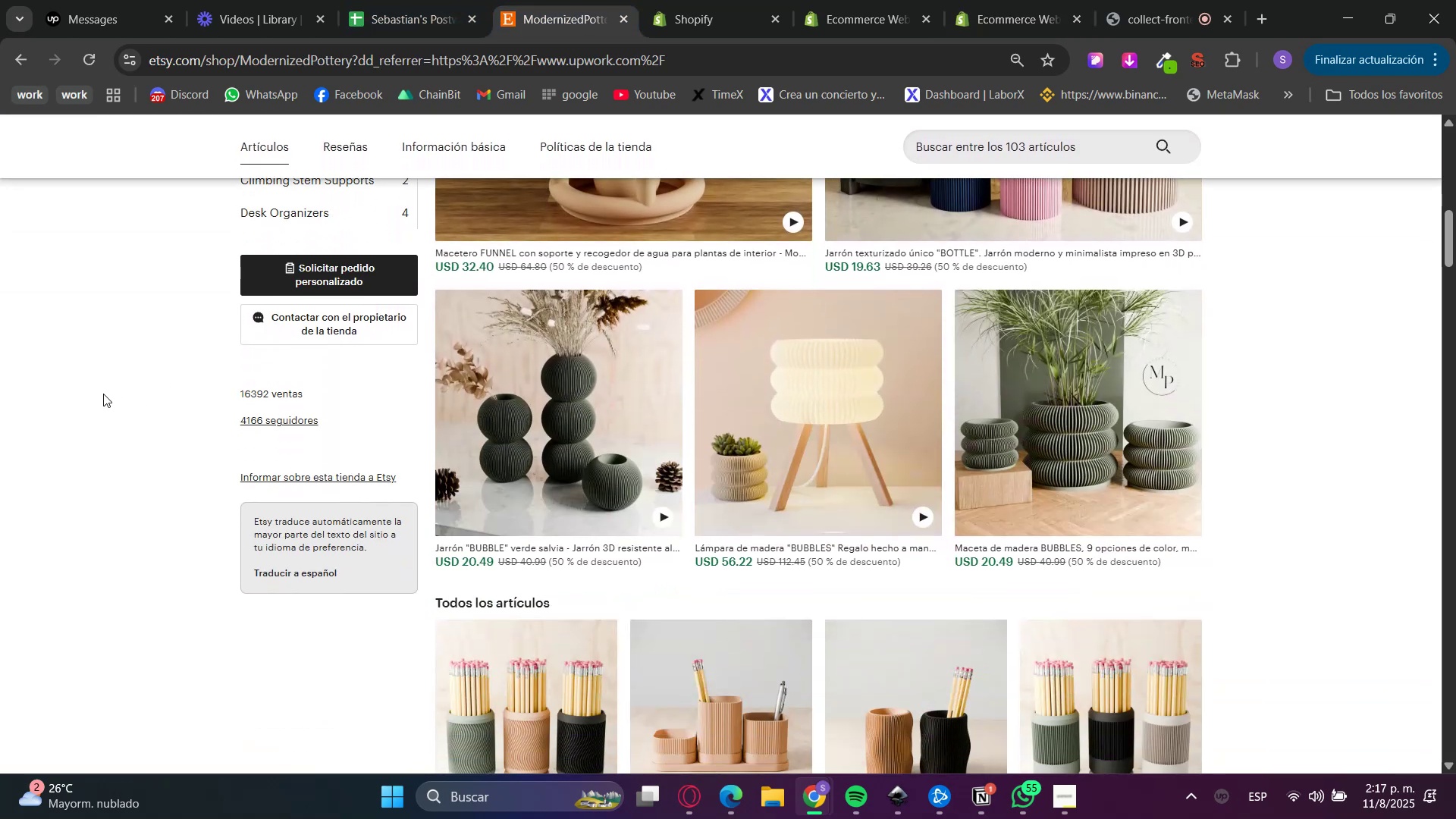 
scroll: coordinate [103, 384], scroll_direction: down, amount: 11.0
 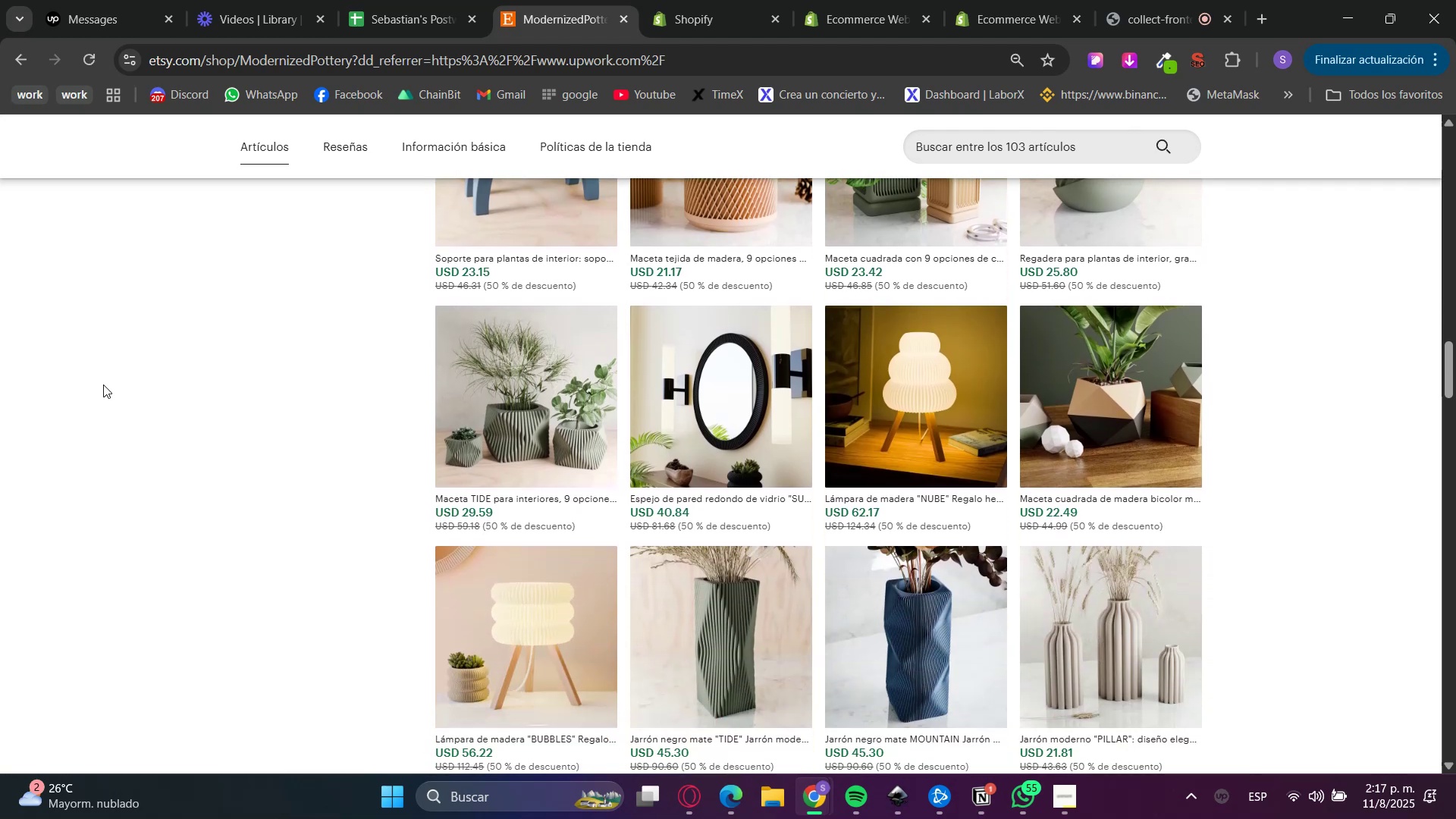 
scroll: coordinate [103, 384], scroll_direction: down, amount: 2.0
 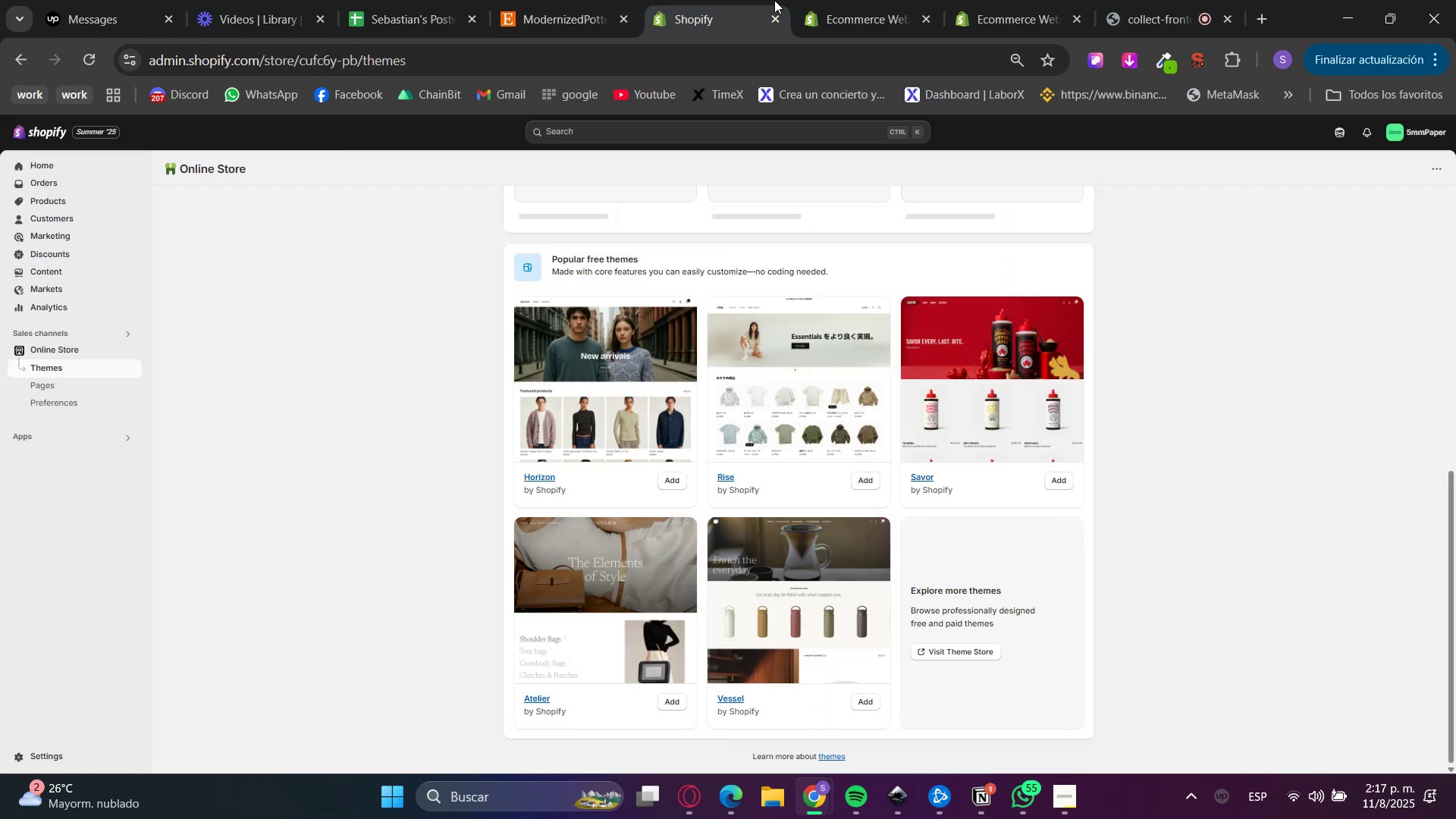 
double_click([850, 1])
 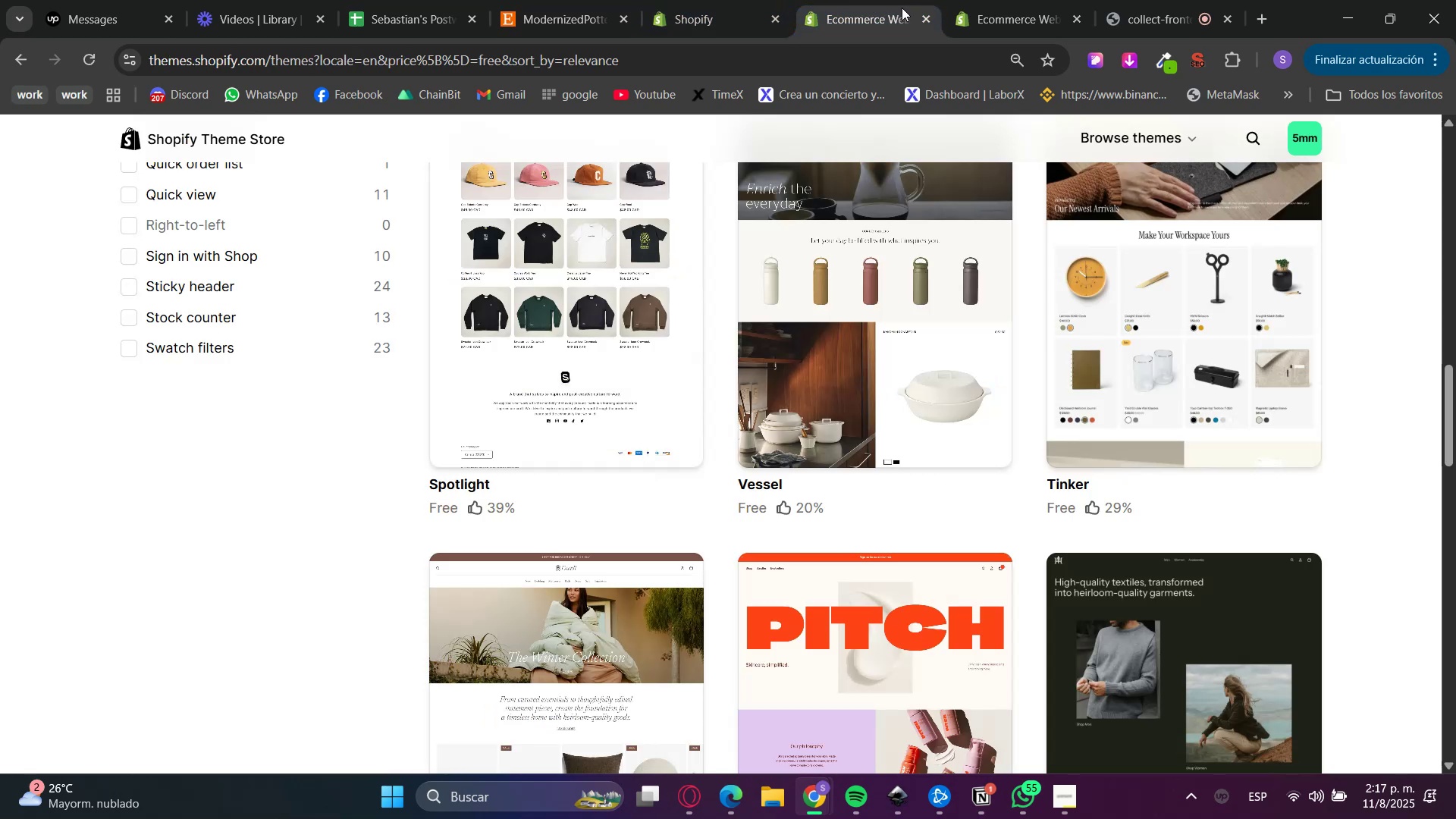 
mouse_move([1001, 16])
 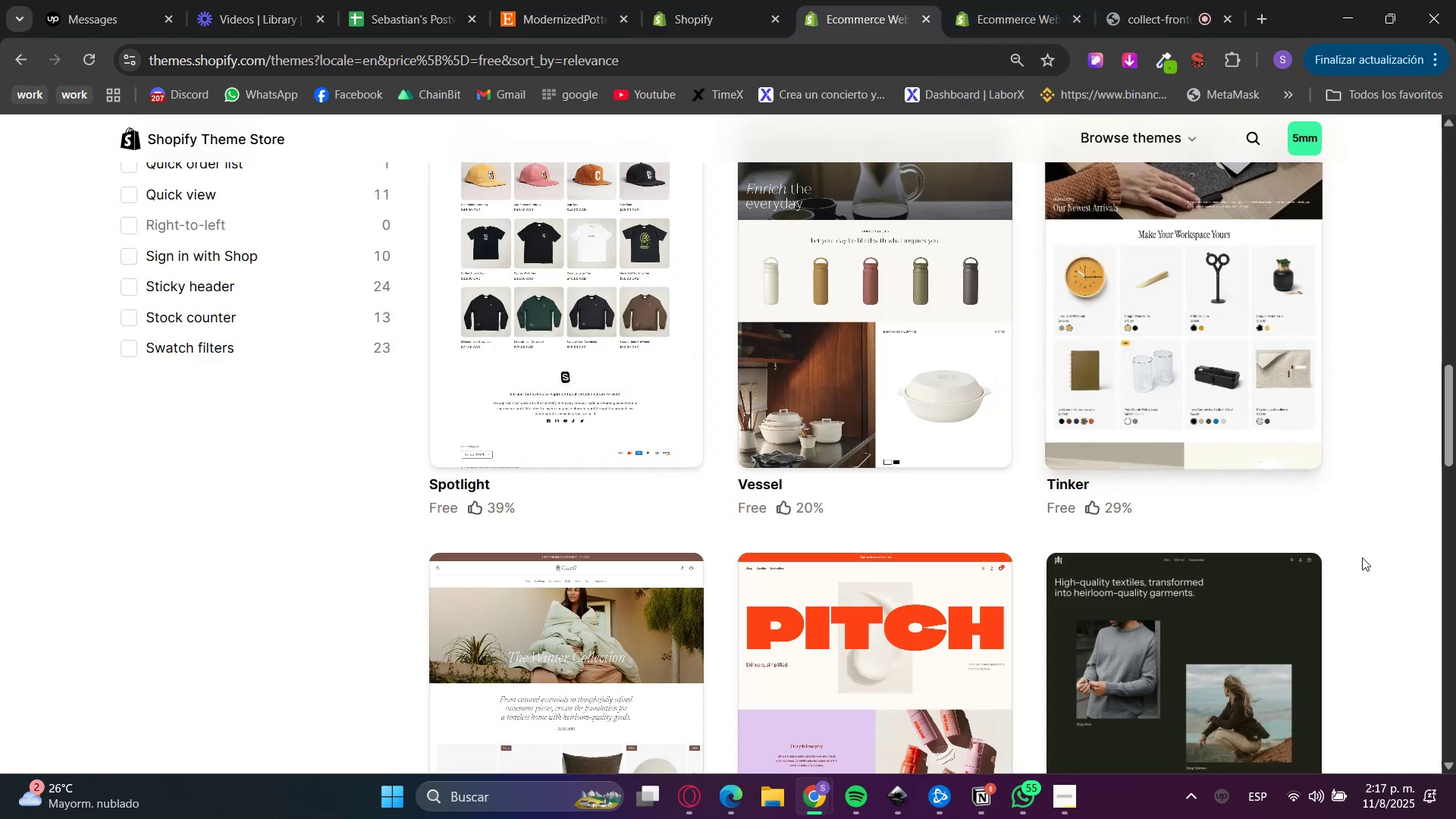 
scroll: coordinate [1358, 557], scroll_direction: down, amount: 10.0
 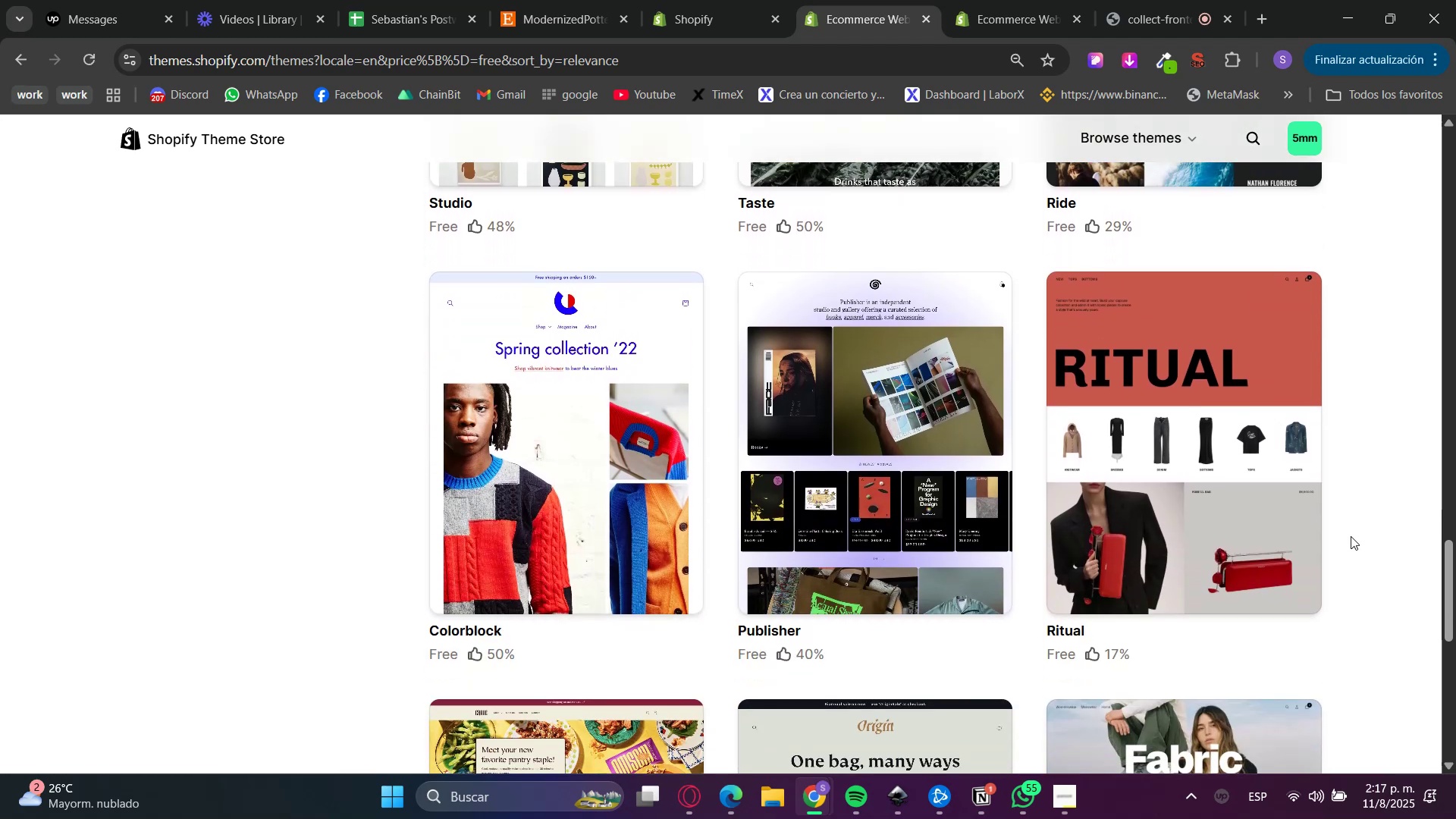 
scroll: coordinate [1351, 535], scroll_direction: up, amount: 19.0
 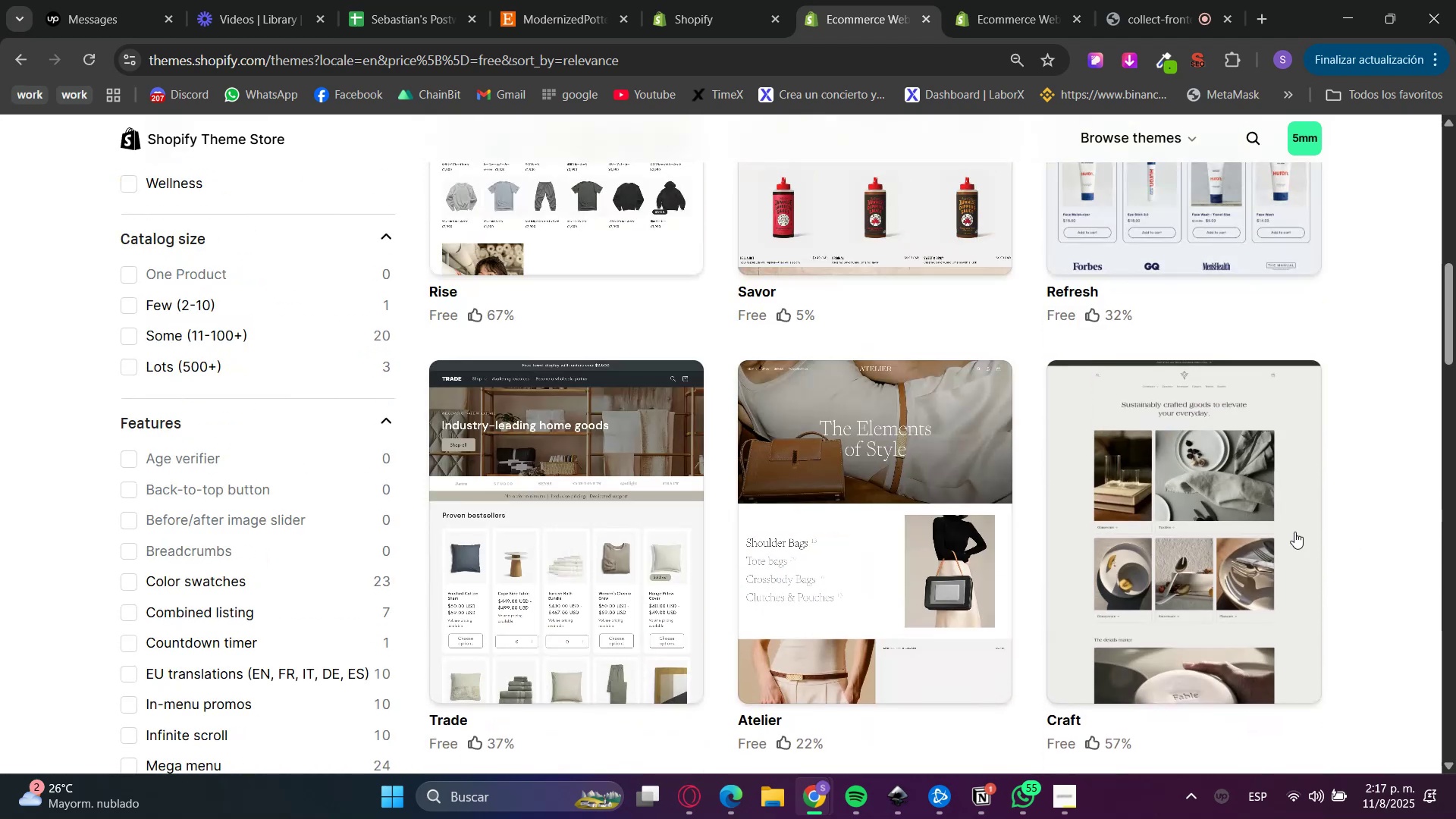 
key(Control+ControlLeft)
 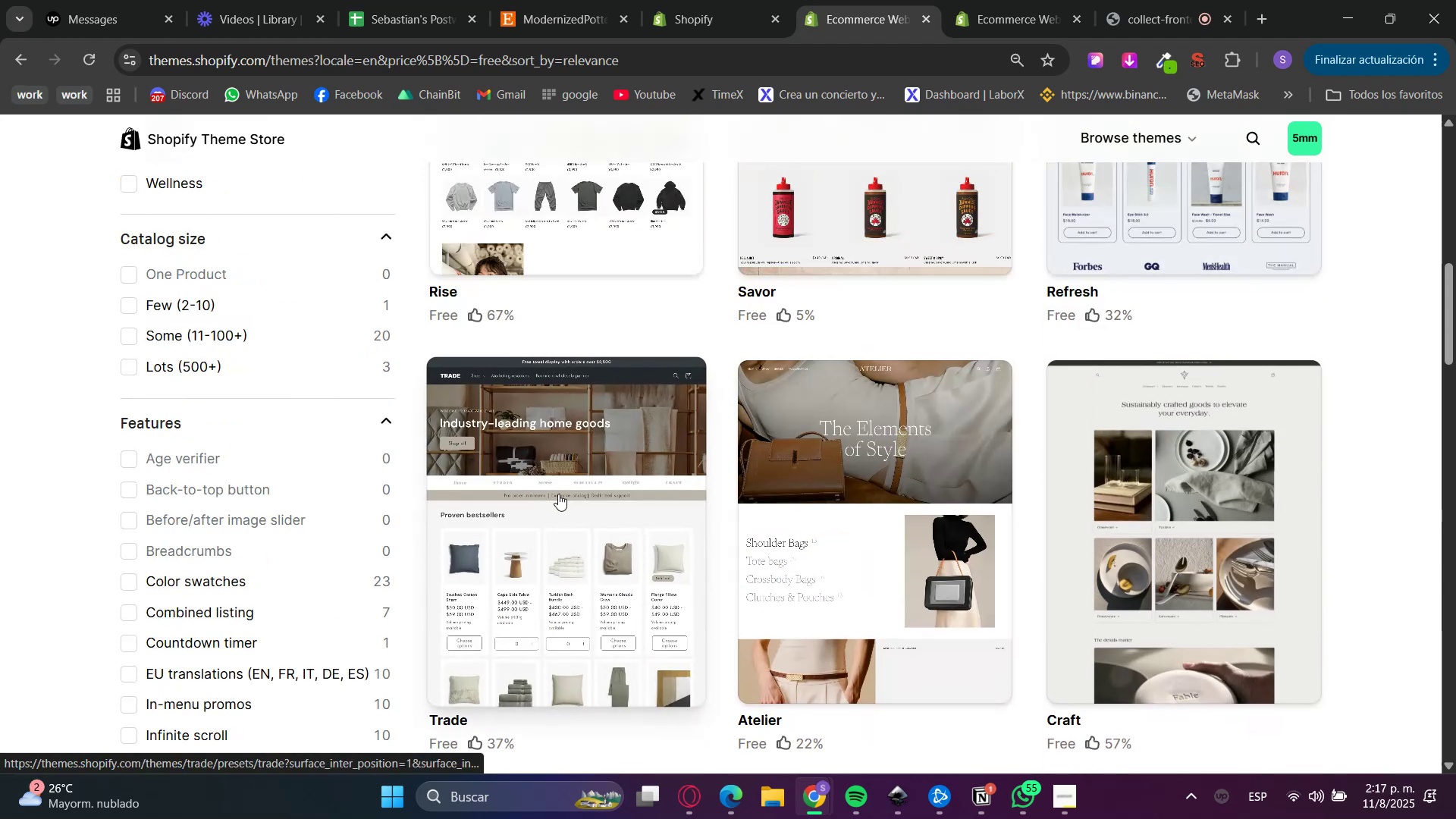 
left_click([558, 494])
 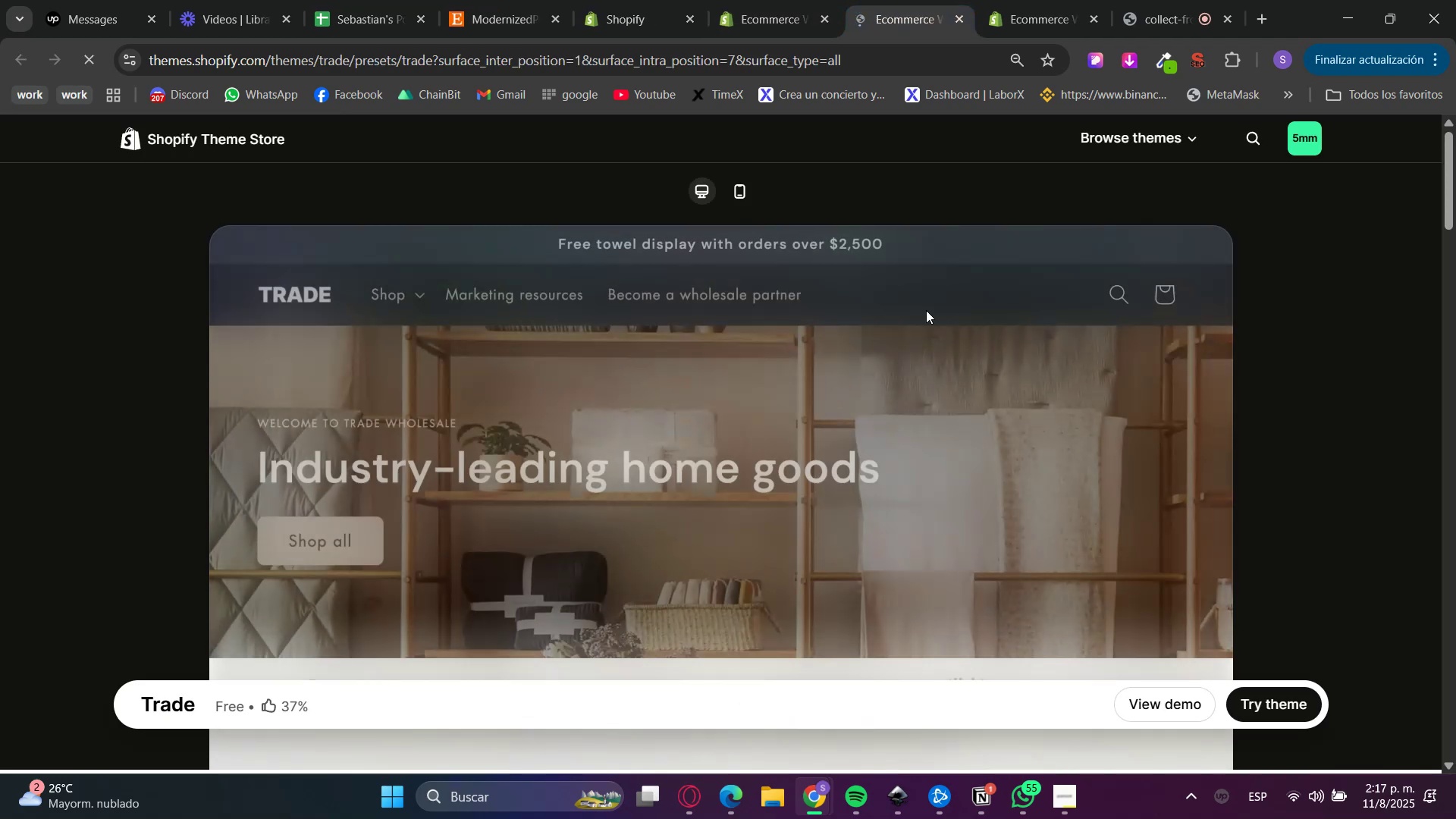 
left_click([754, 333])
 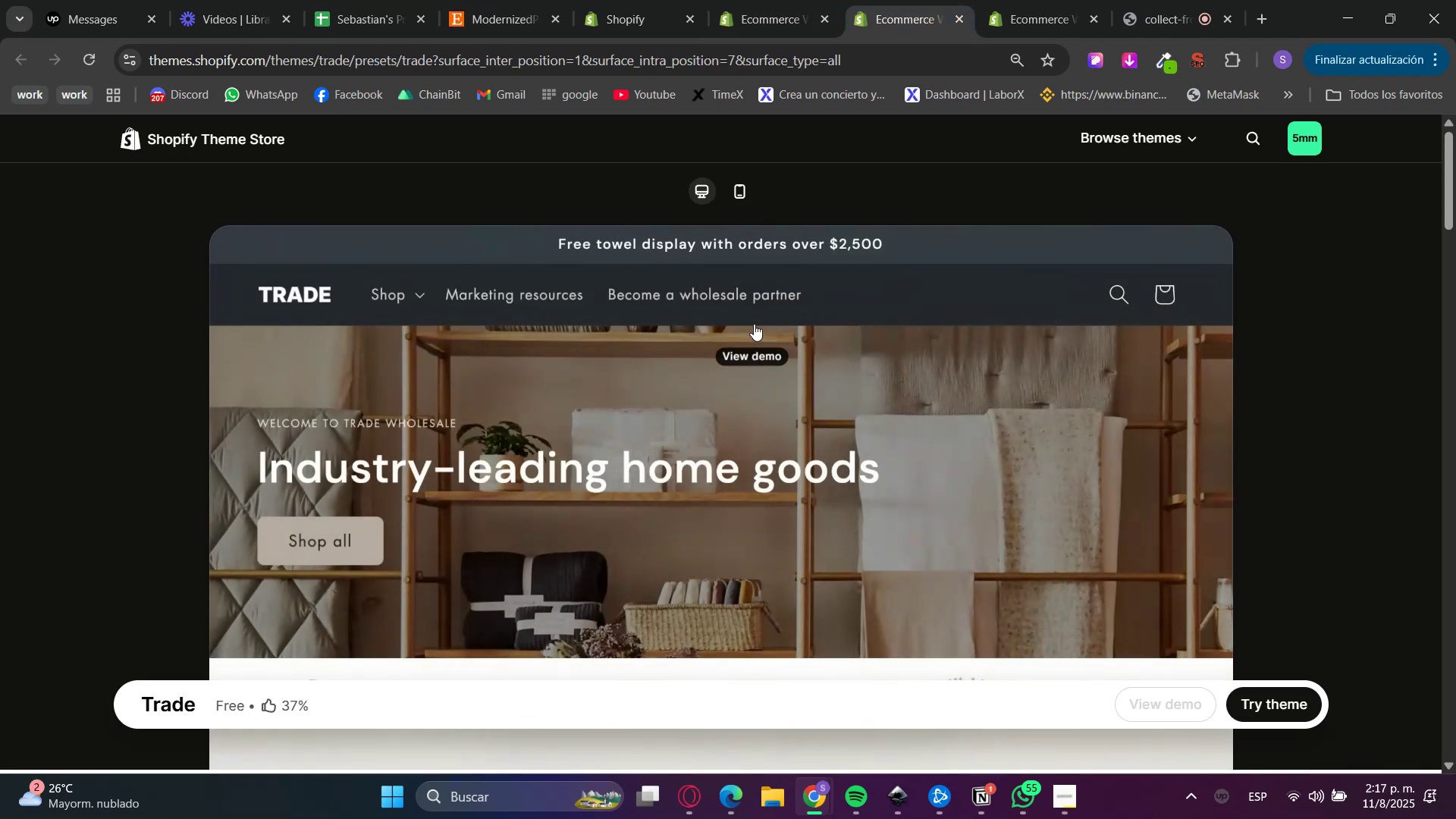 
mouse_move([783, 193])
 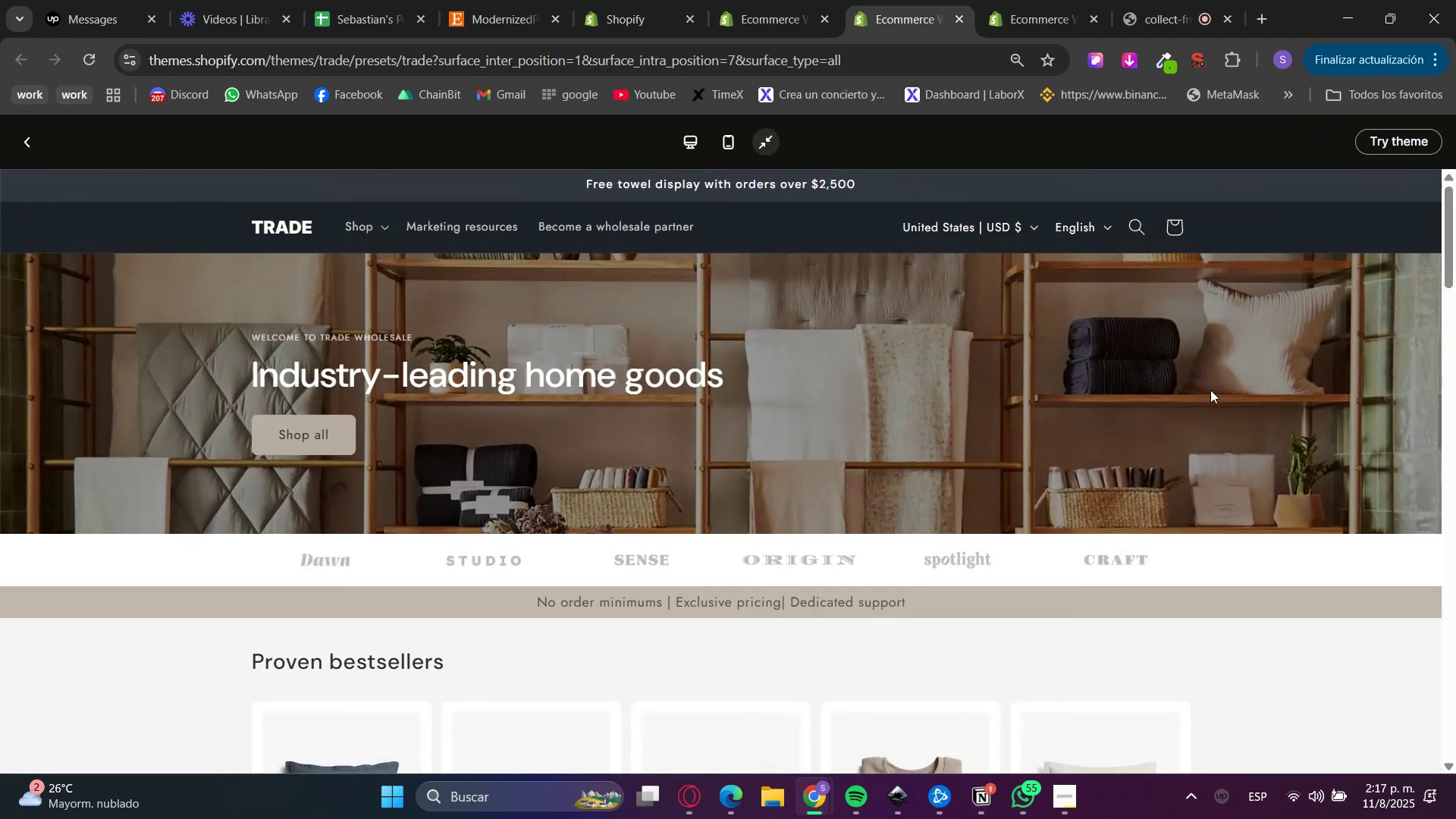 
scroll: coordinate [1152, 472], scroll_direction: down, amount: 4.0
 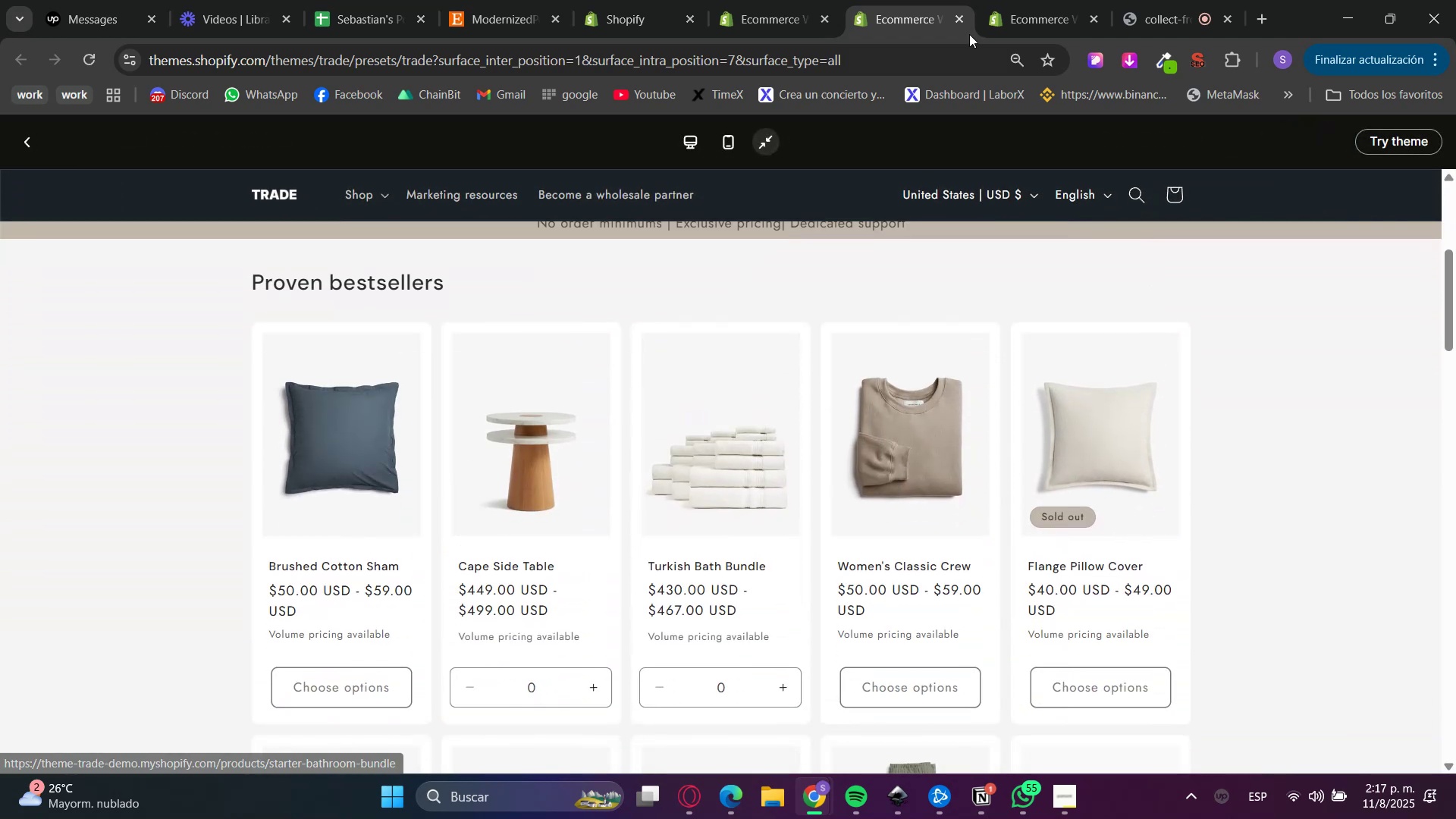 
double_click([789, 0])
 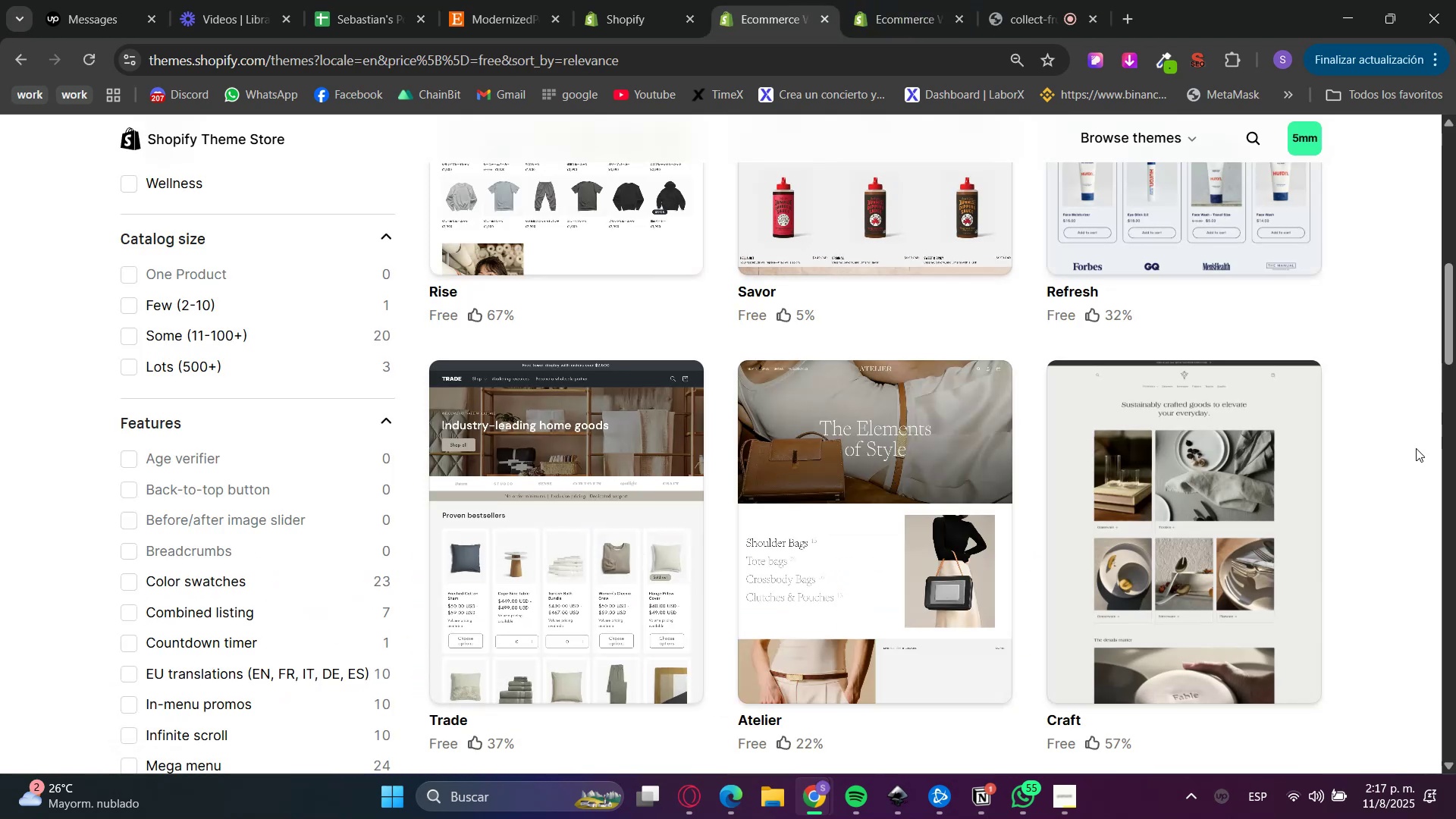 
scroll: coordinate [1378, 480], scroll_direction: down, amount: 5.0
 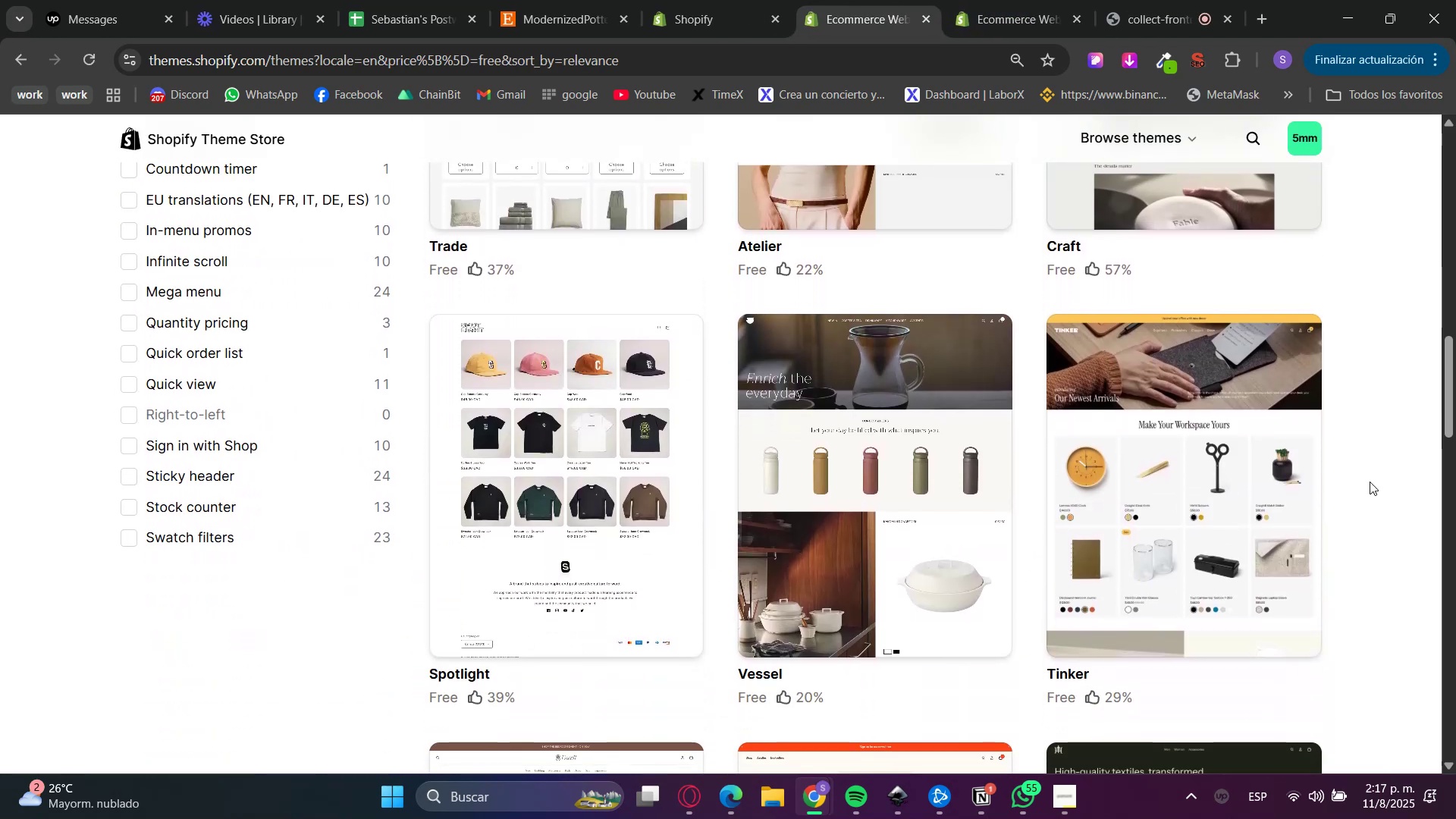 
hold_key(key=ControlLeft, duration=0.35)
left_click([1249, 488])
 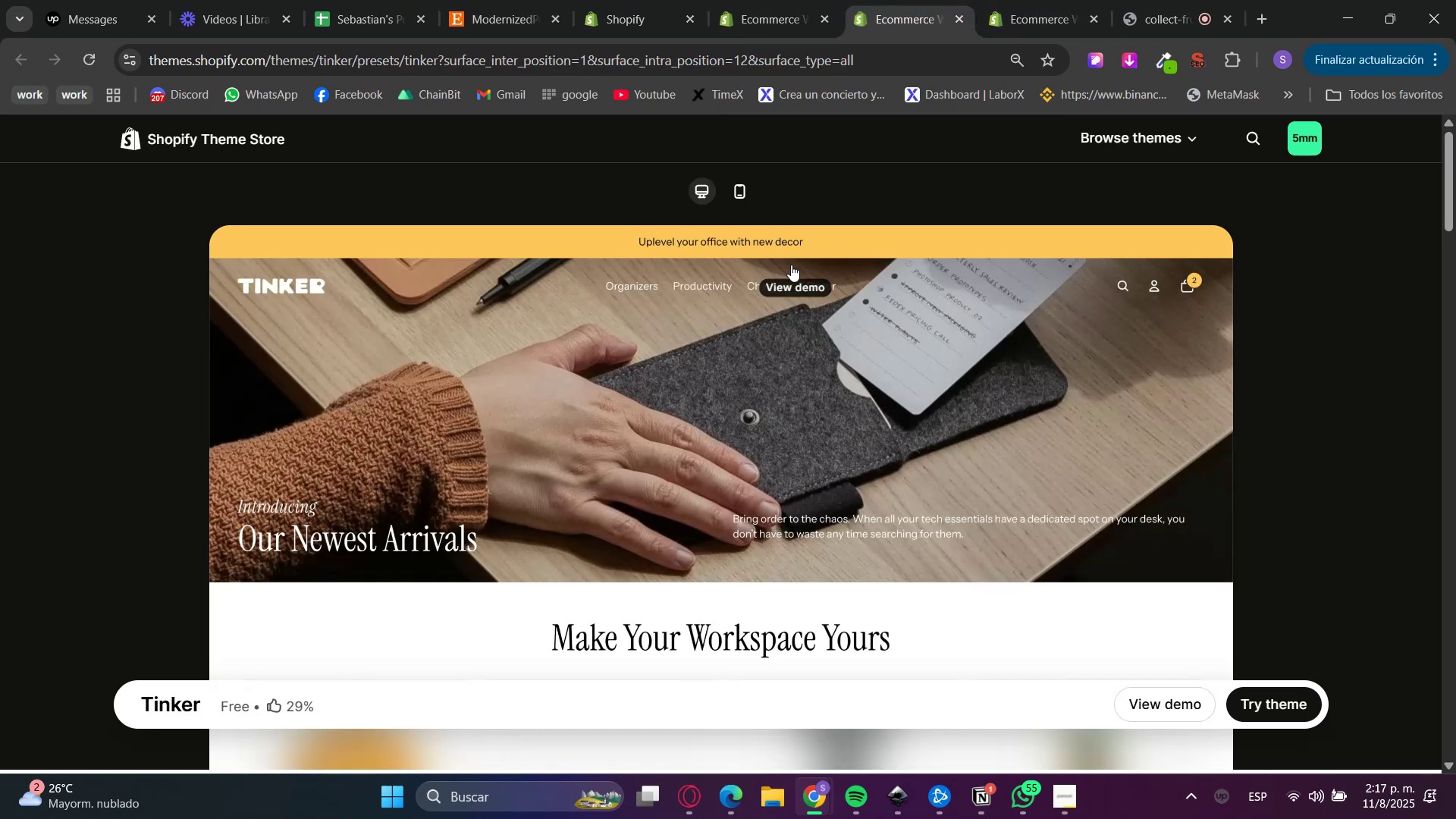 
left_click([745, 304])
 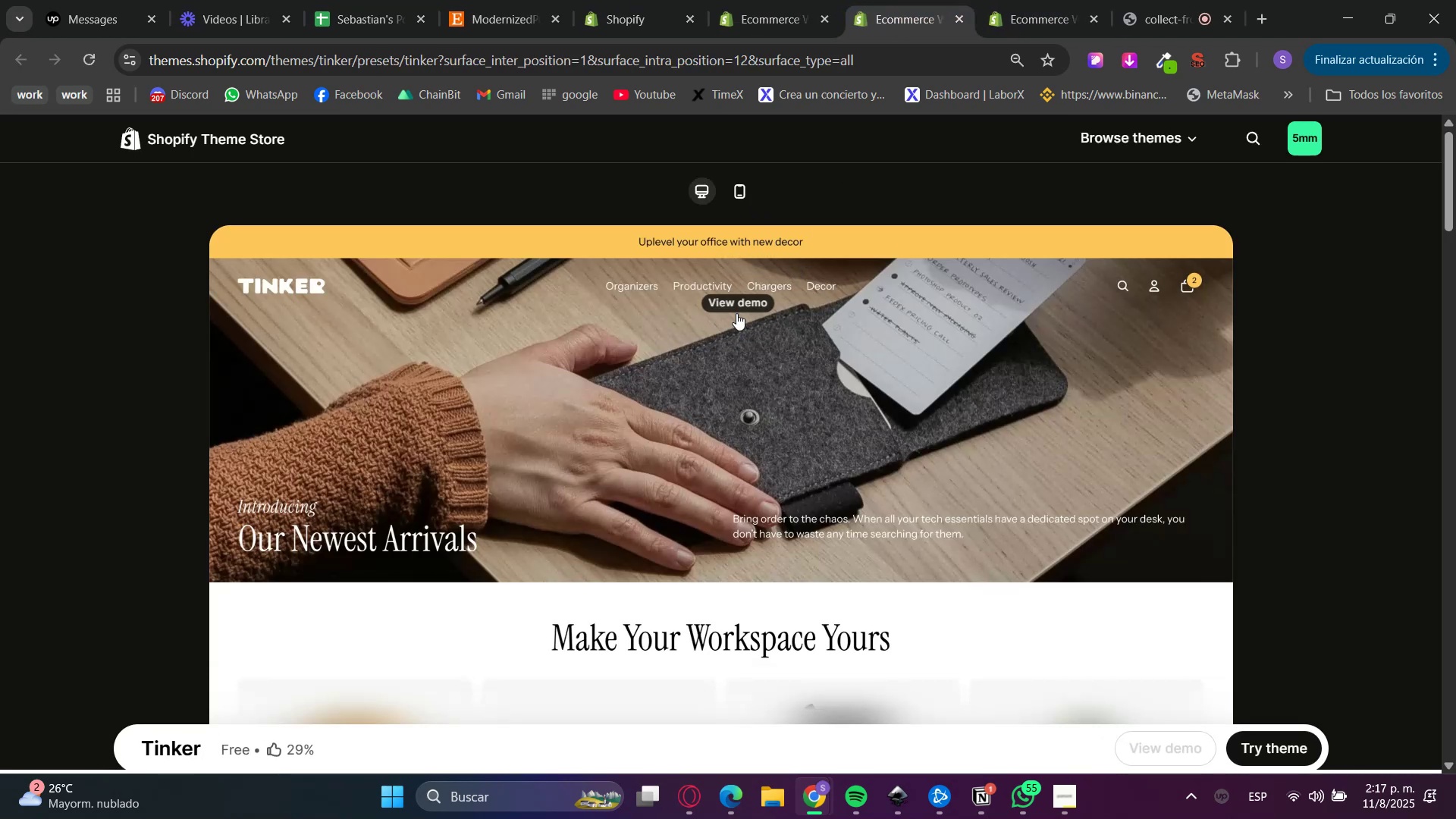 
left_click([734, 333])
 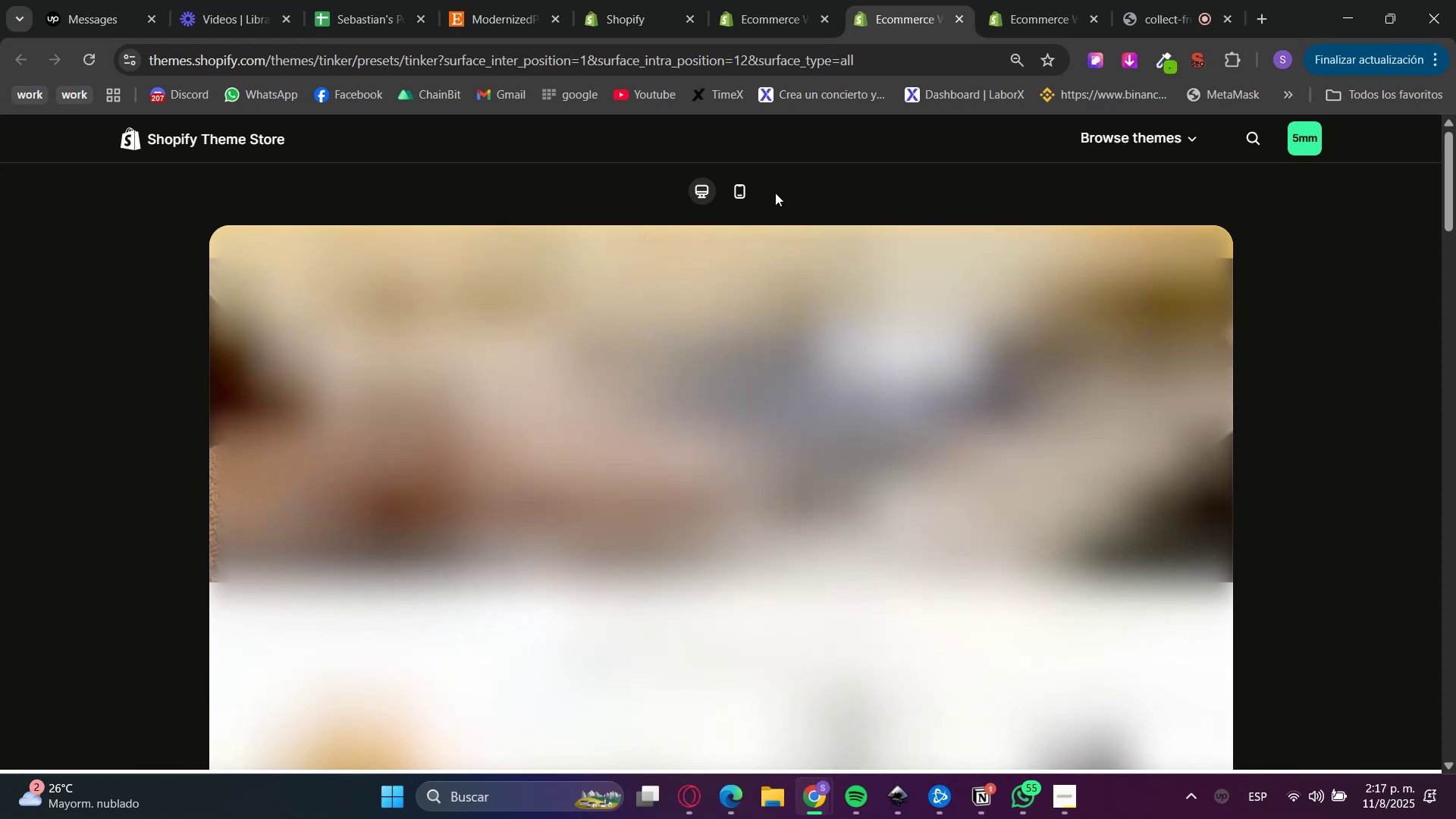 
left_click([770, 193])
 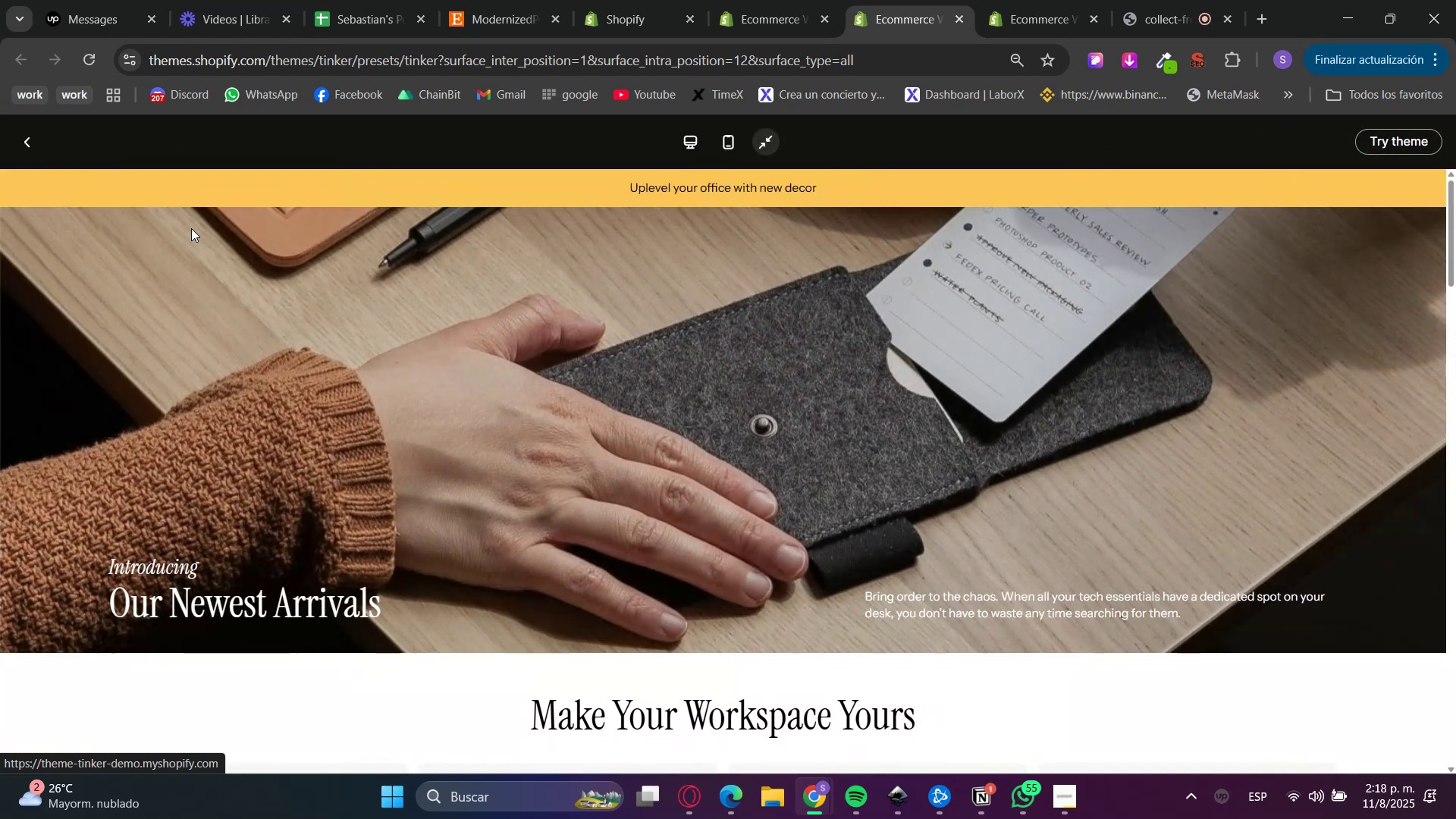 
scroll: coordinate [232, 433], scroll_direction: down, amount: 10.0
 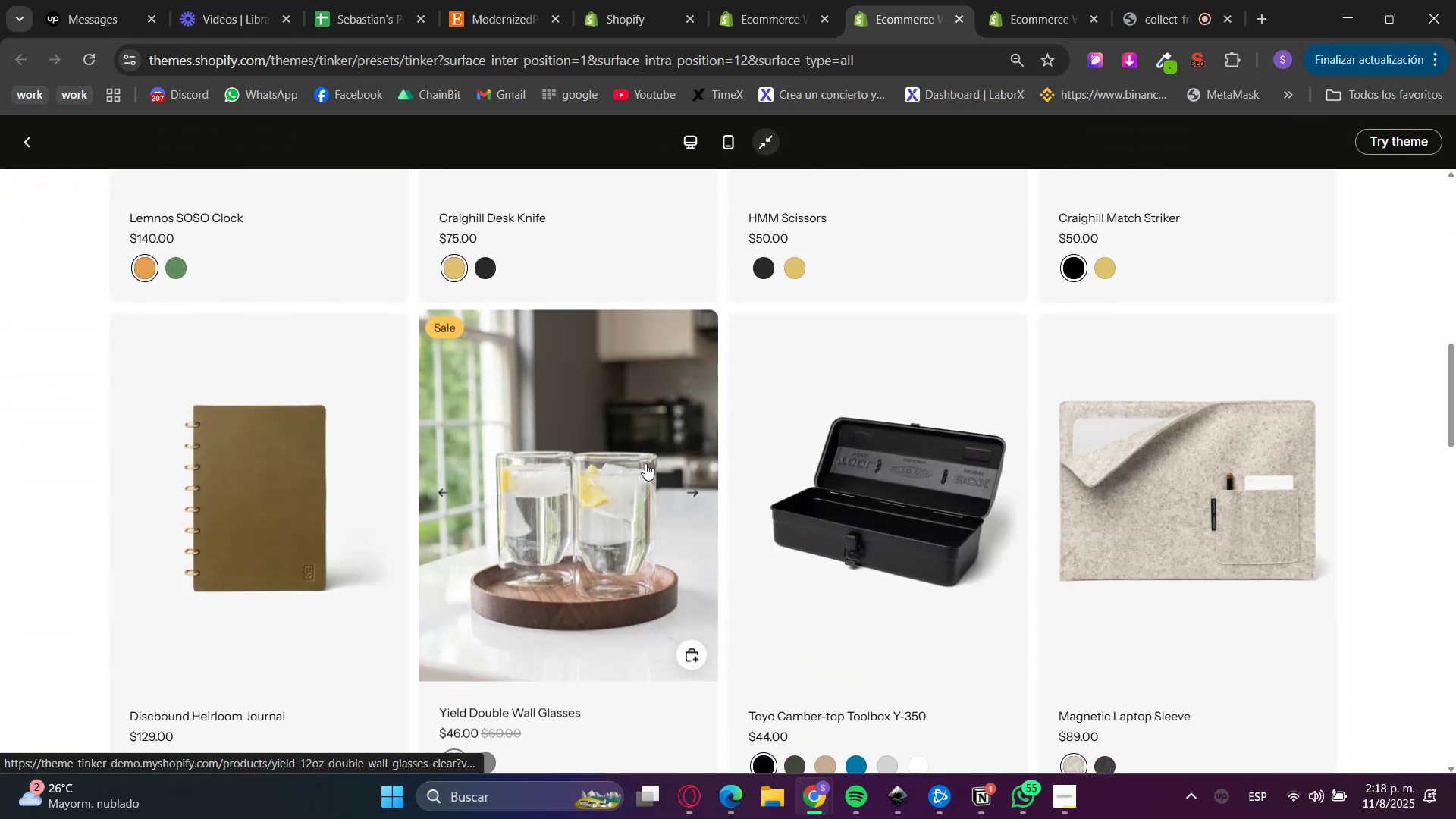 
left_click([464, 0])
 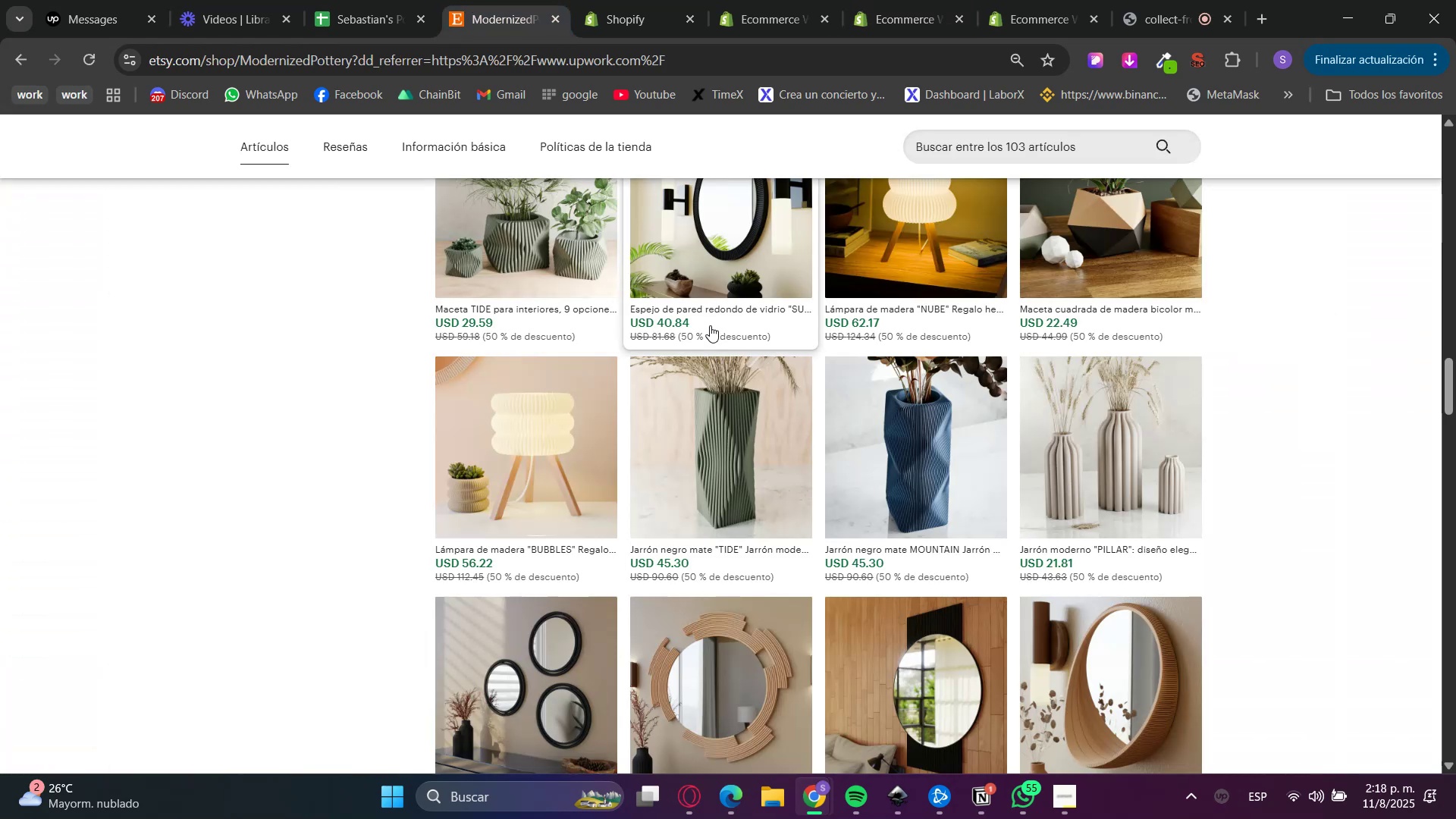 
left_click([561, 224])
 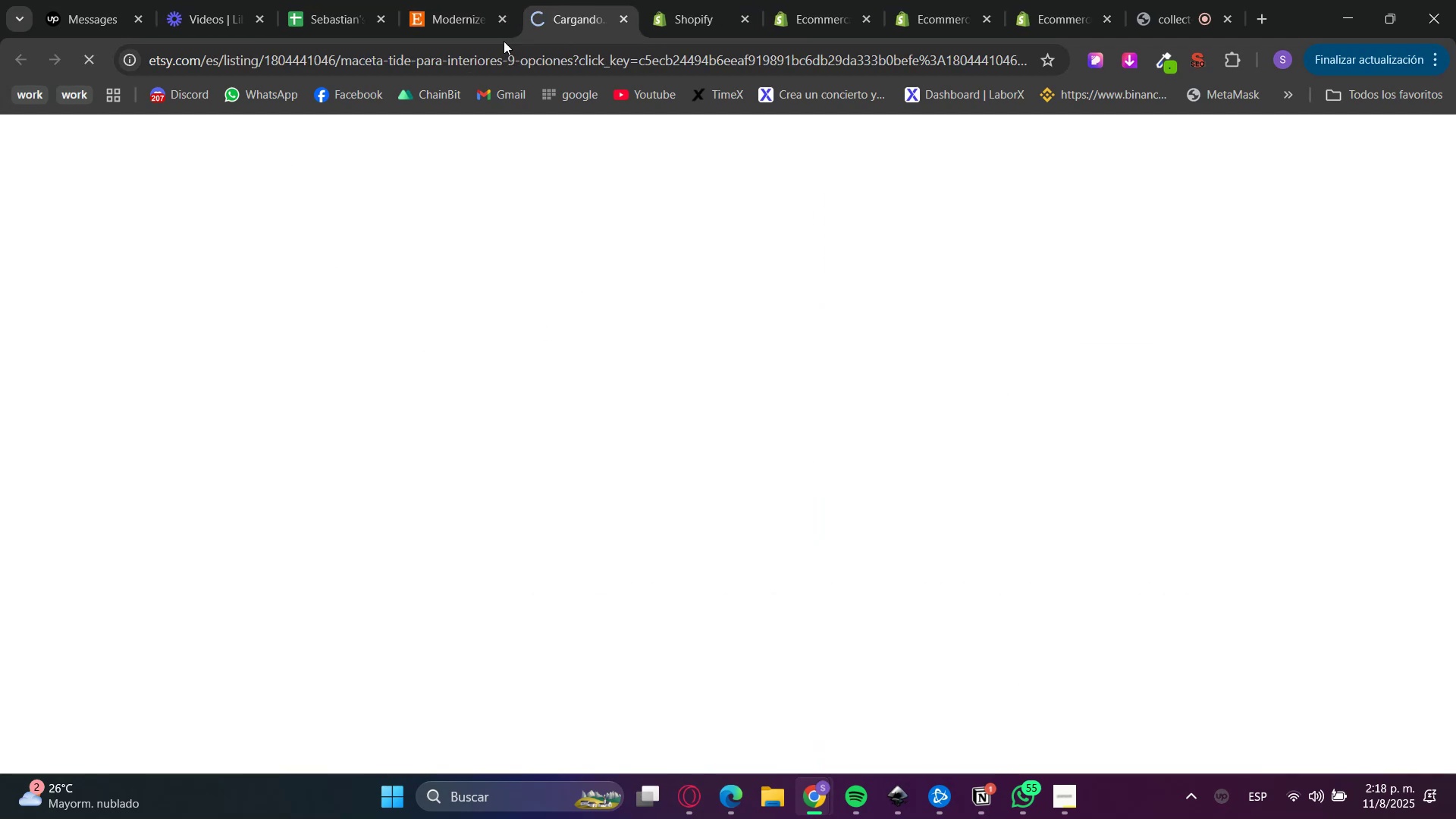 
mouse_move([628, 52])
 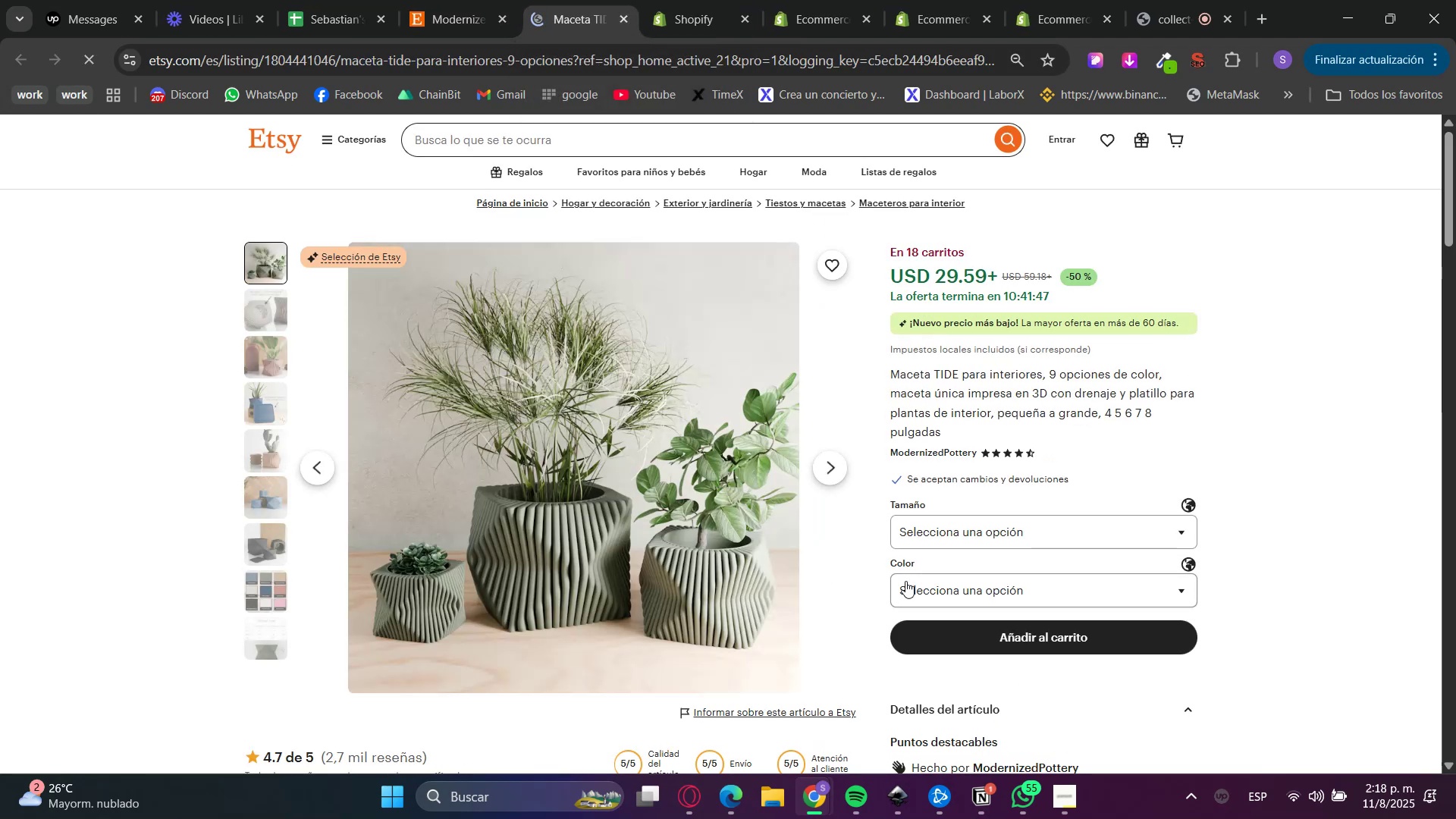 
left_click([937, 579])
 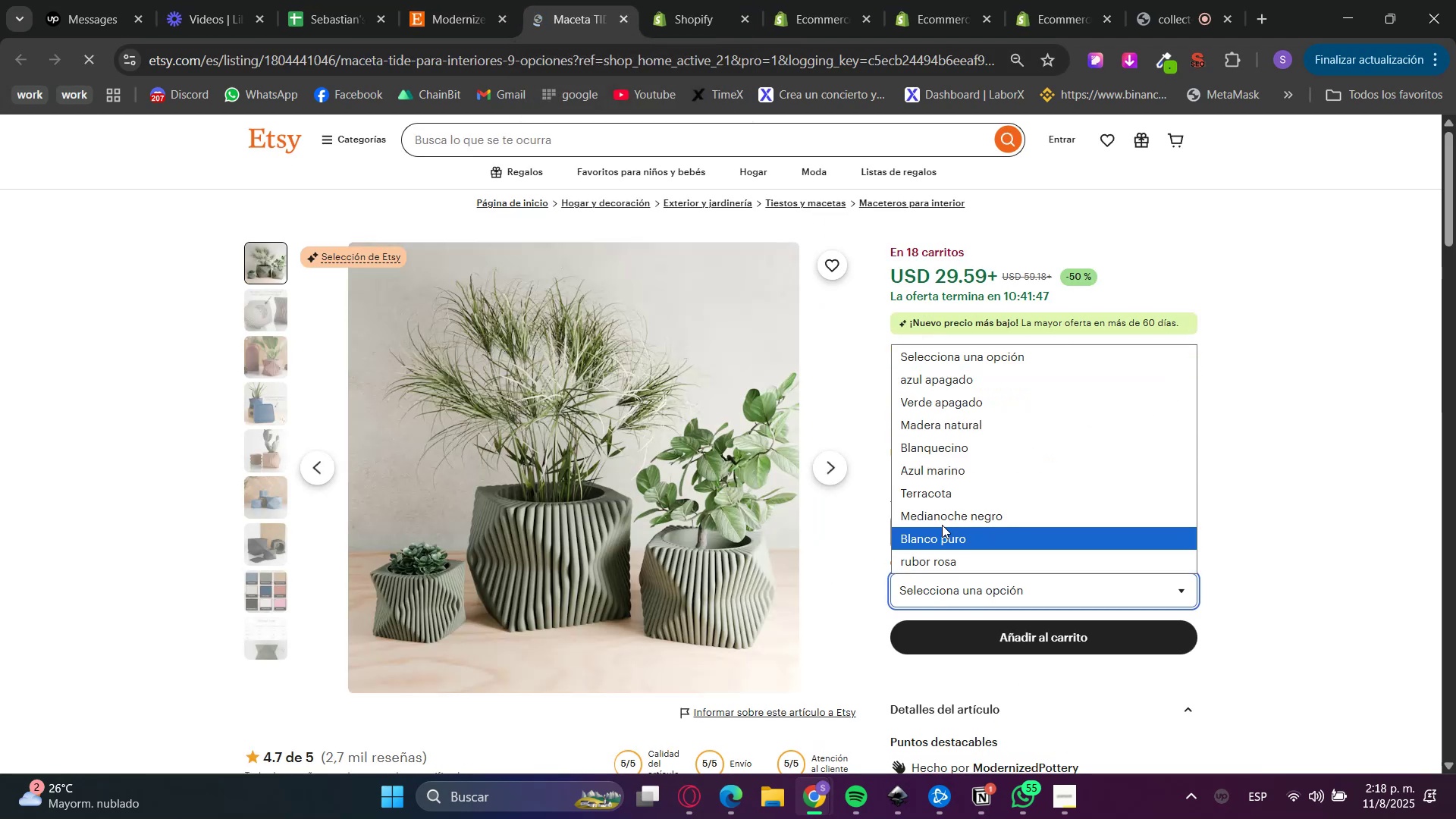 
left_click([955, 394])
 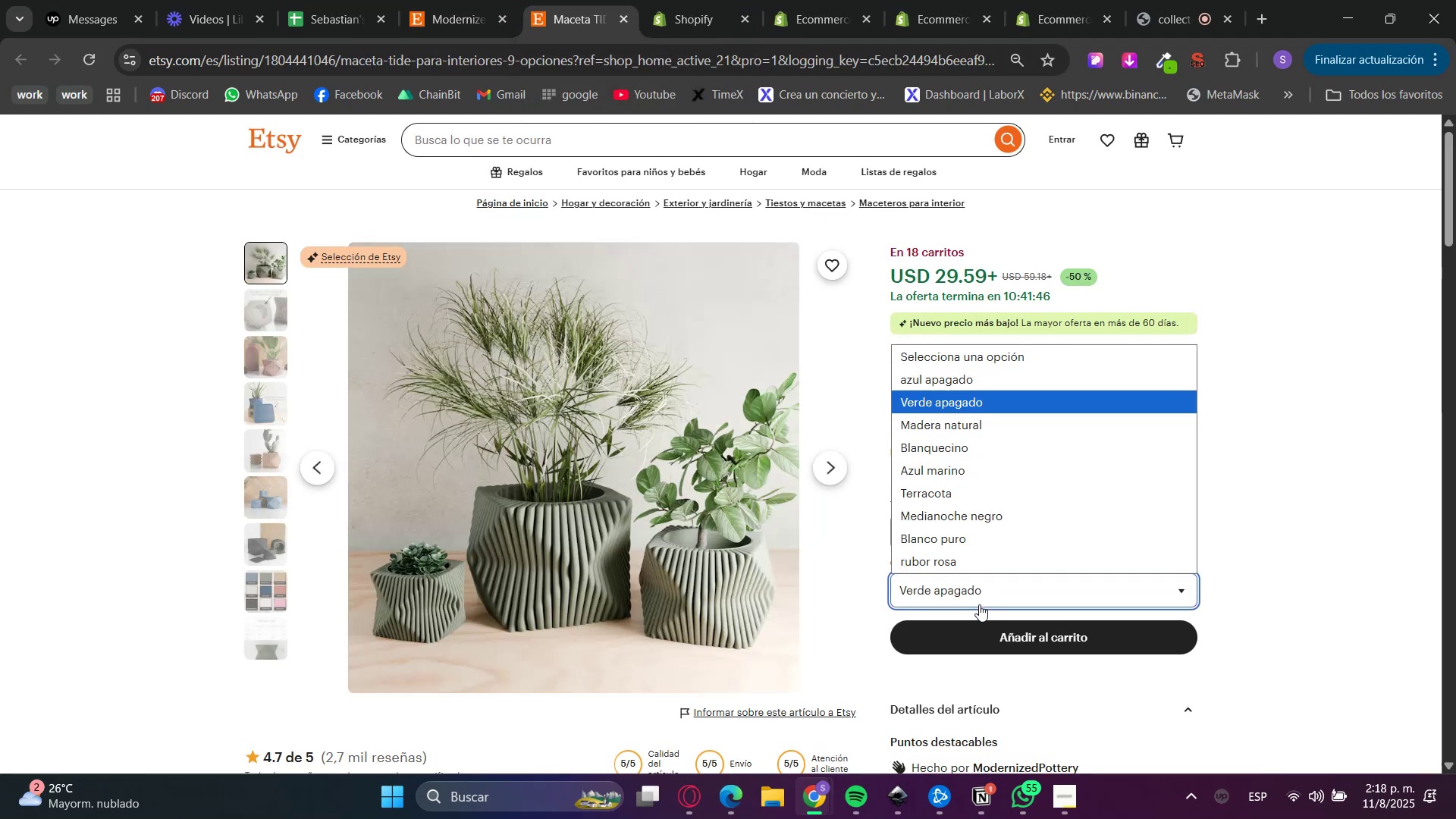 
double_click([971, 546])
 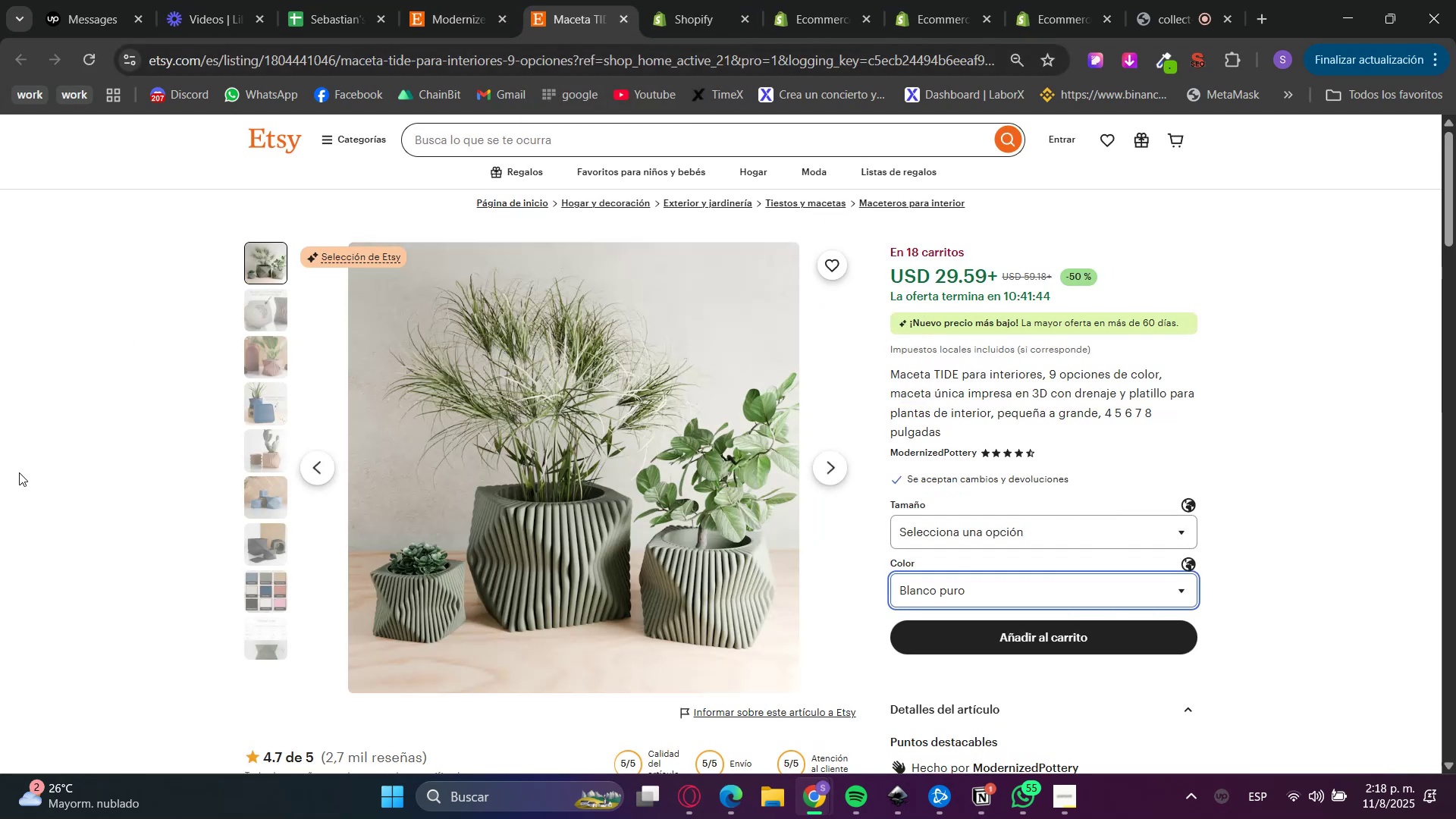 
scroll: coordinate [274, 469], scroll_direction: down, amount: 1.0
 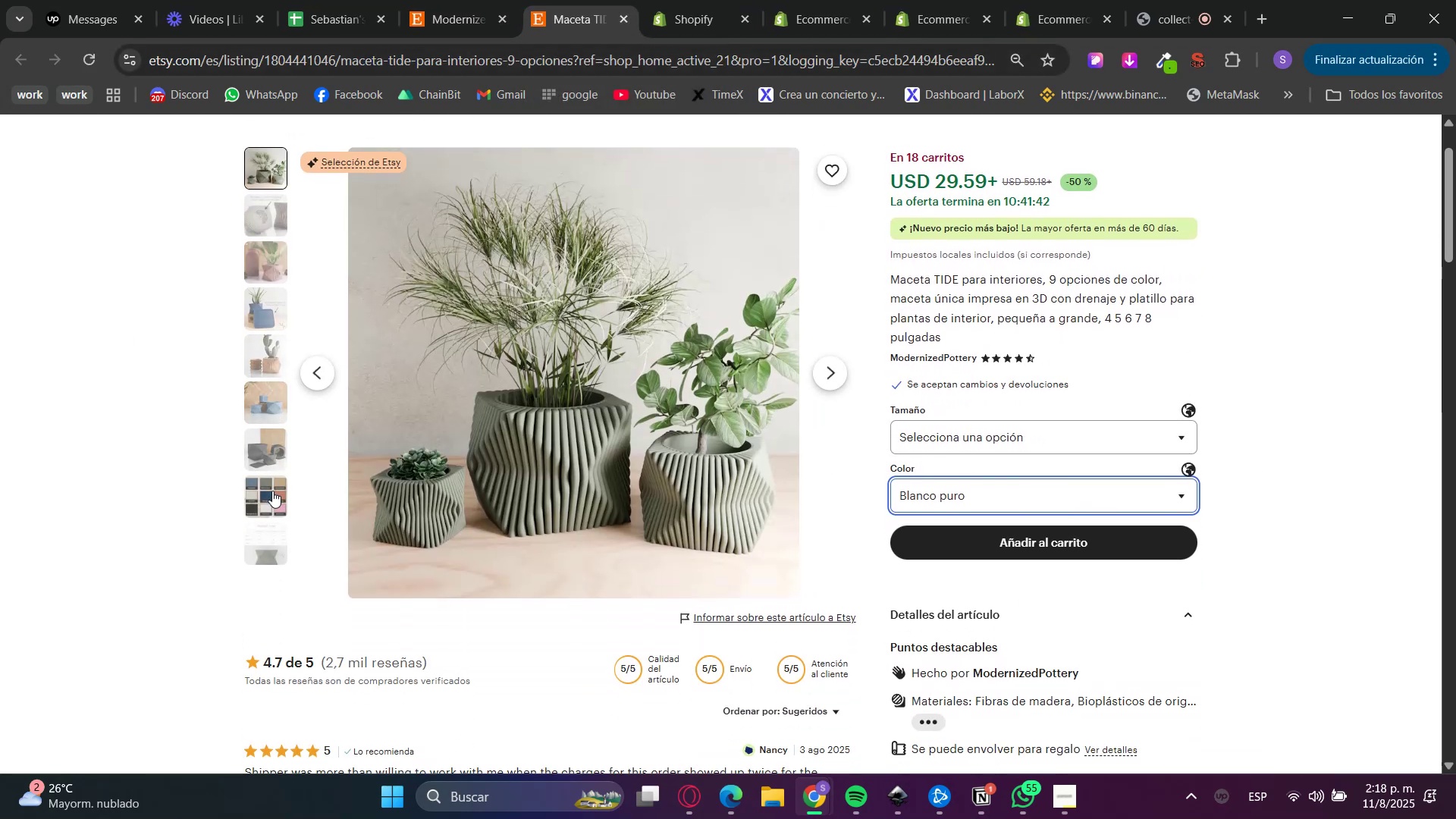 
left_click([272, 491])
 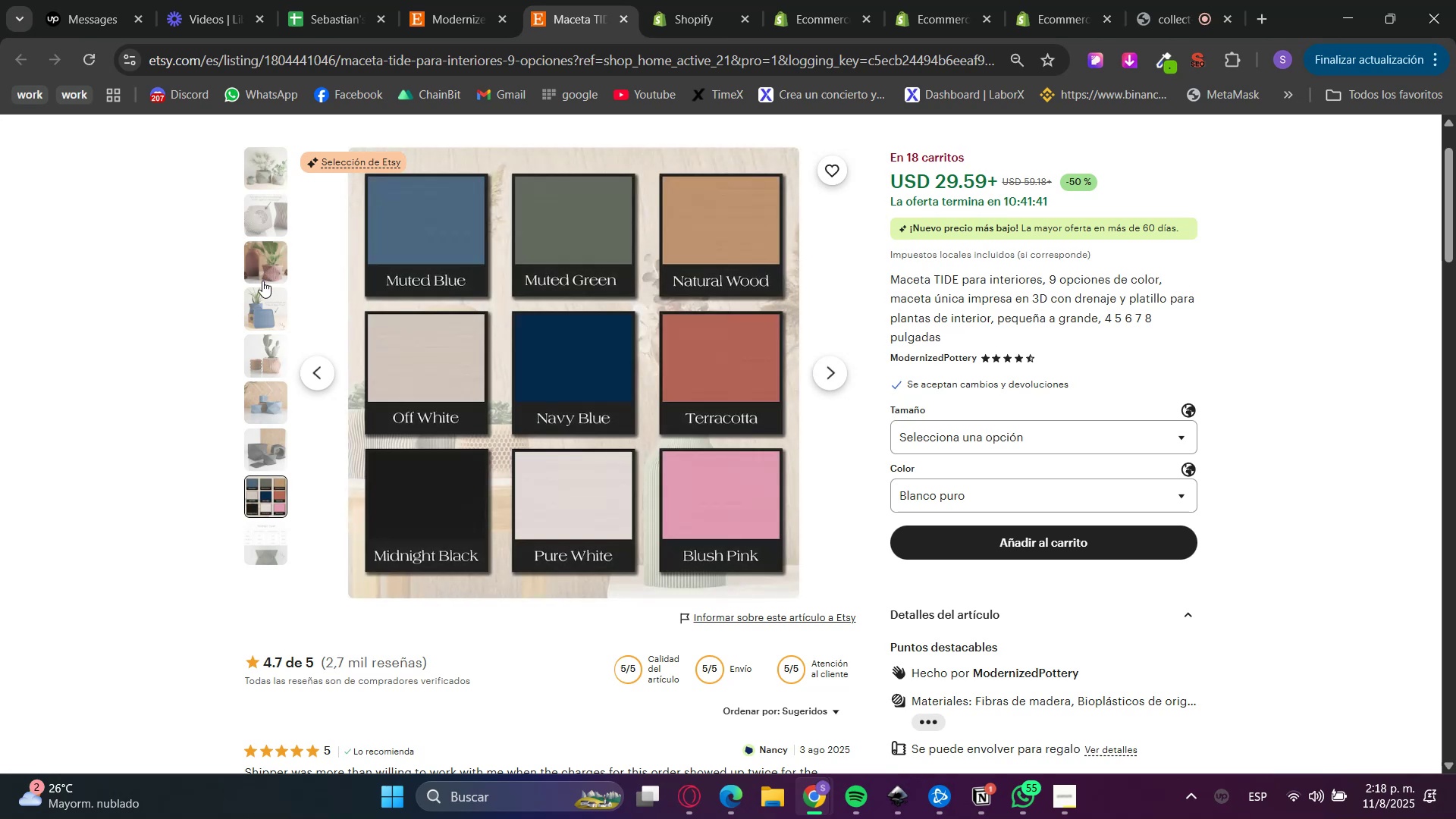 
left_click([265, 305])
 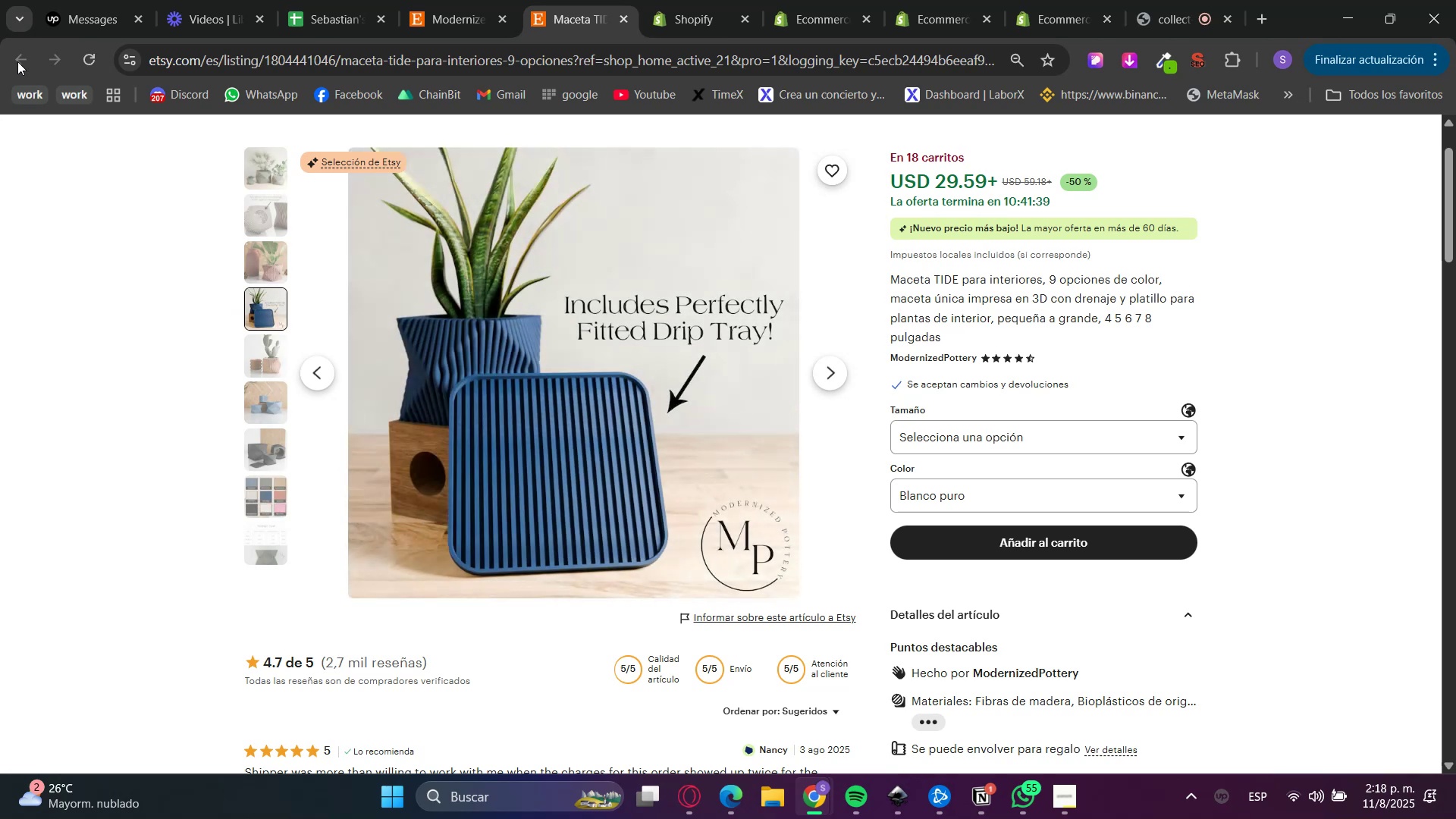 
scroll: coordinate [84, 242], scroll_direction: up, amount: 2.0
 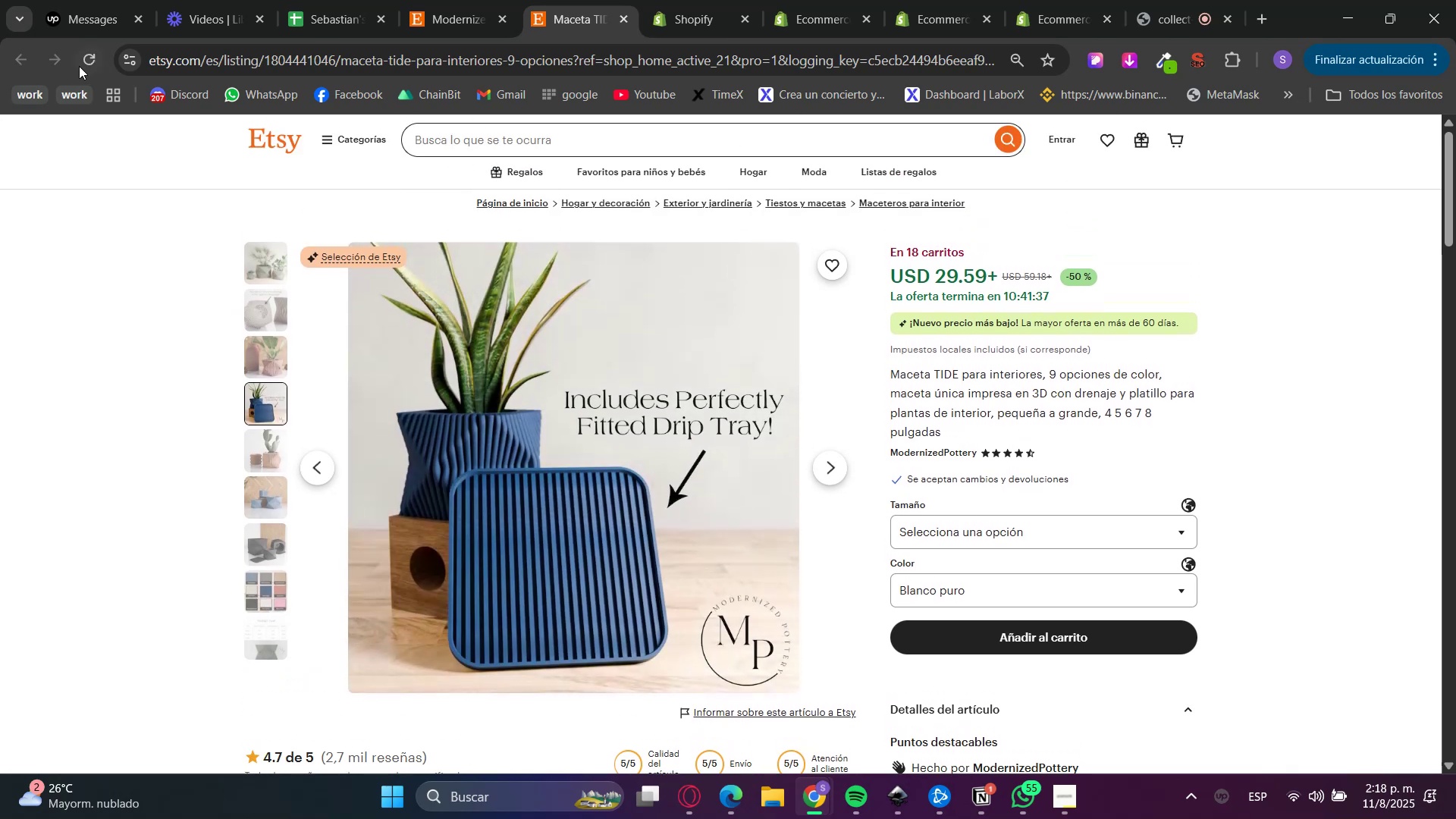 
left_click([467, 0])
 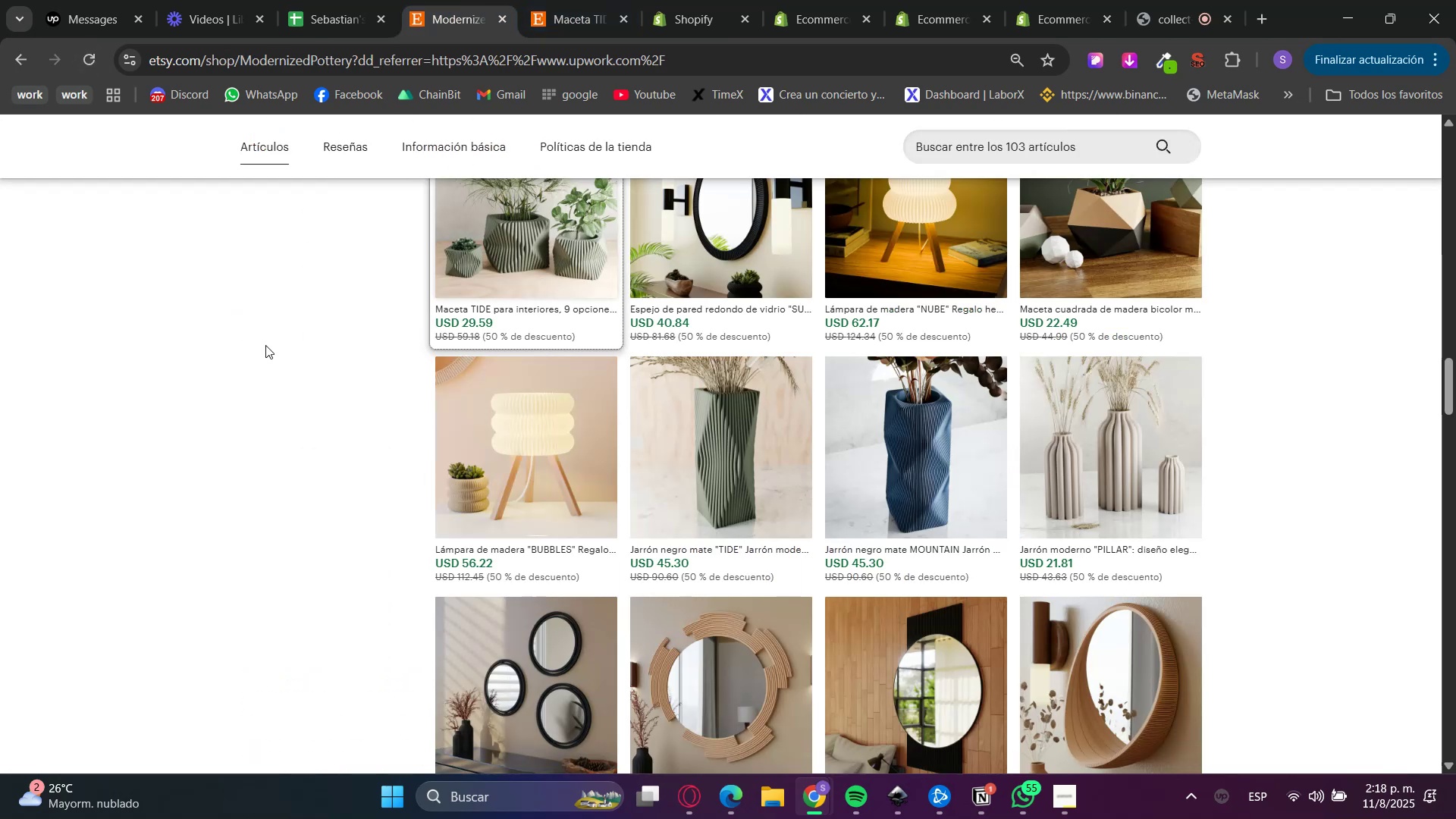 
left_click([271, 371])
 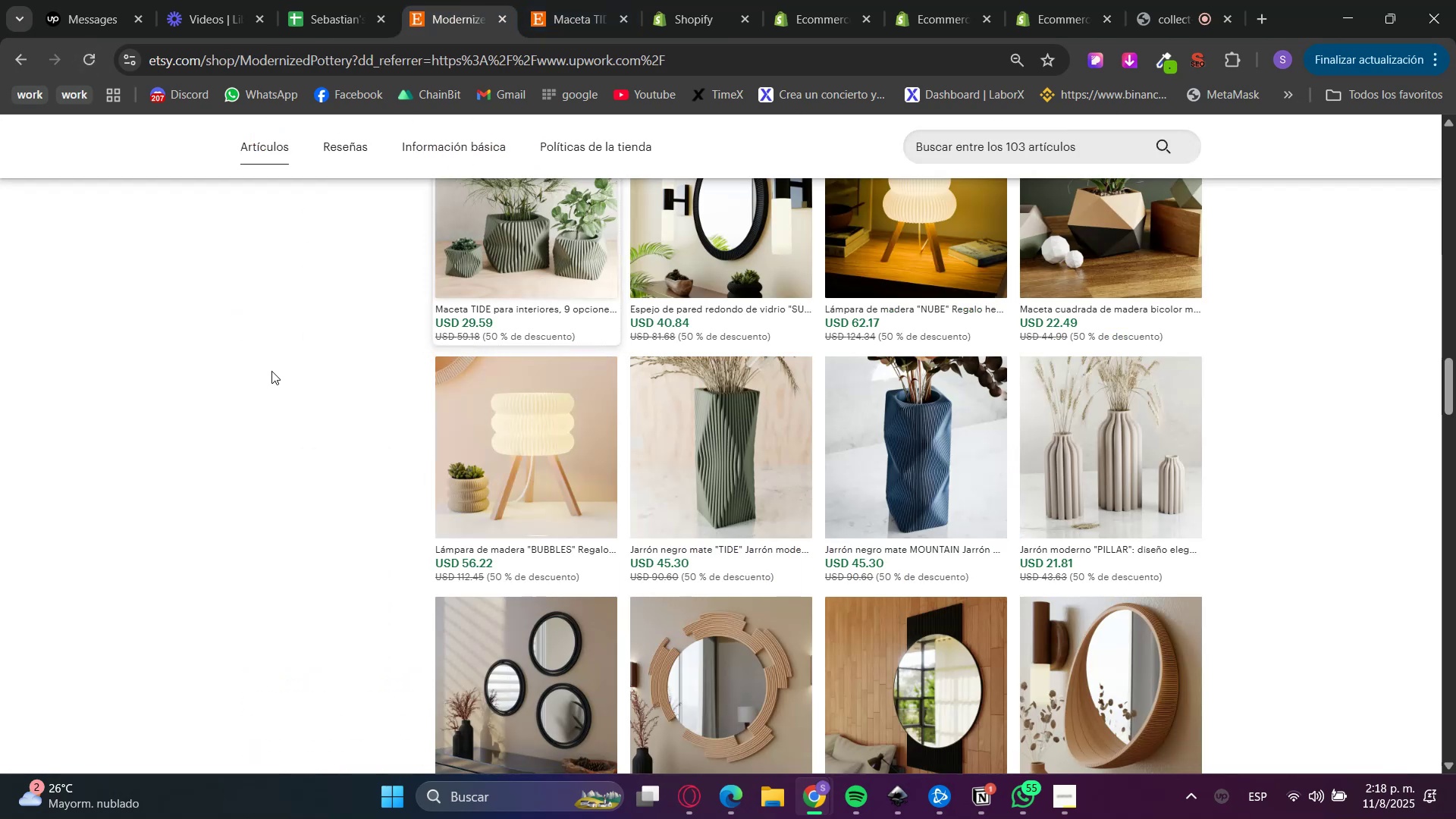 
scroll: coordinate [289, 425], scroll_direction: up, amount: 20.0
 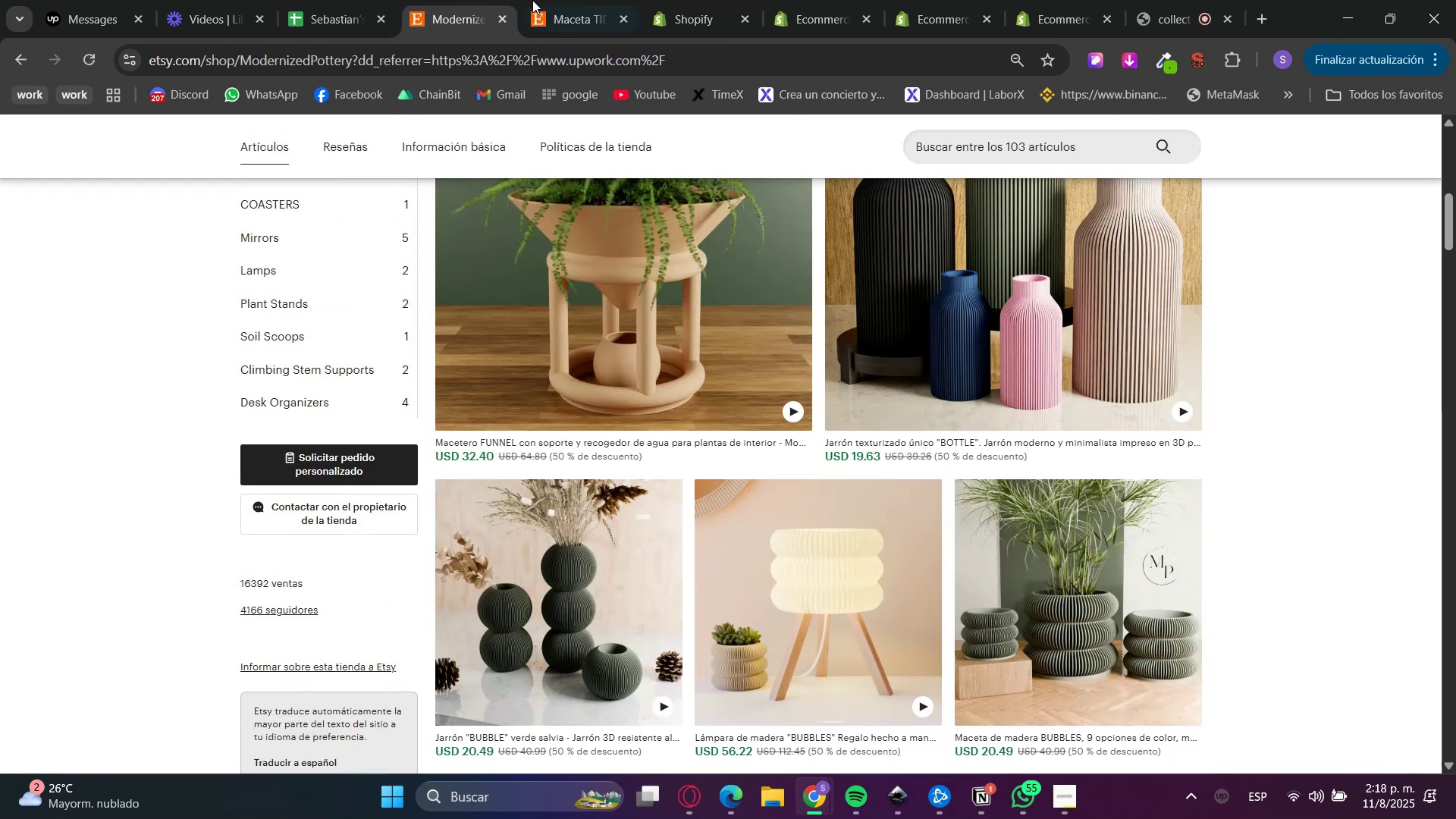 
left_click([554, 0])
 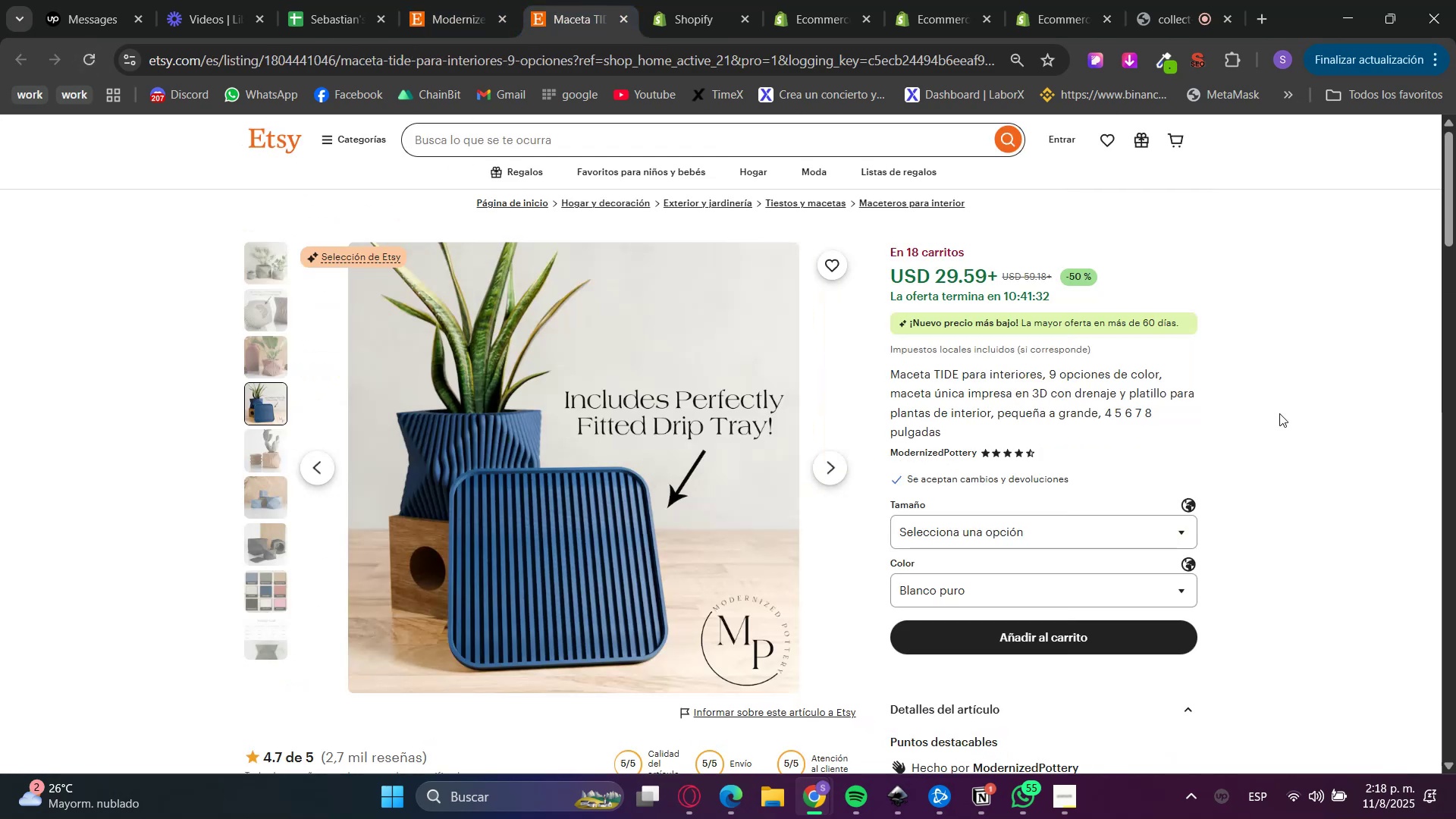 
scroll: coordinate [1264, 547], scroll_direction: down, amount: 2.0
 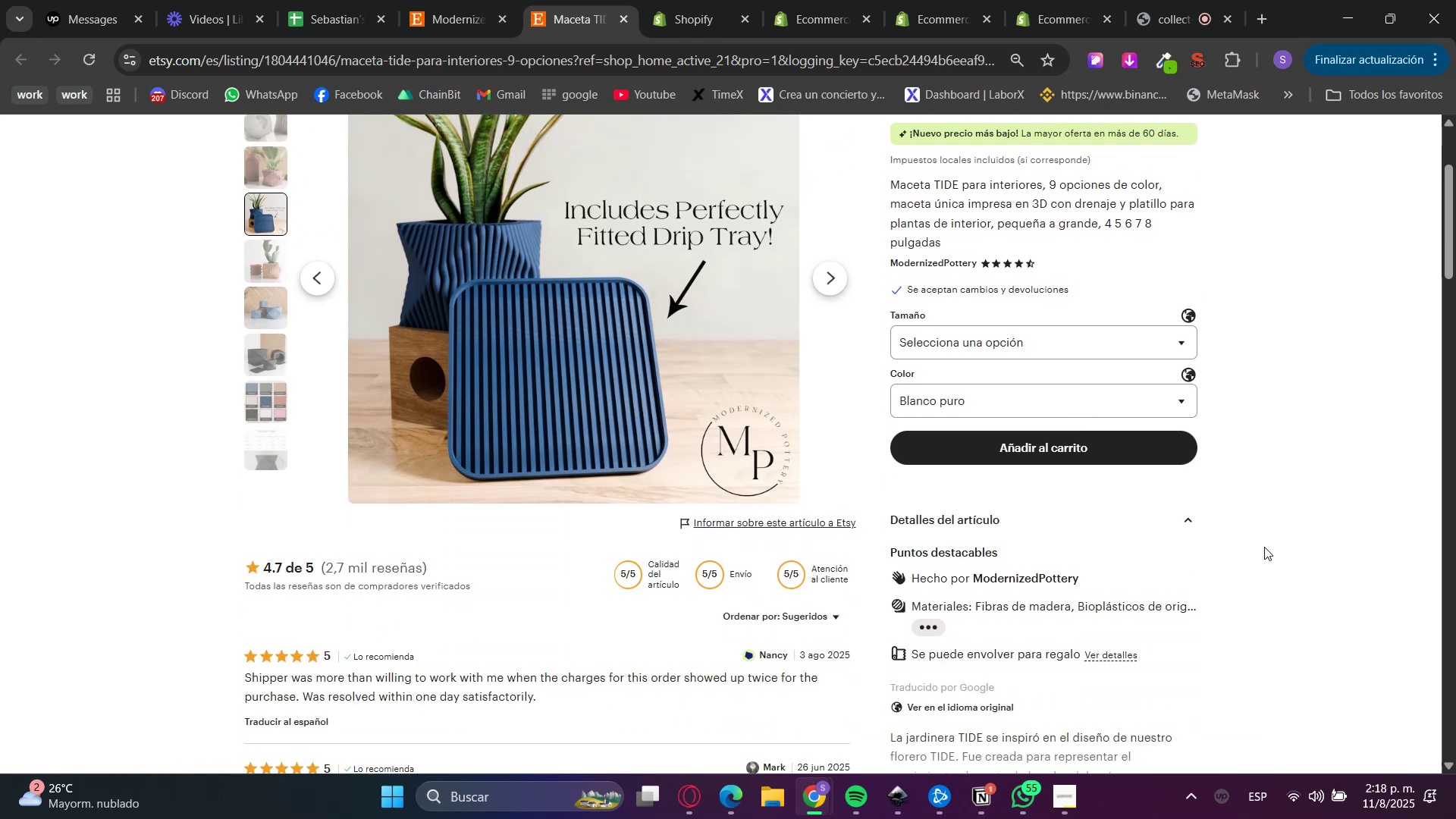 
scroll: coordinate [1264, 547], scroll_direction: up, amount: 3.0
 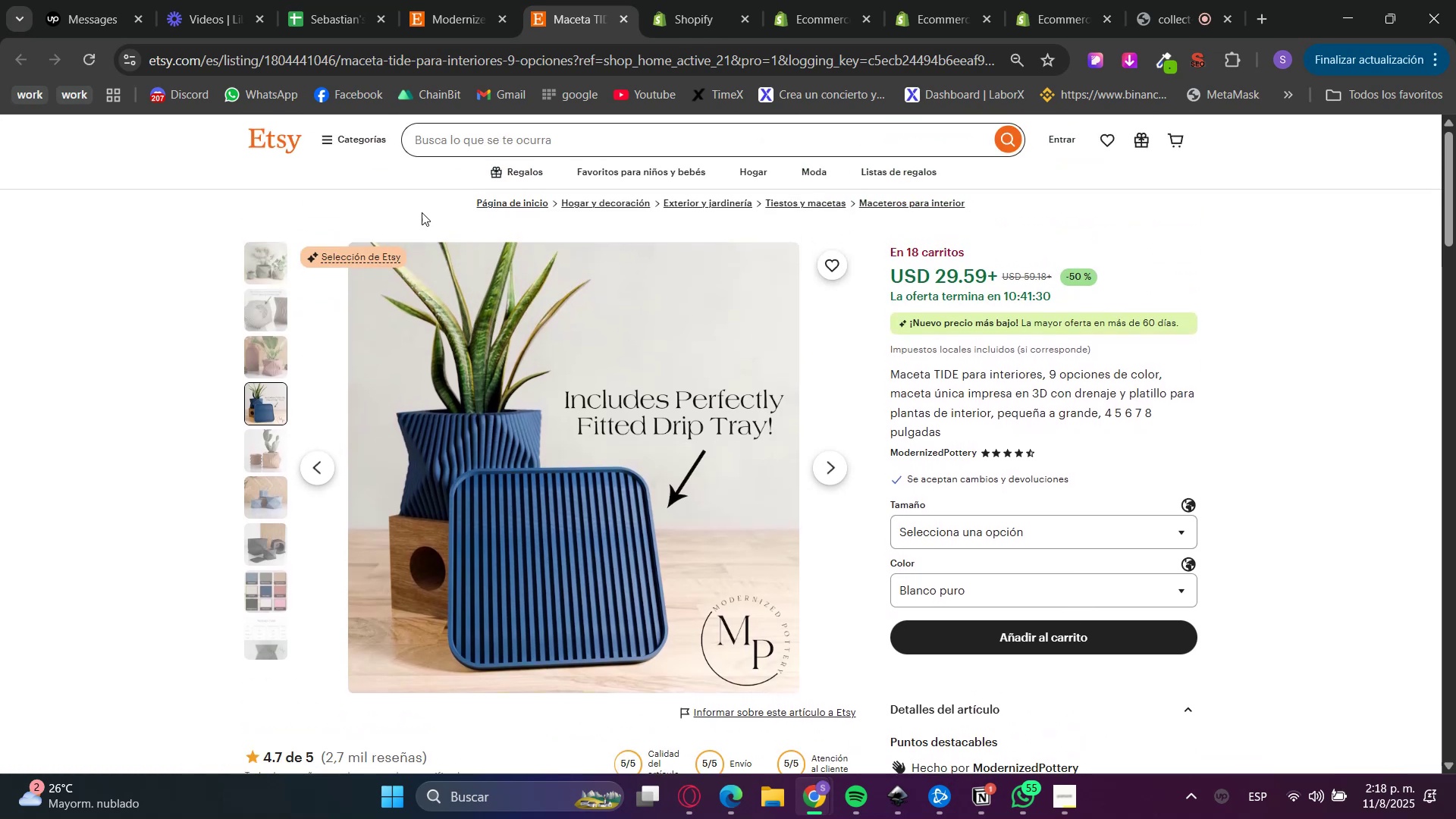 
left_click([809, 0])
 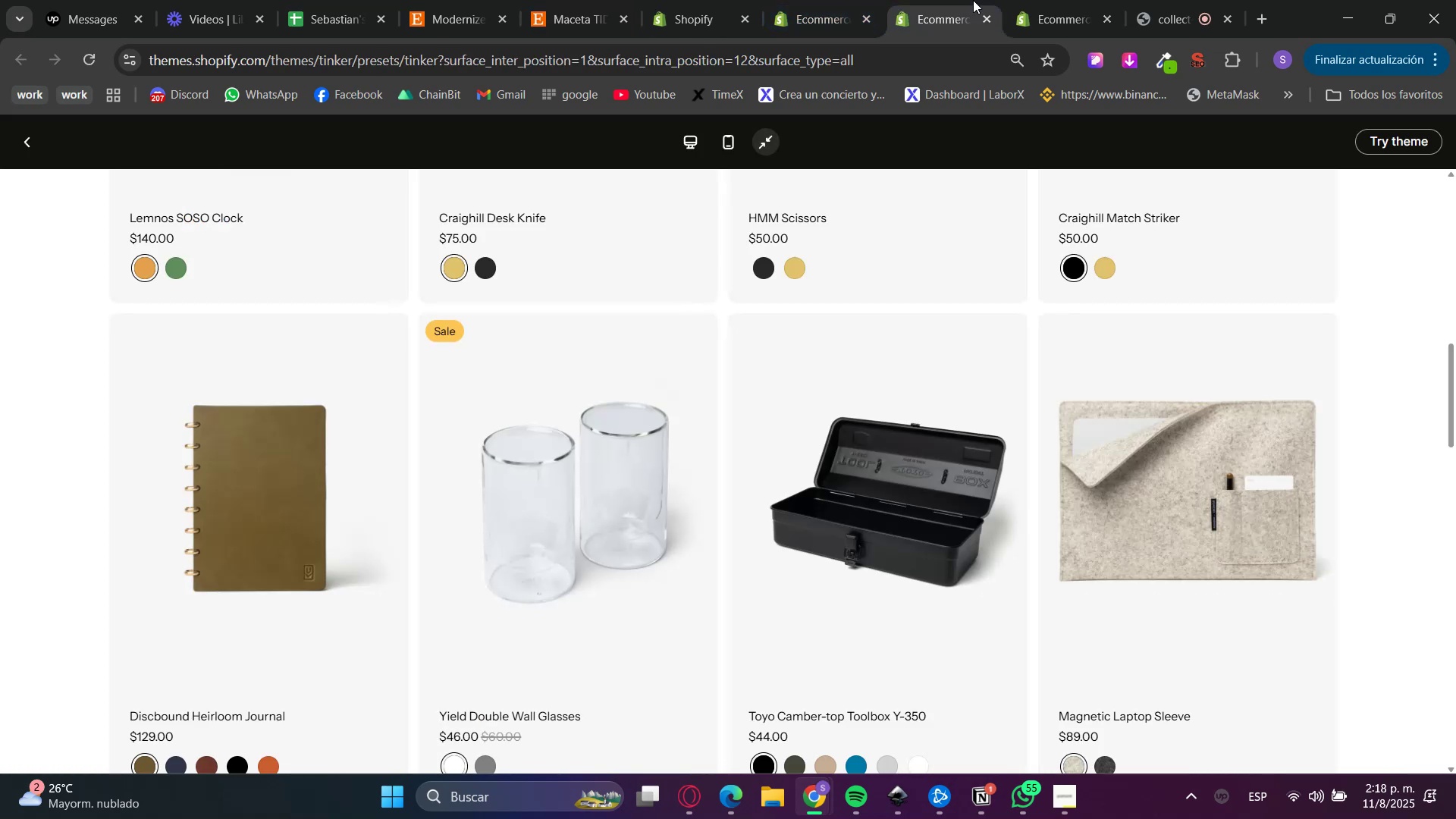 
scroll: coordinate [827, 538], scroll_direction: down, amount: 13.0
 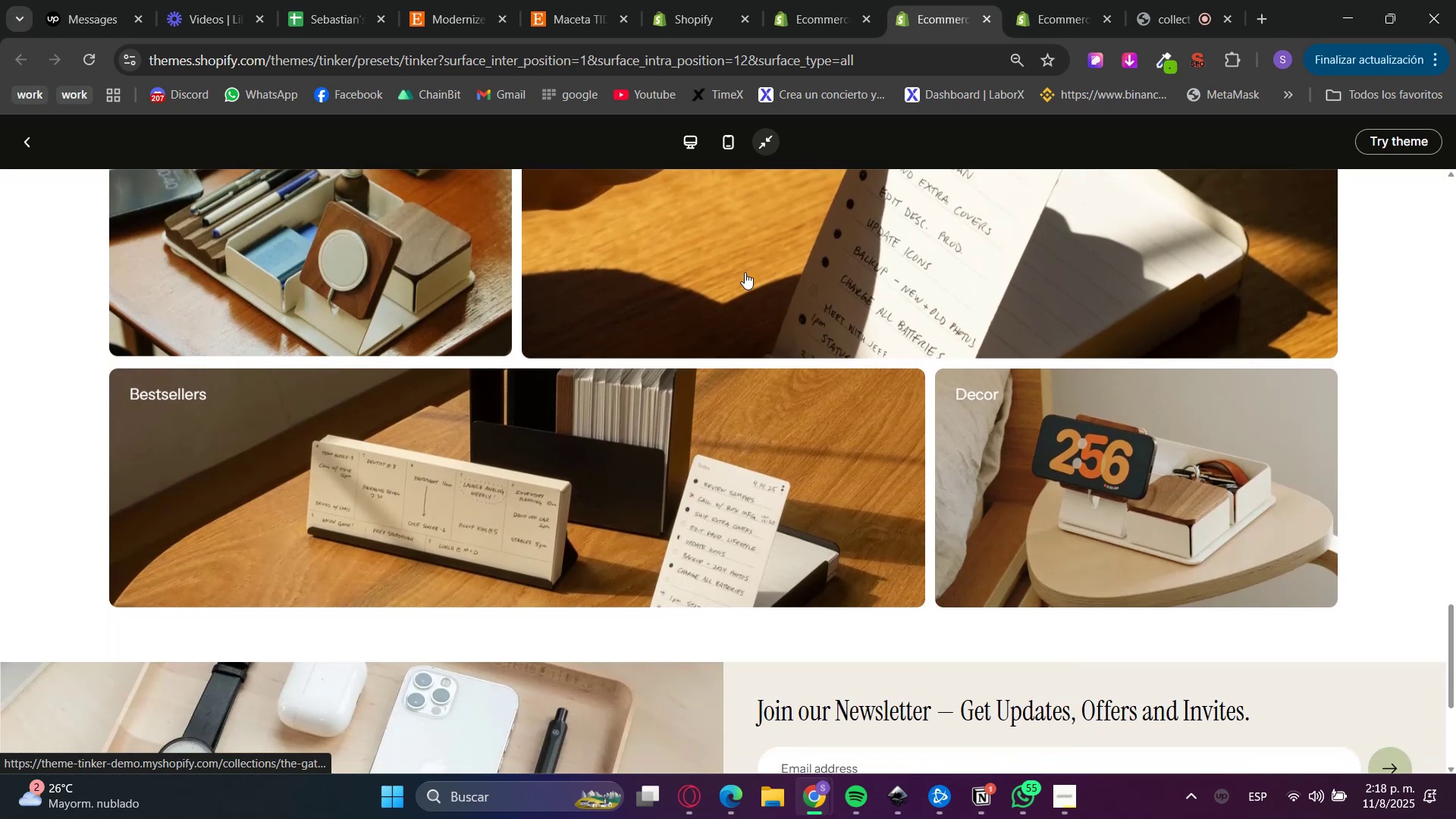 
scroll: coordinate [585, 578], scroll_direction: up, amount: 32.0
 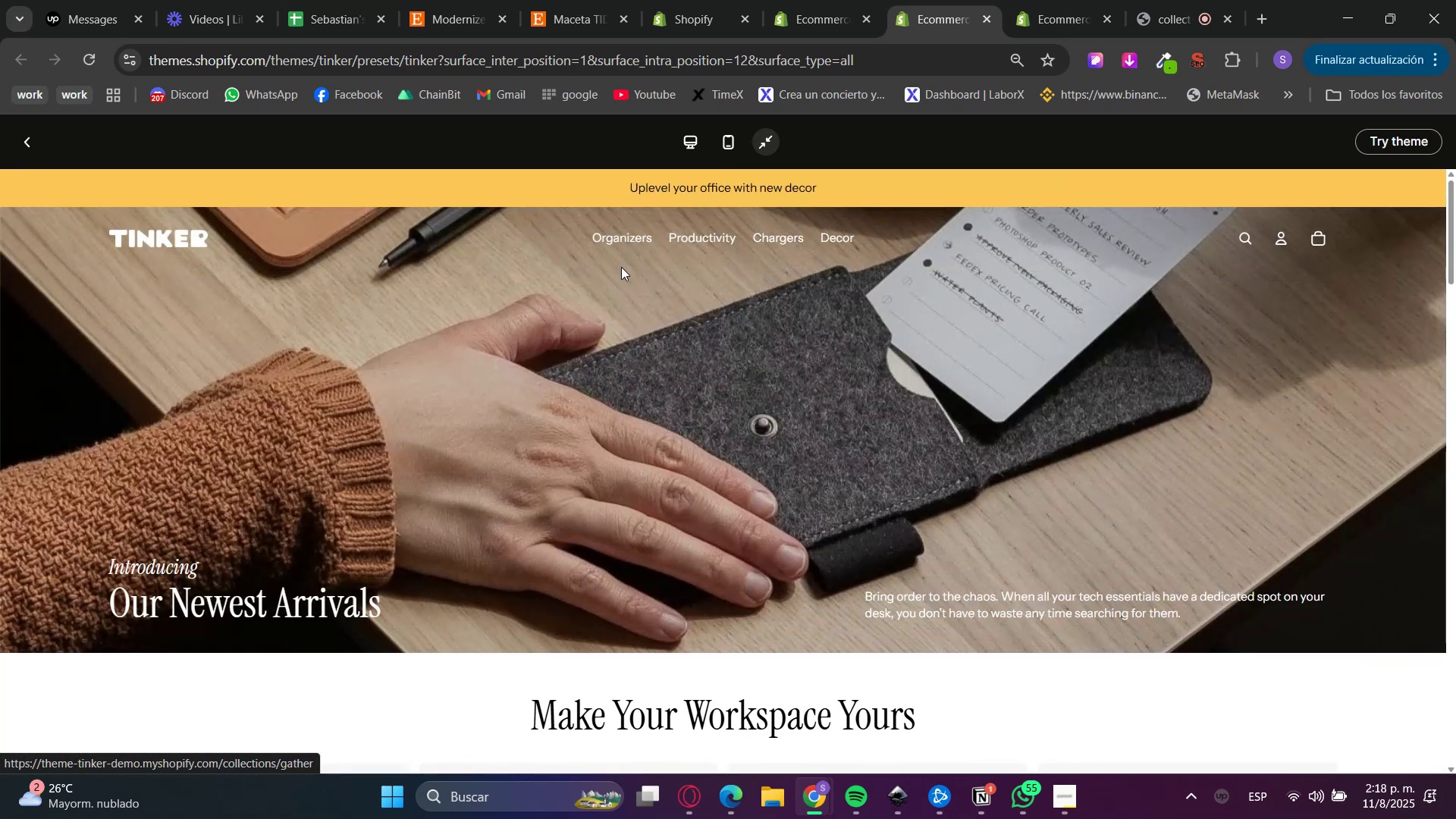 
left_click([626, 237])
 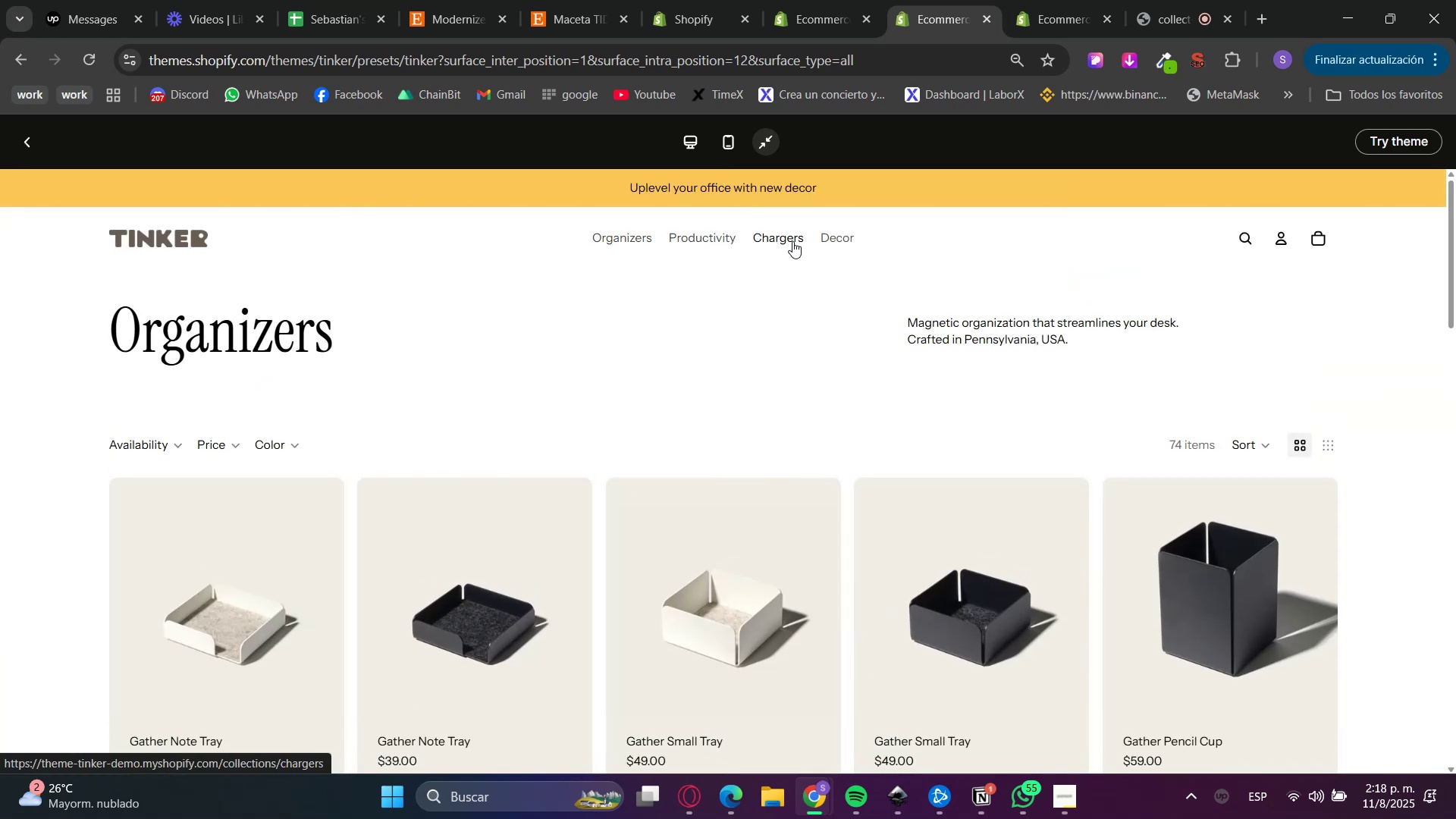 
scroll: coordinate [503, 394], scroll_direction: down, amount: 3.0
 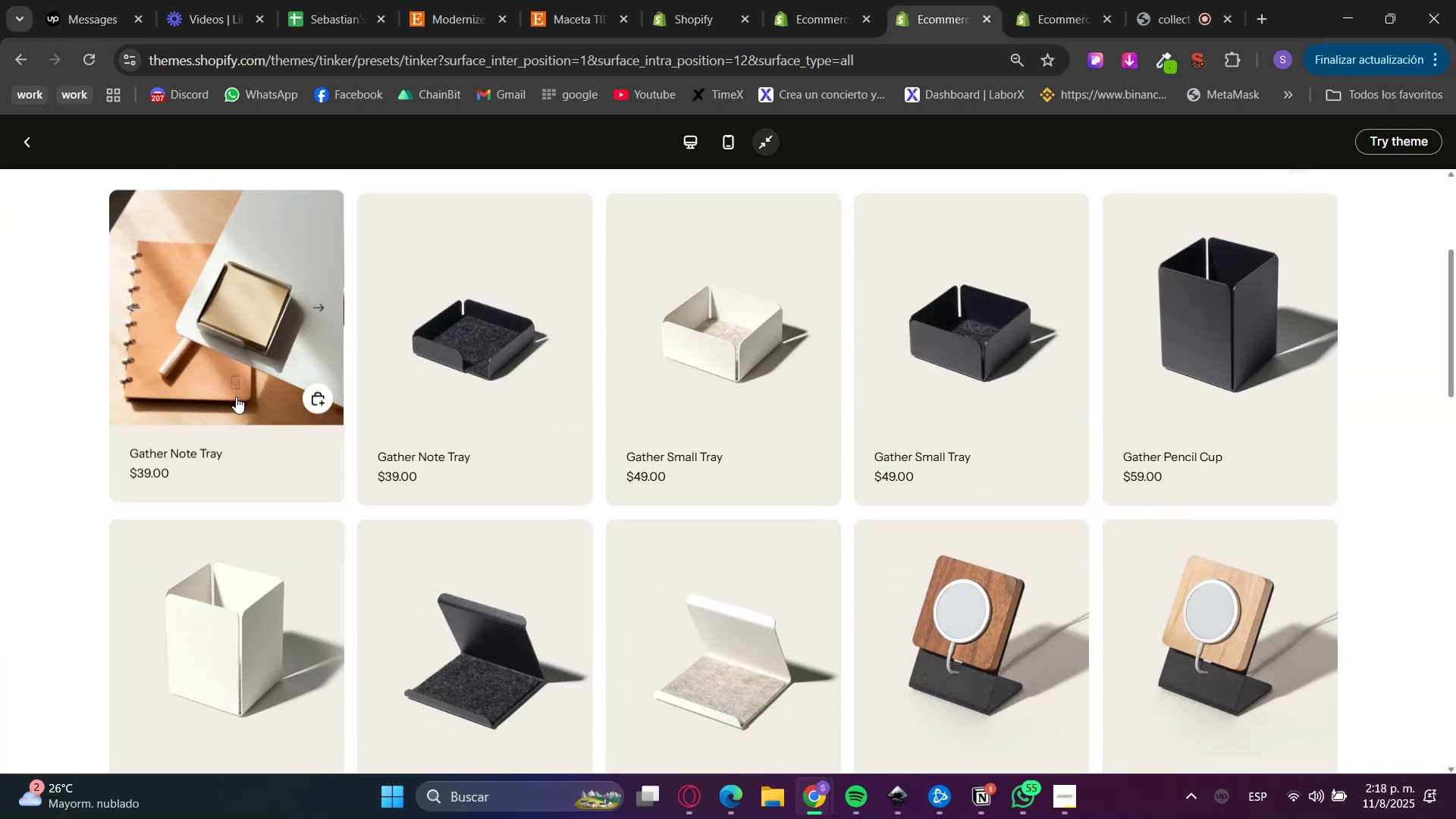 
scroll: coordinate [57, 463], scroll_direction: up, amount: 5.0
 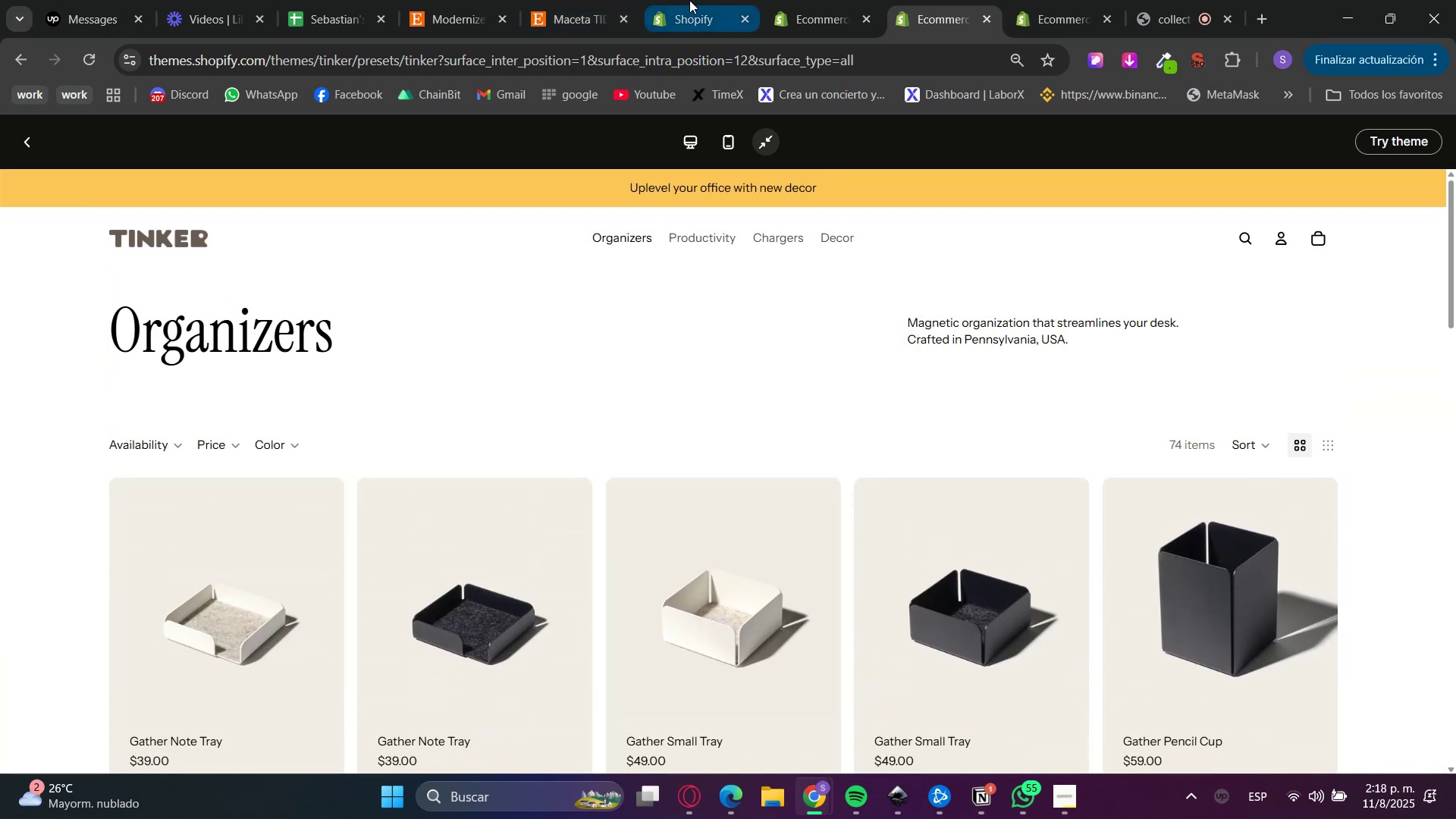 
left_click([833, 0])
 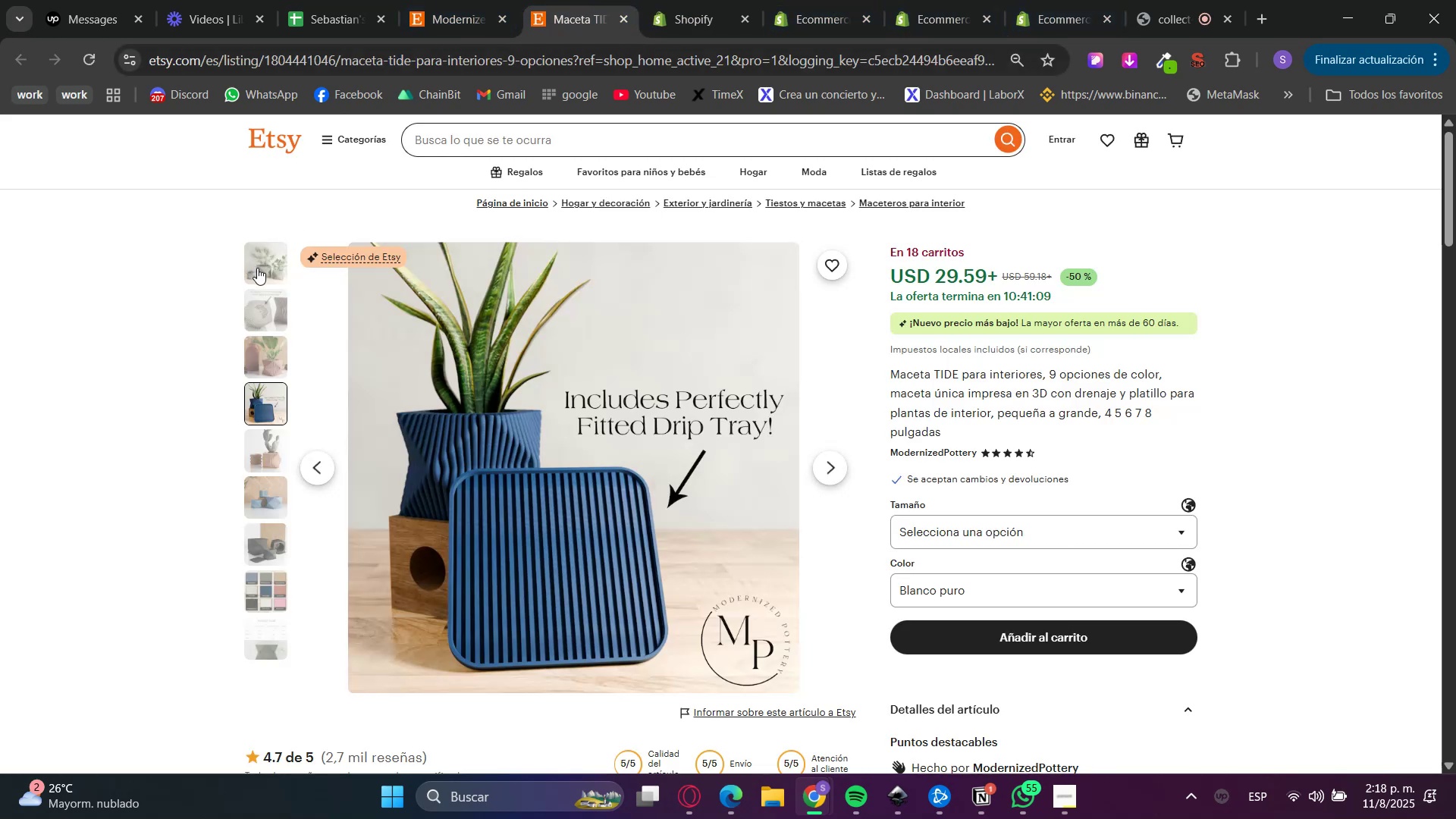 
left_click([290, 255])
 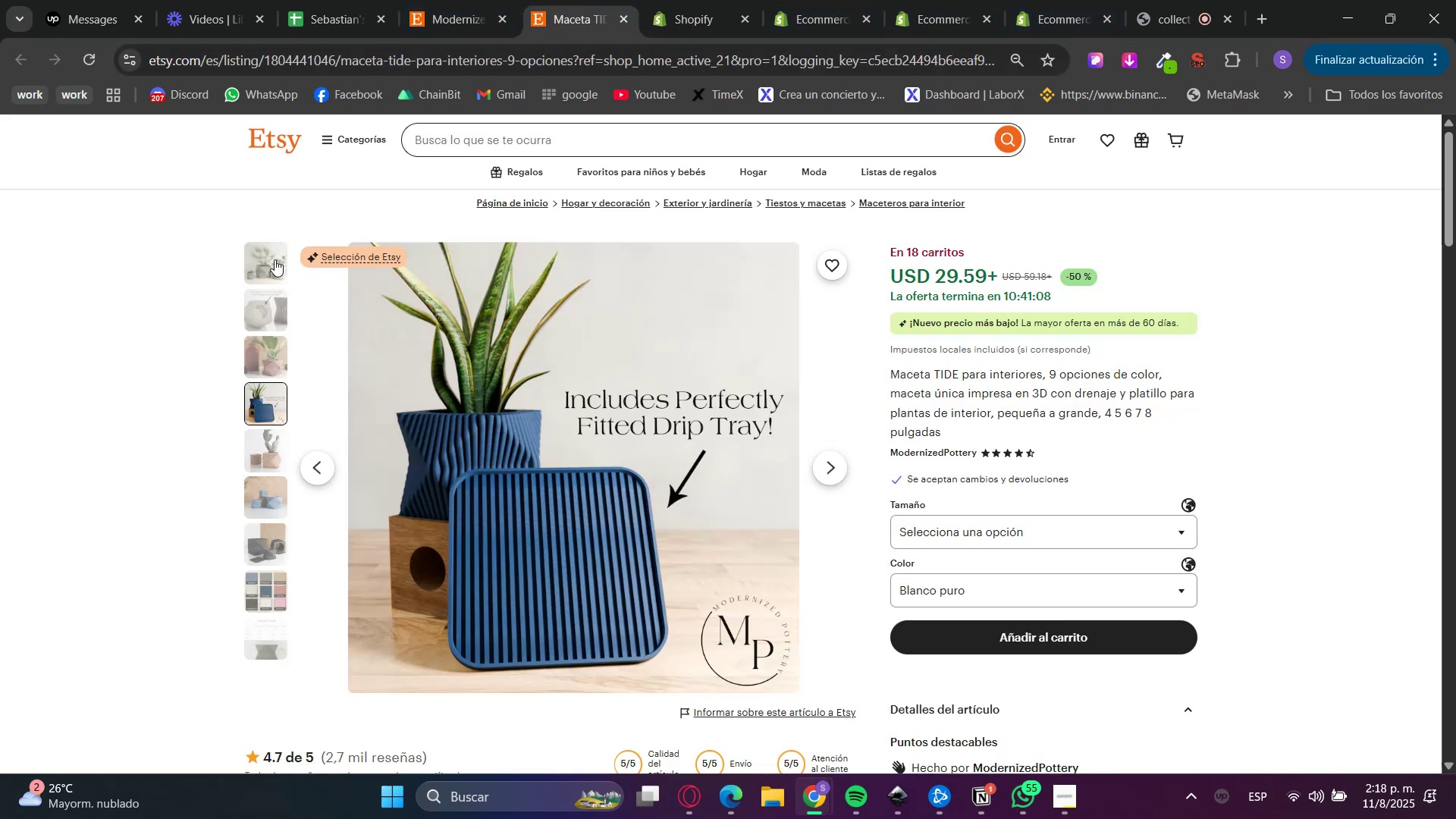 
scroll: coordinate [259, 270], scroll_direction: up, amount: 5.0
 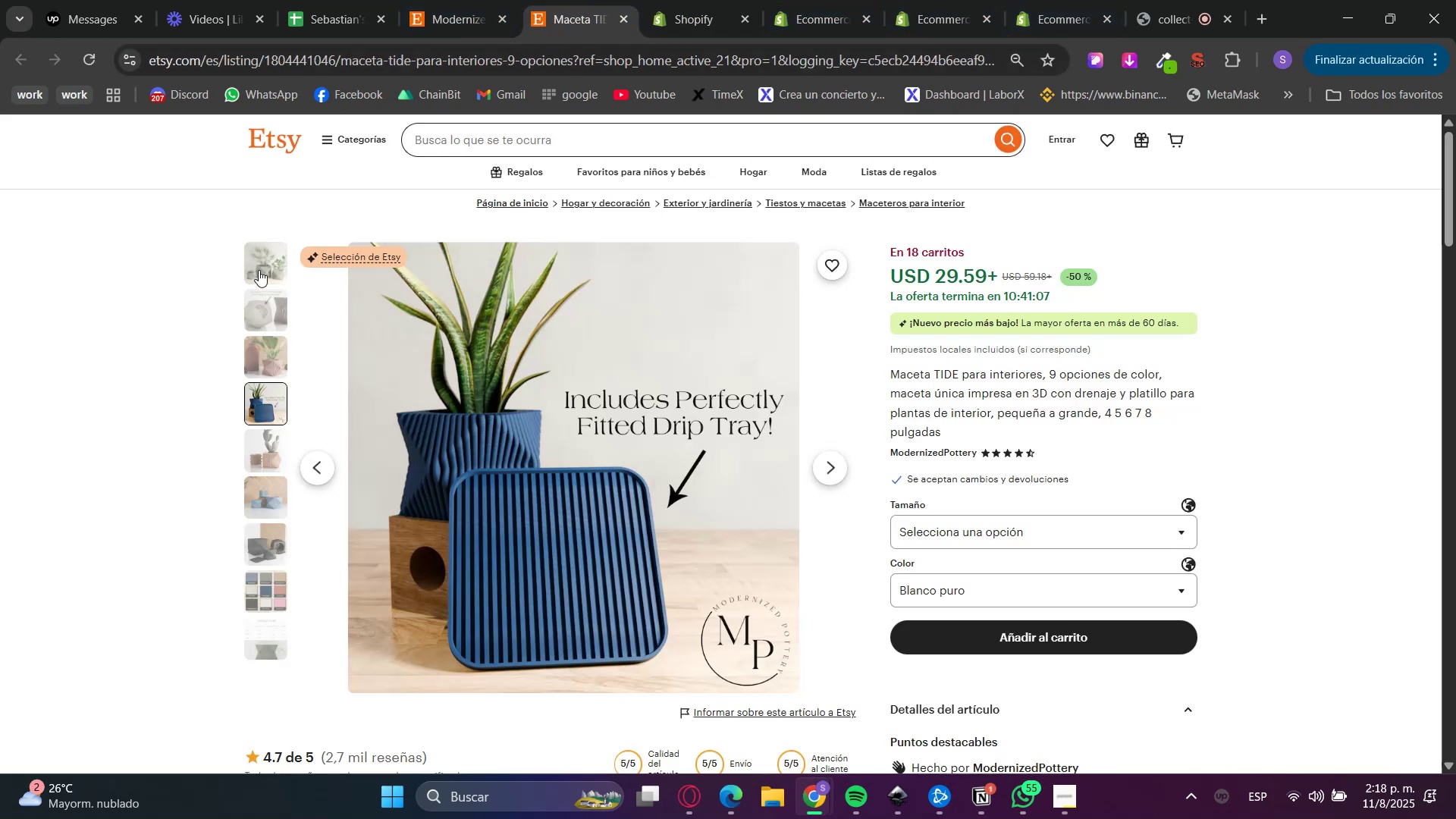 
left_click([260, 270])
 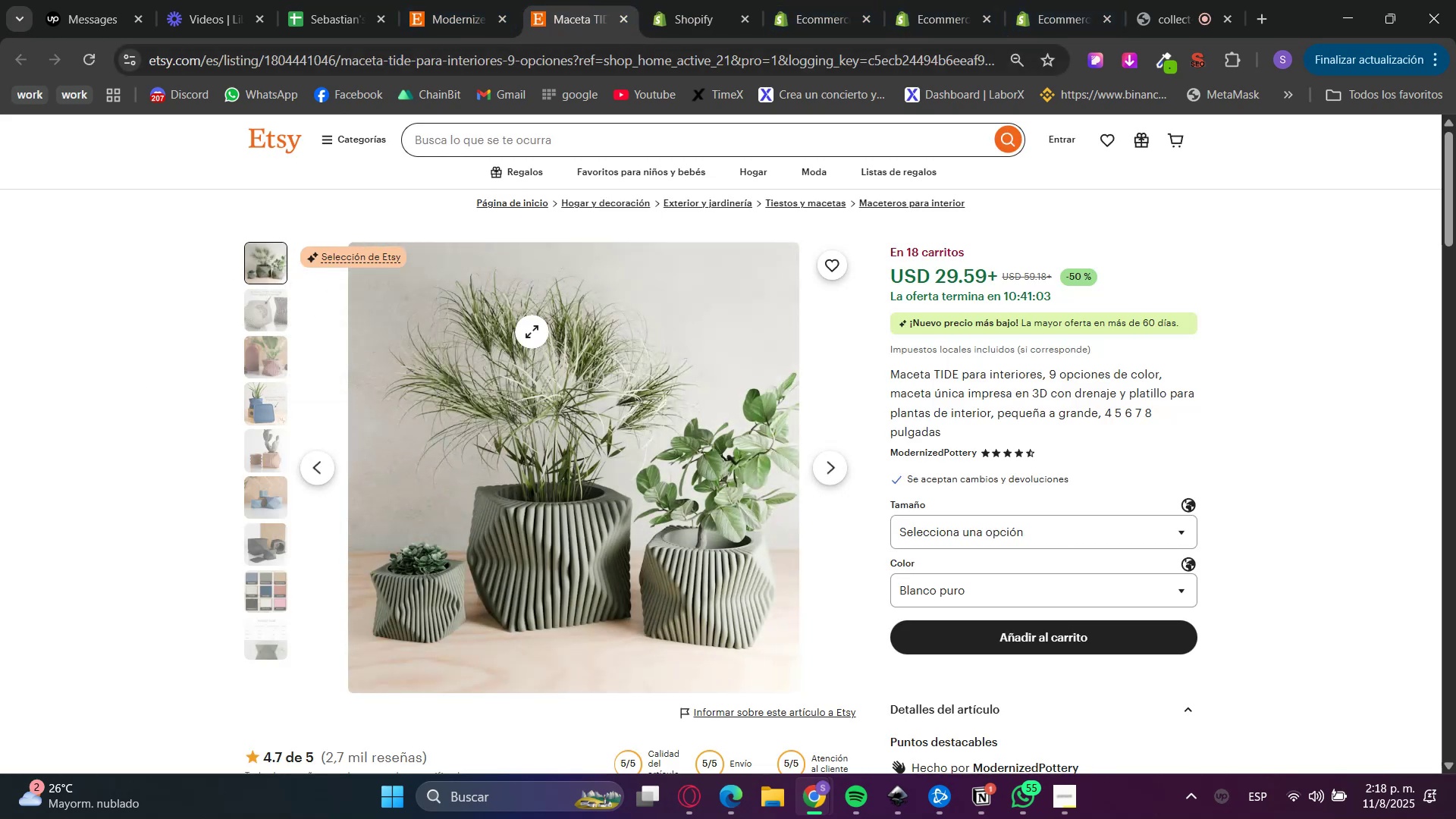 
wait(5.04)
 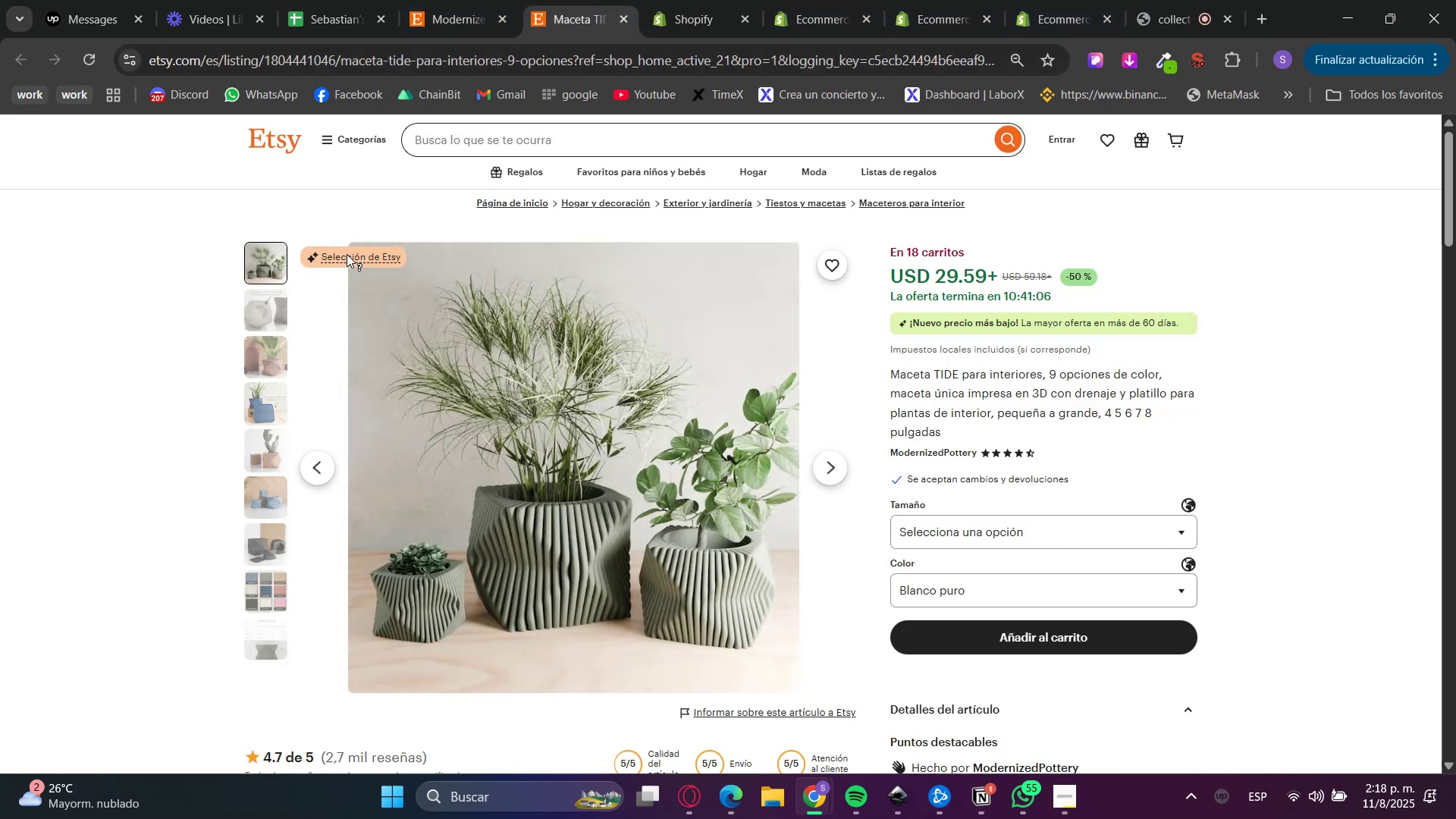 
left_click([626, 24])
 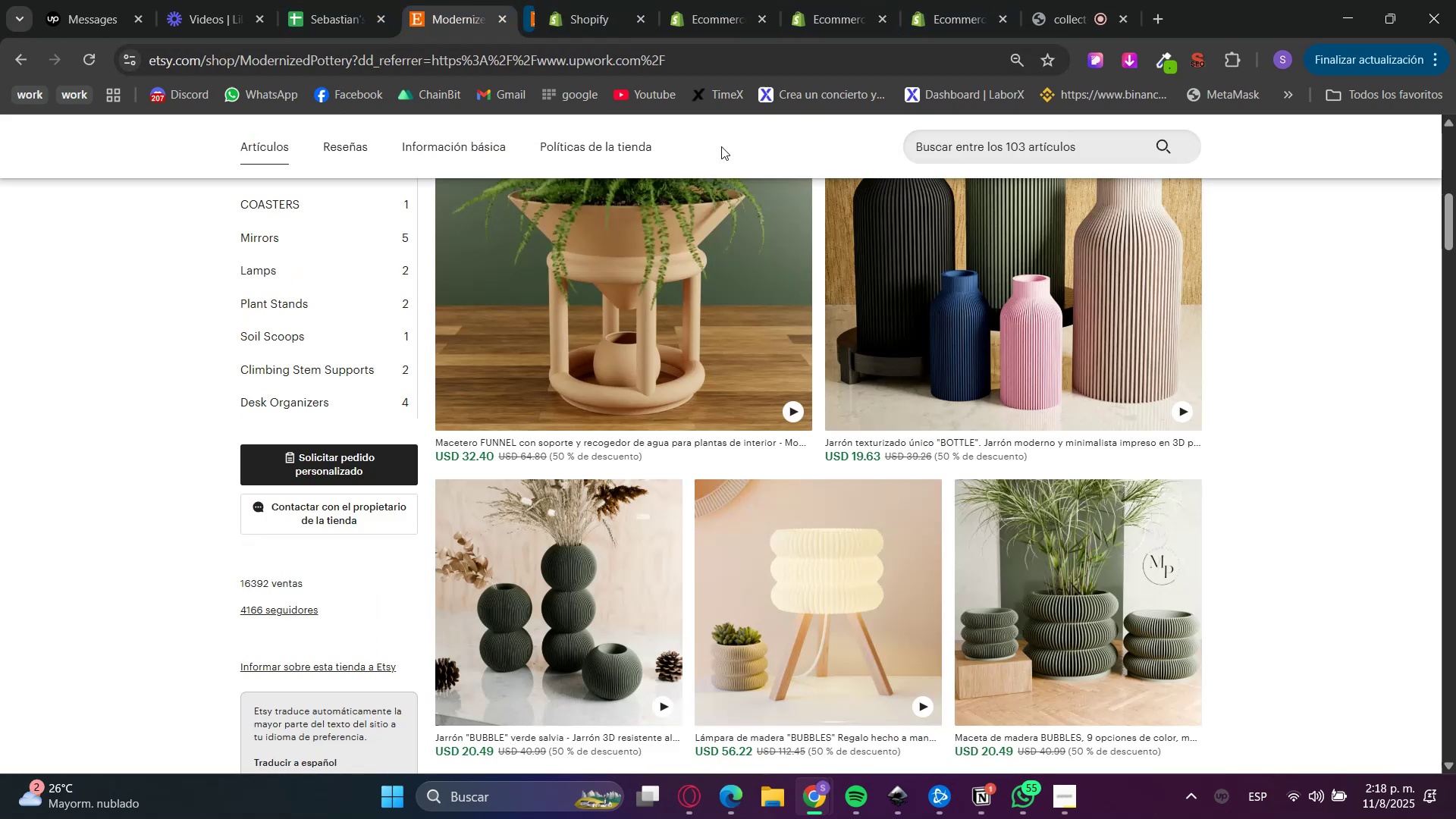 
scroll: coordinate [315, 275], scroll_direction: up, amount: 3.0
 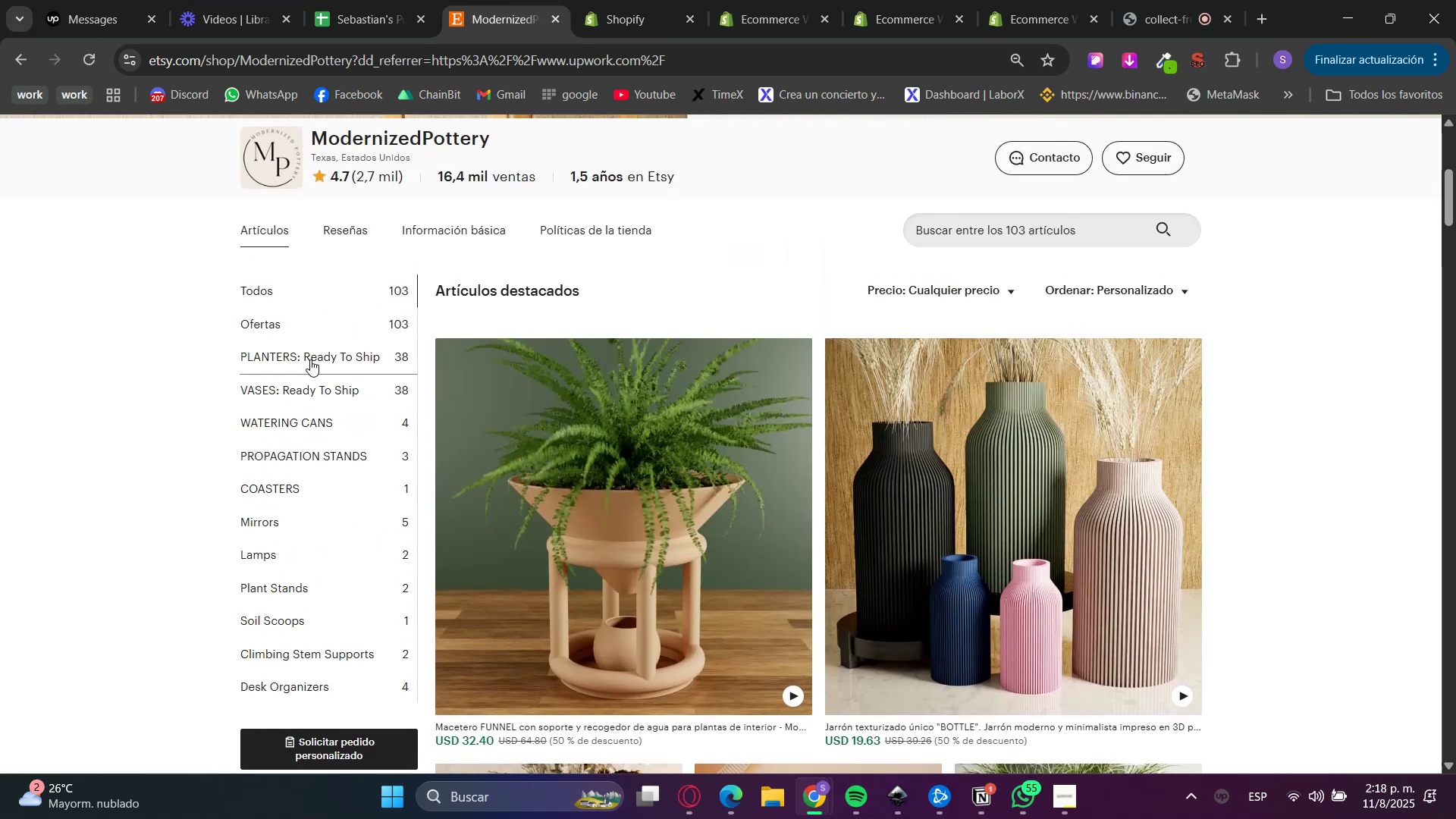 
left_click([309, 361])
 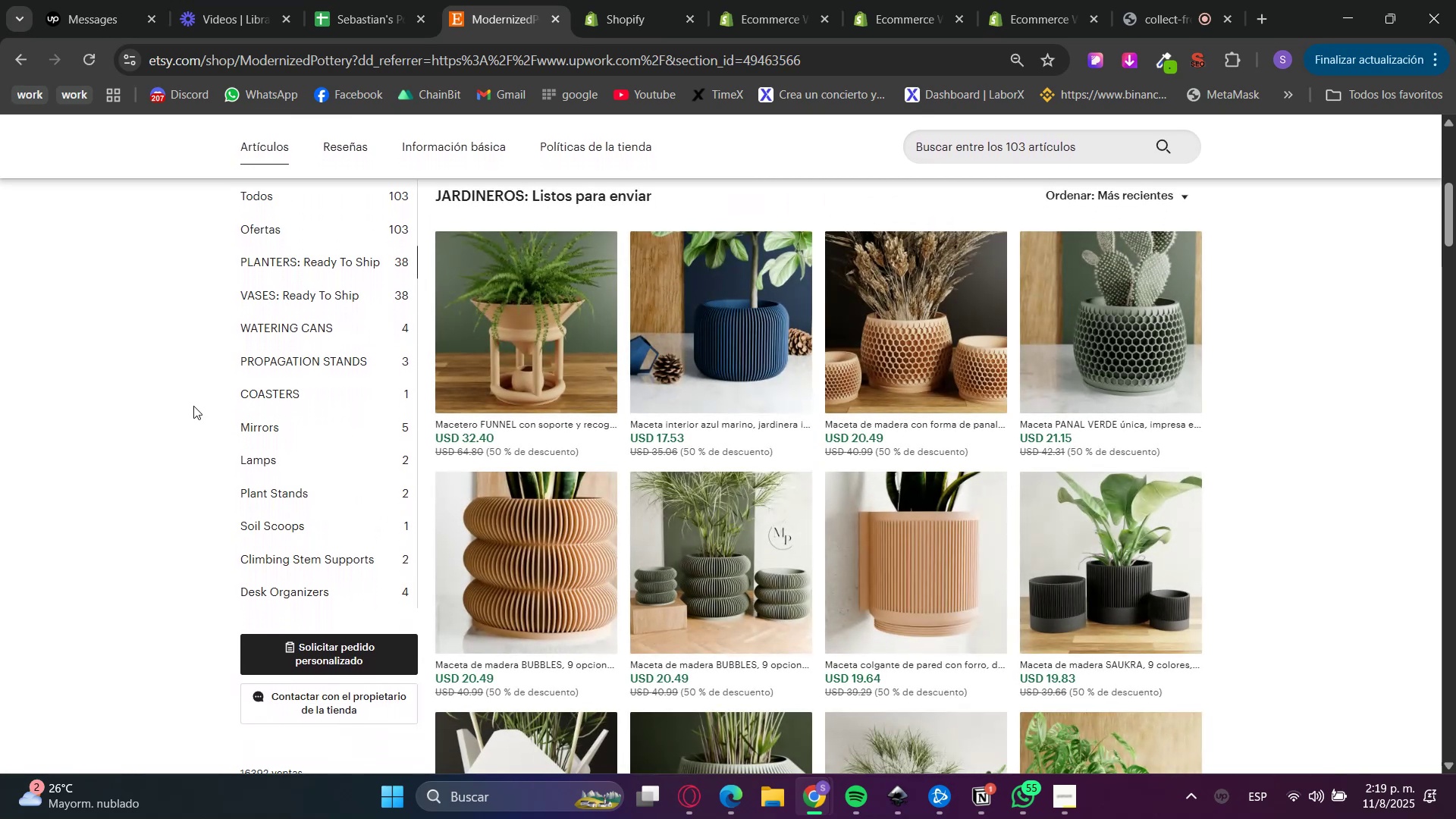 
left_click([279, 293])
 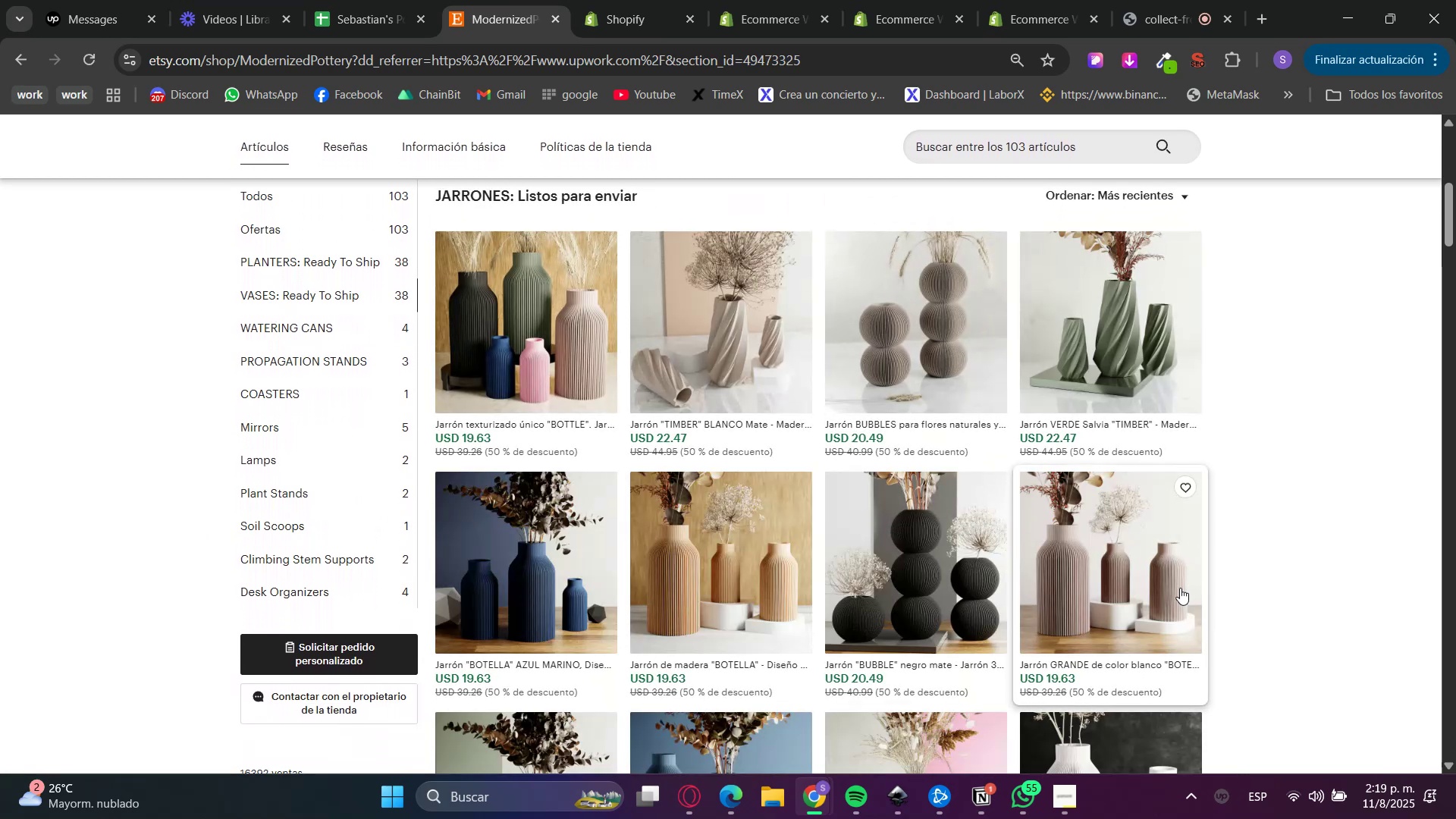 
scroll: coordinate [1335, 566], scroll_direction: down, amount: 2.0
 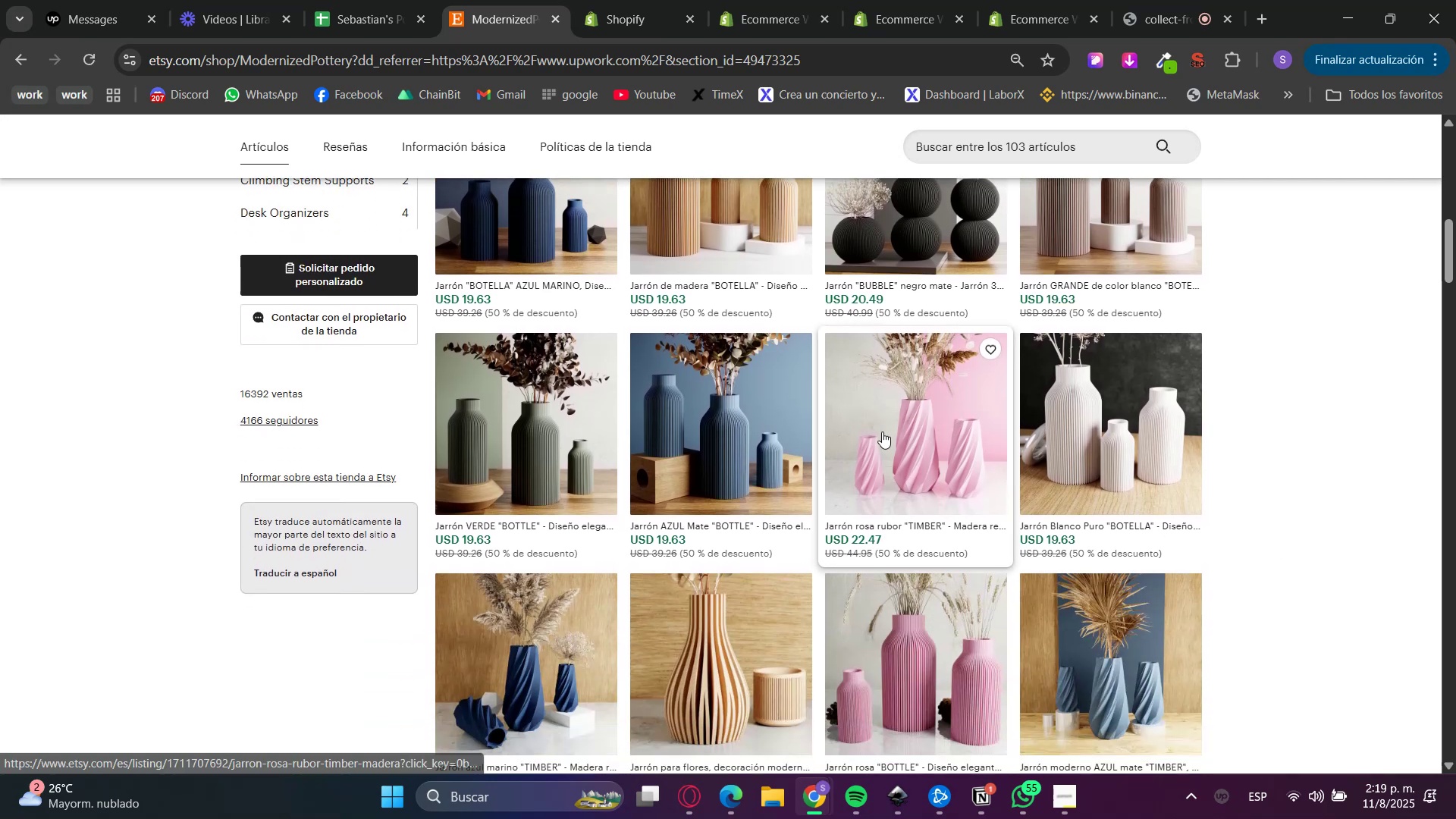 
left_click([882, 431])
 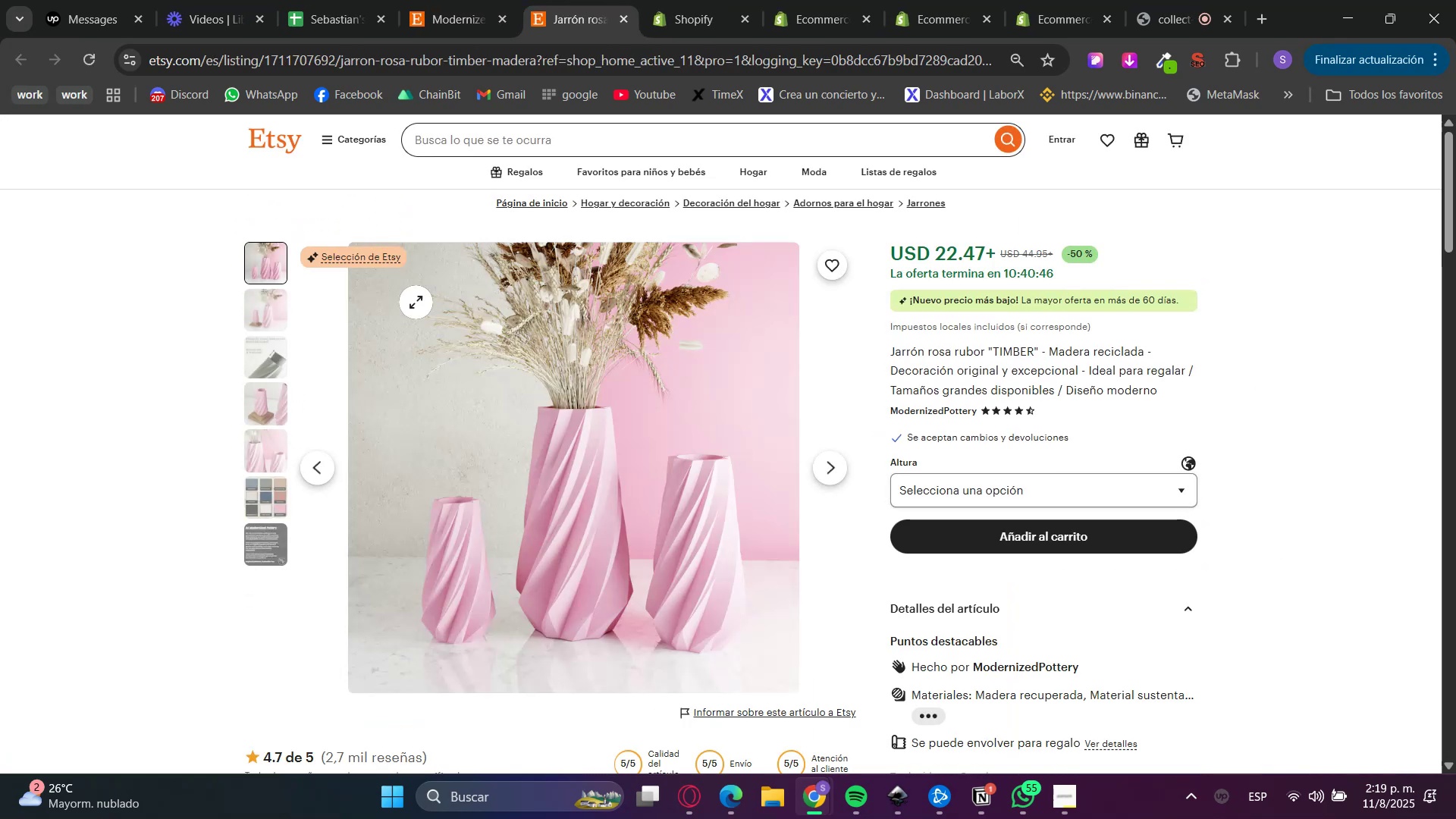 
wait(5.28)
 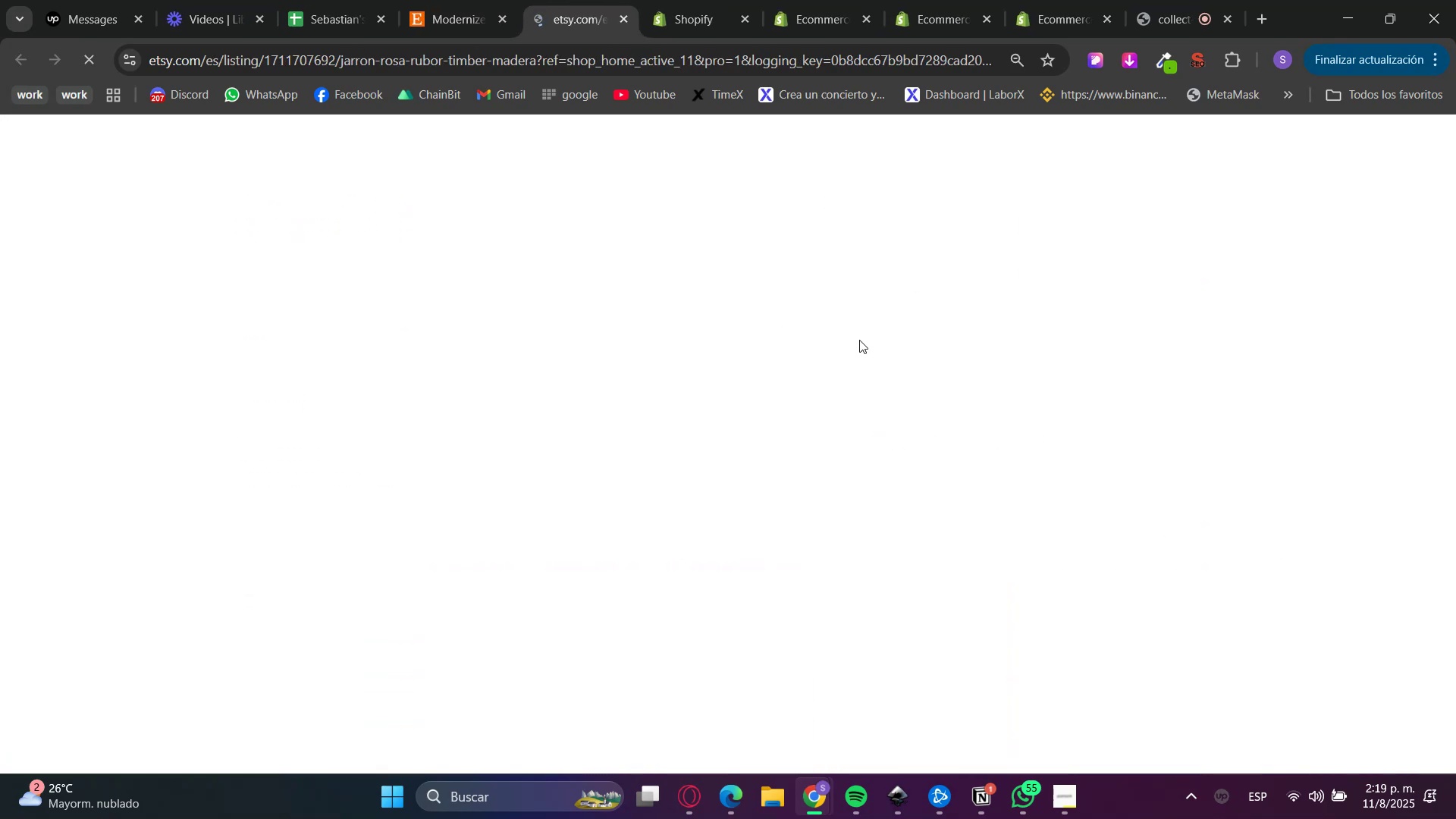 
left_click([1000, 479])
 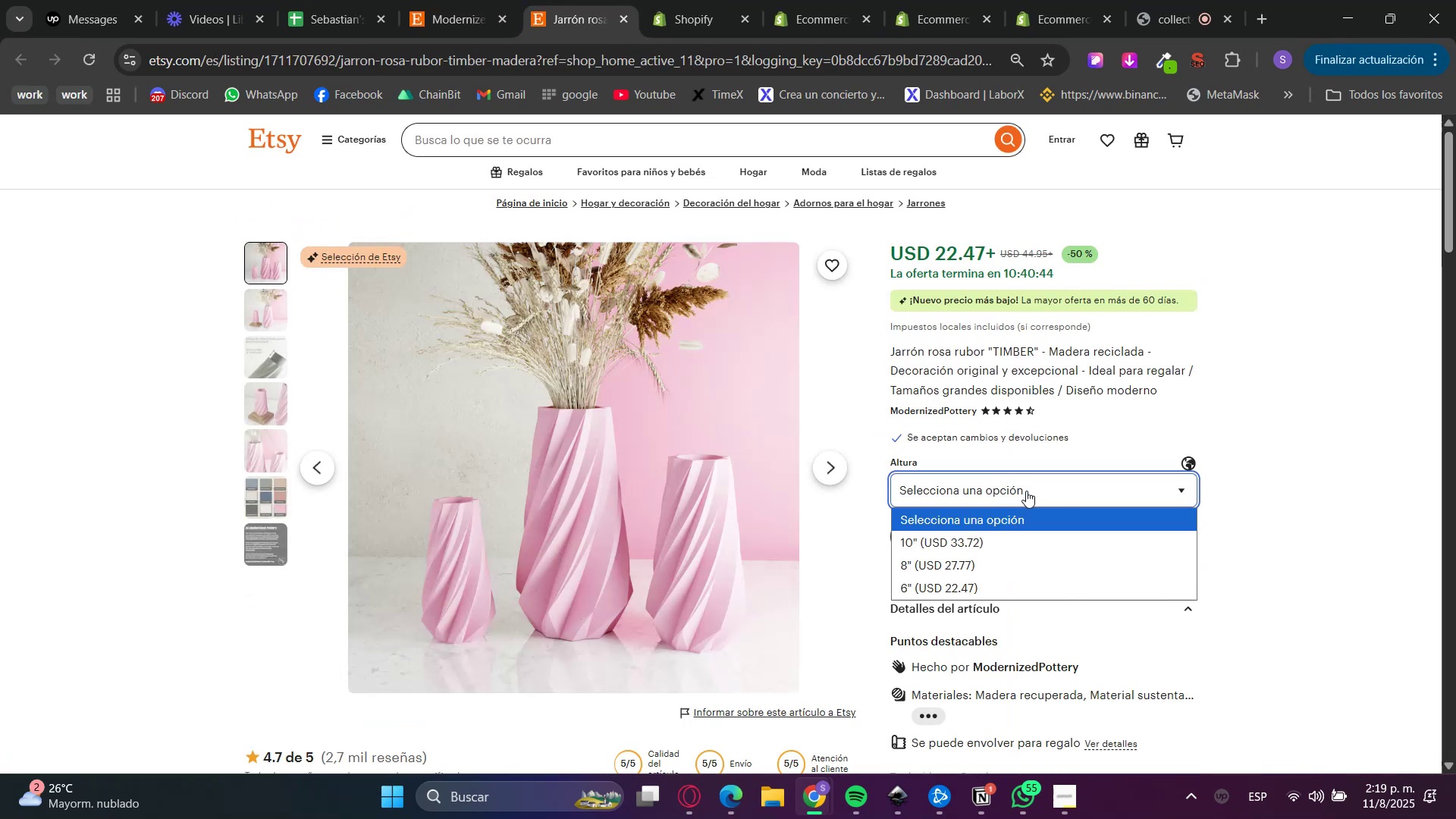 
left_click([1026, 491])
 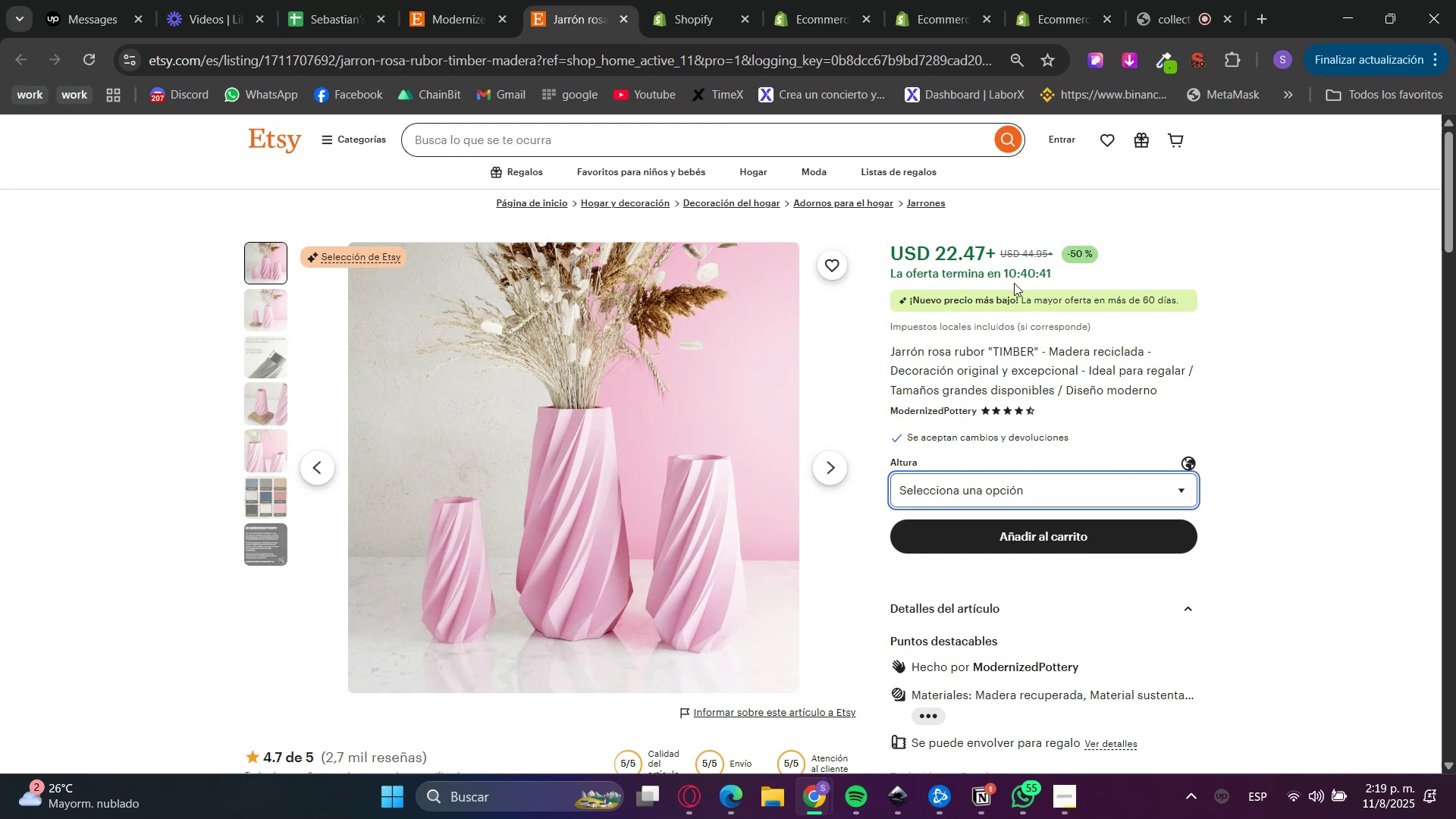 
double_click([833, 0])
 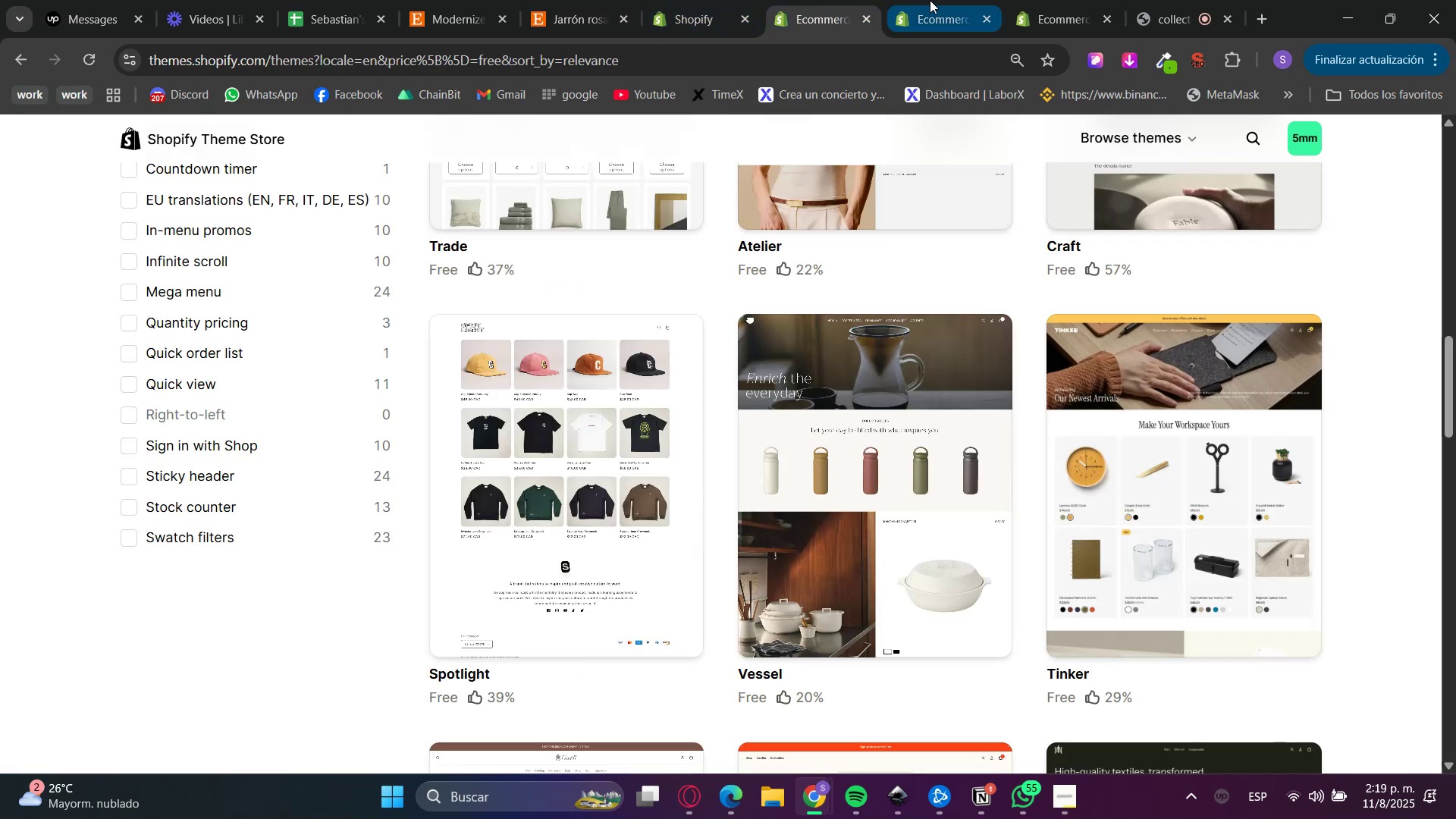 
left_click([930, 0])
 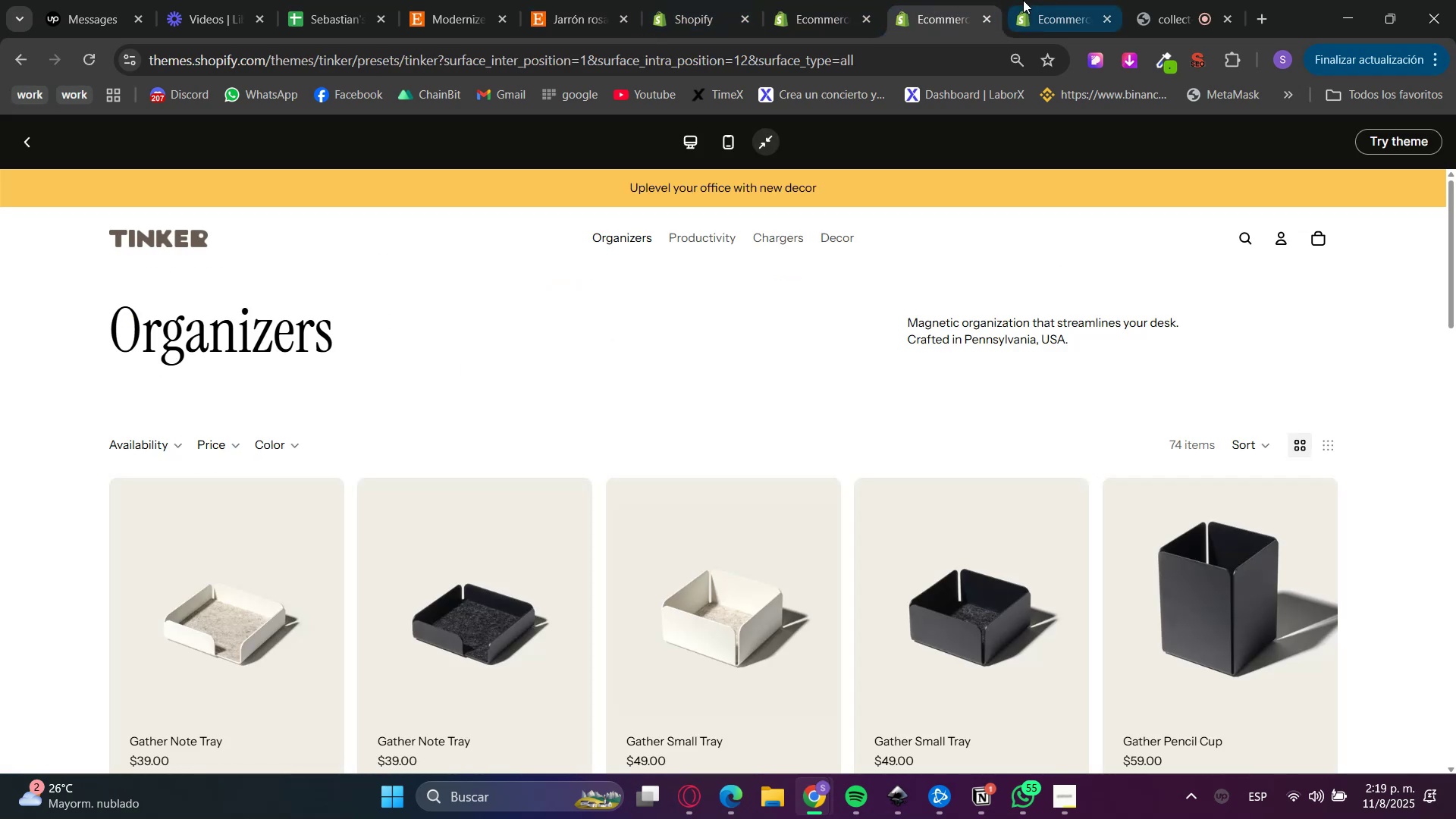 
left_click([1097, 0])
 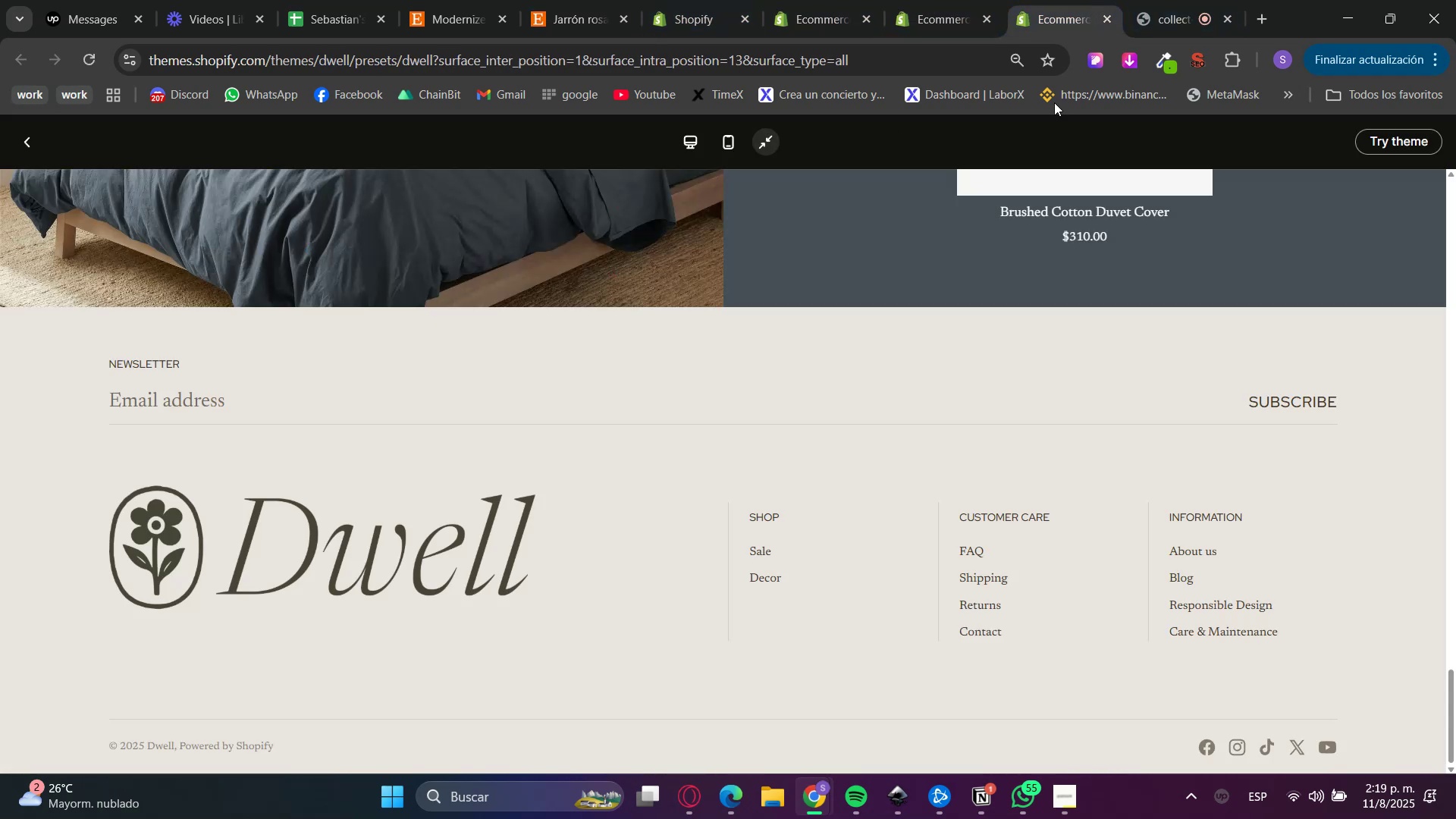 
scroll: coordinate [517, 465], scroll_direction: up, amount: 27.0
 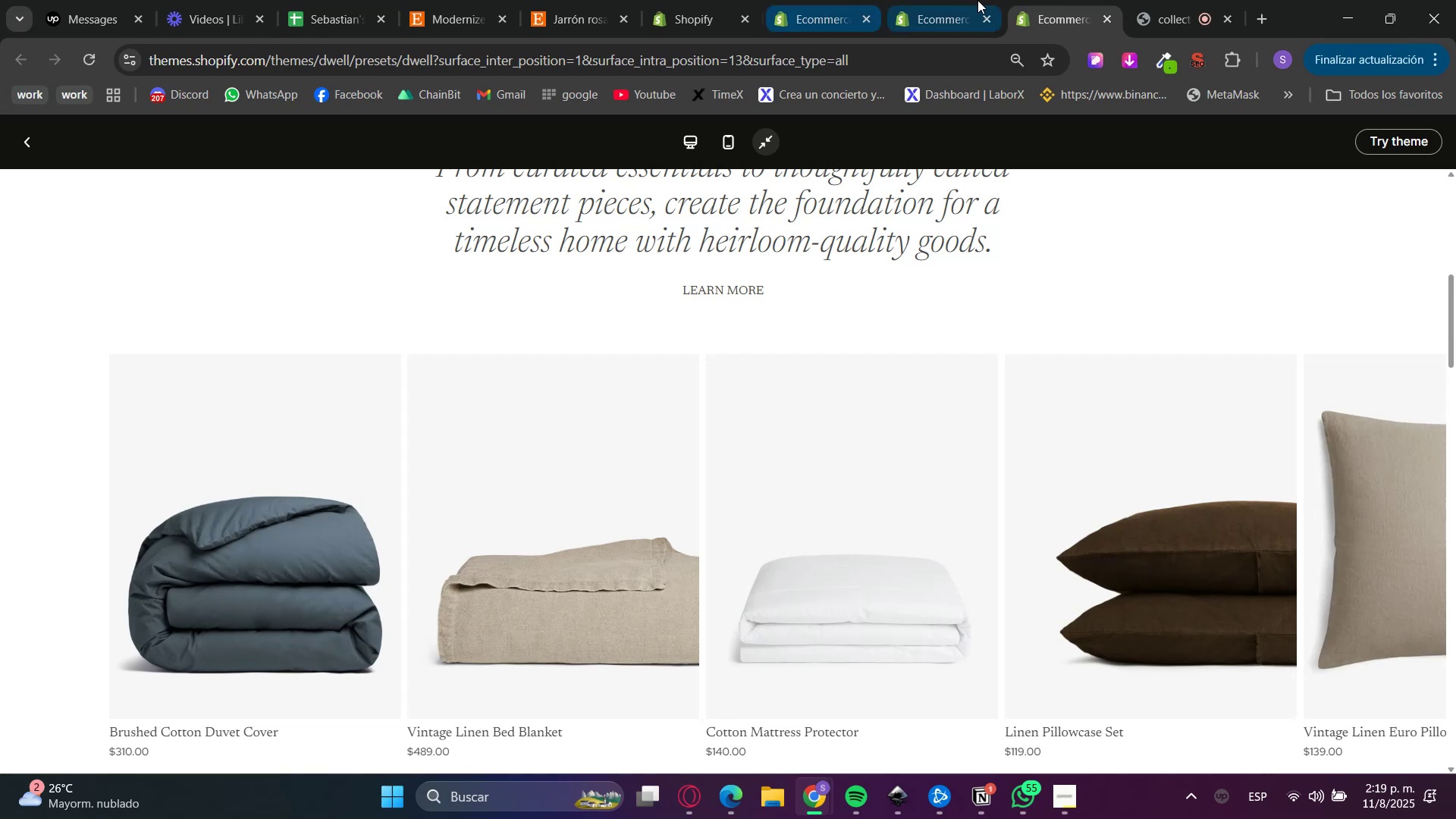 
double_click([950, 0])
 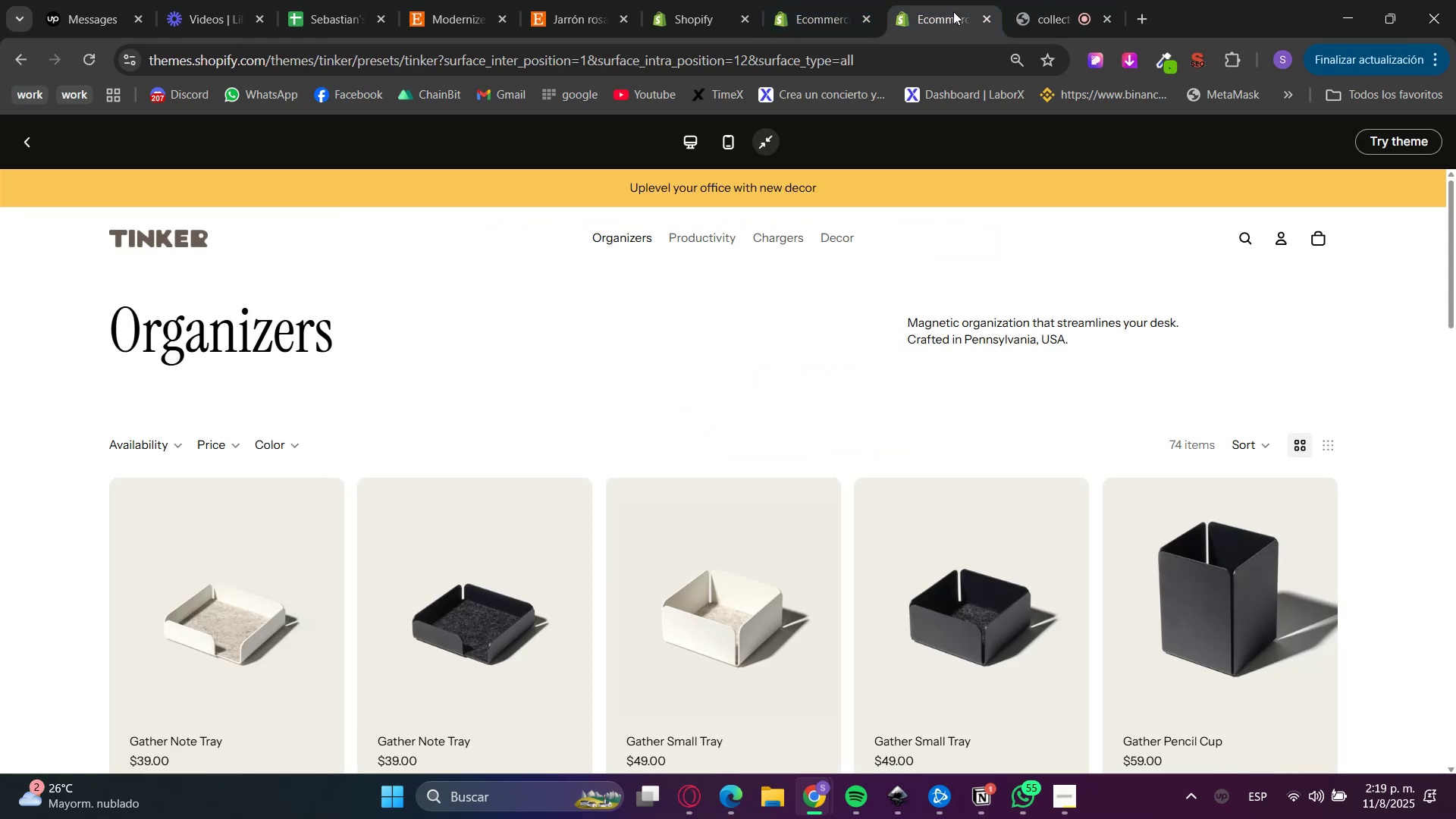 
scroll: coordinate [938, 448], scroll_direction: up, amount: 6.0
 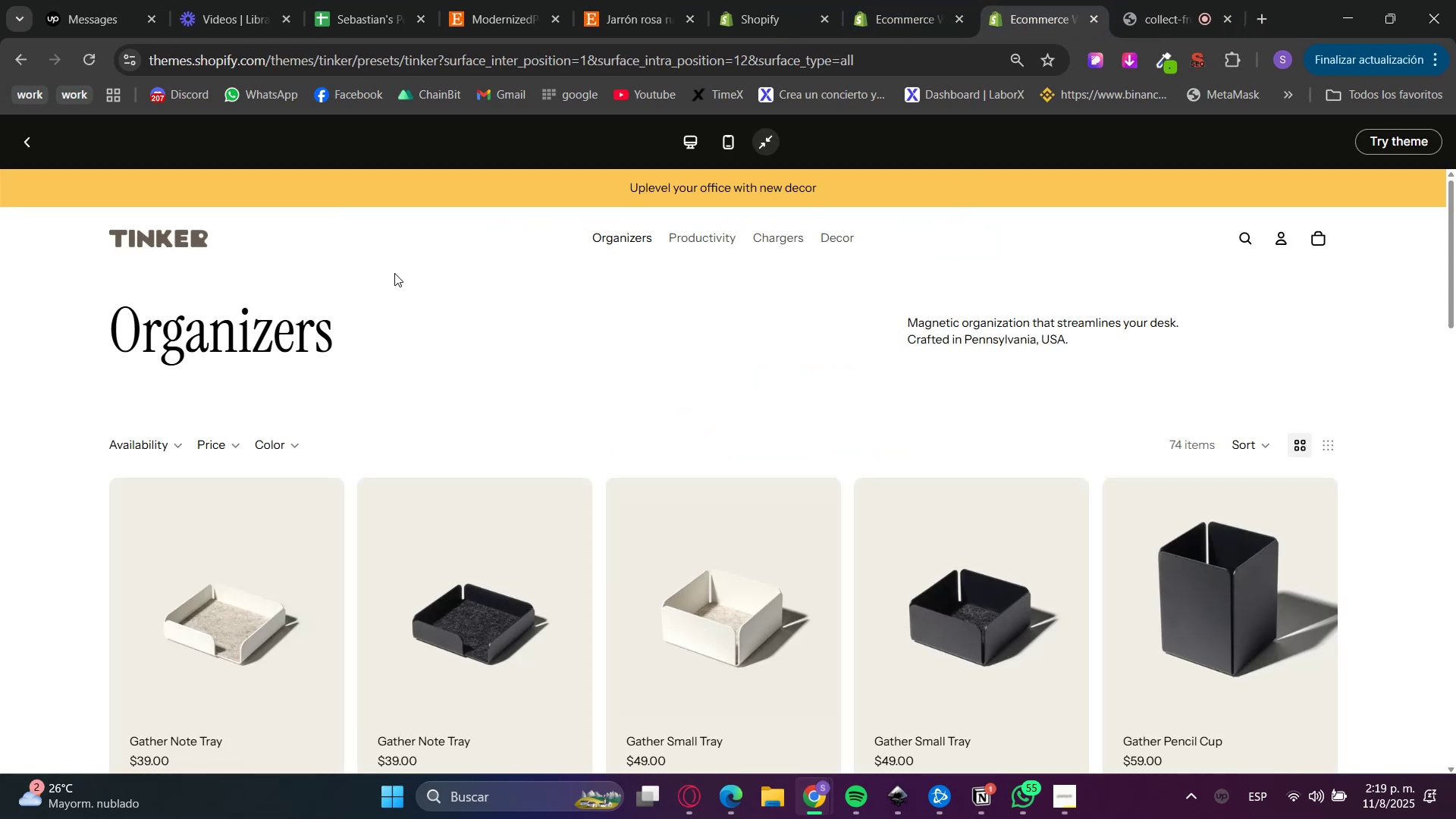 
left_click([178, 231])
 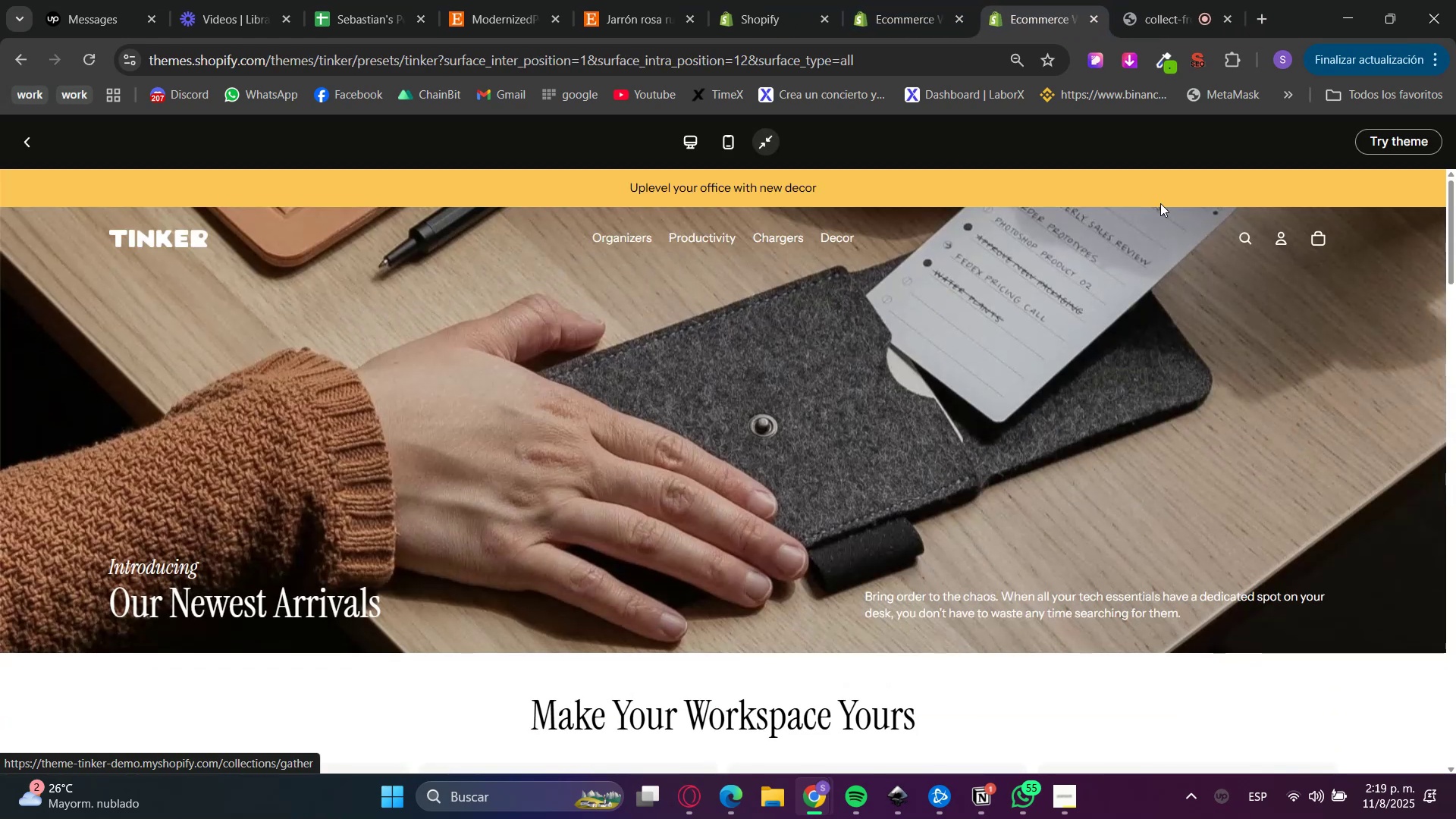 
left_click([1407, 143])
 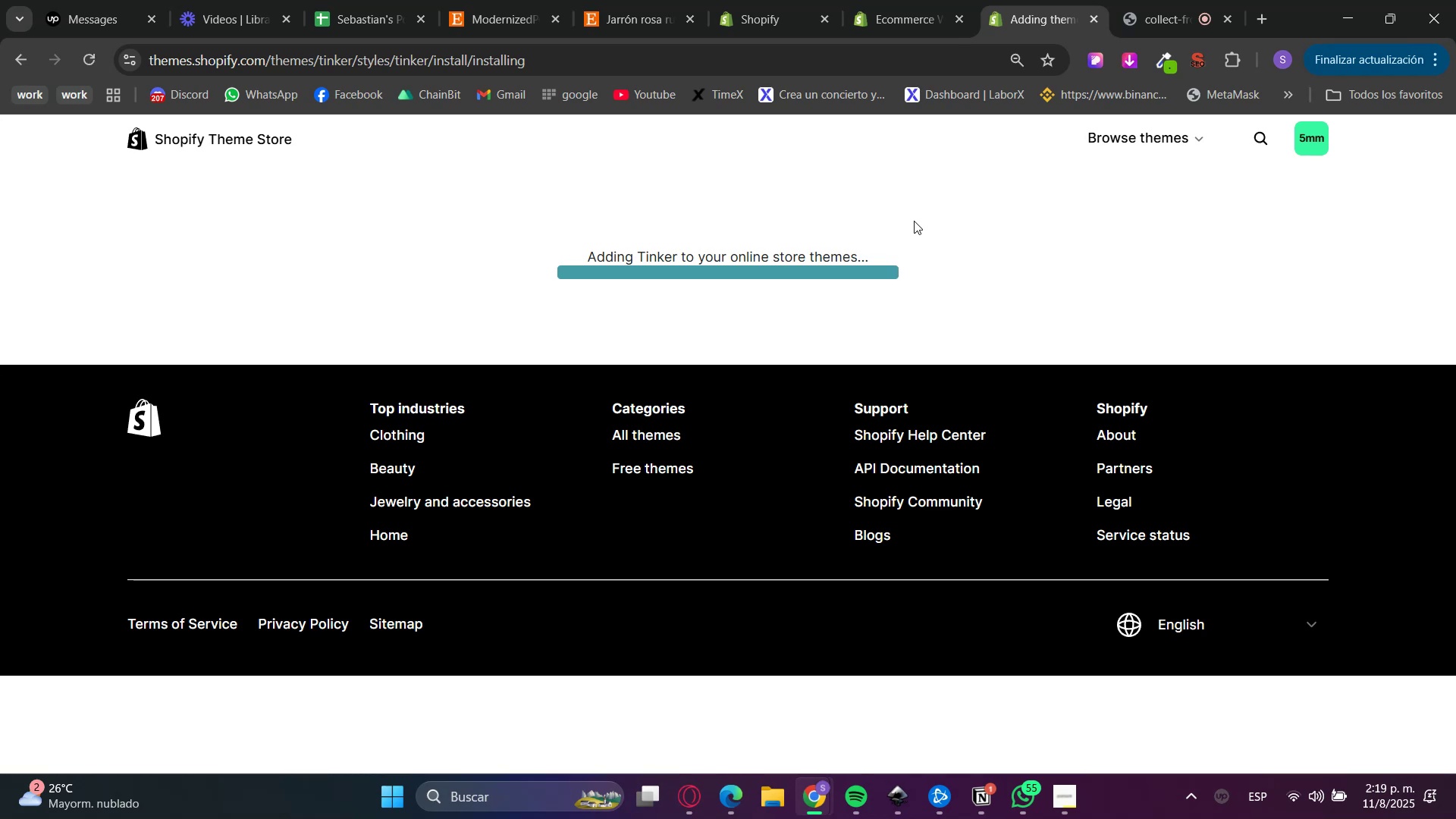 
wait(6.98)
 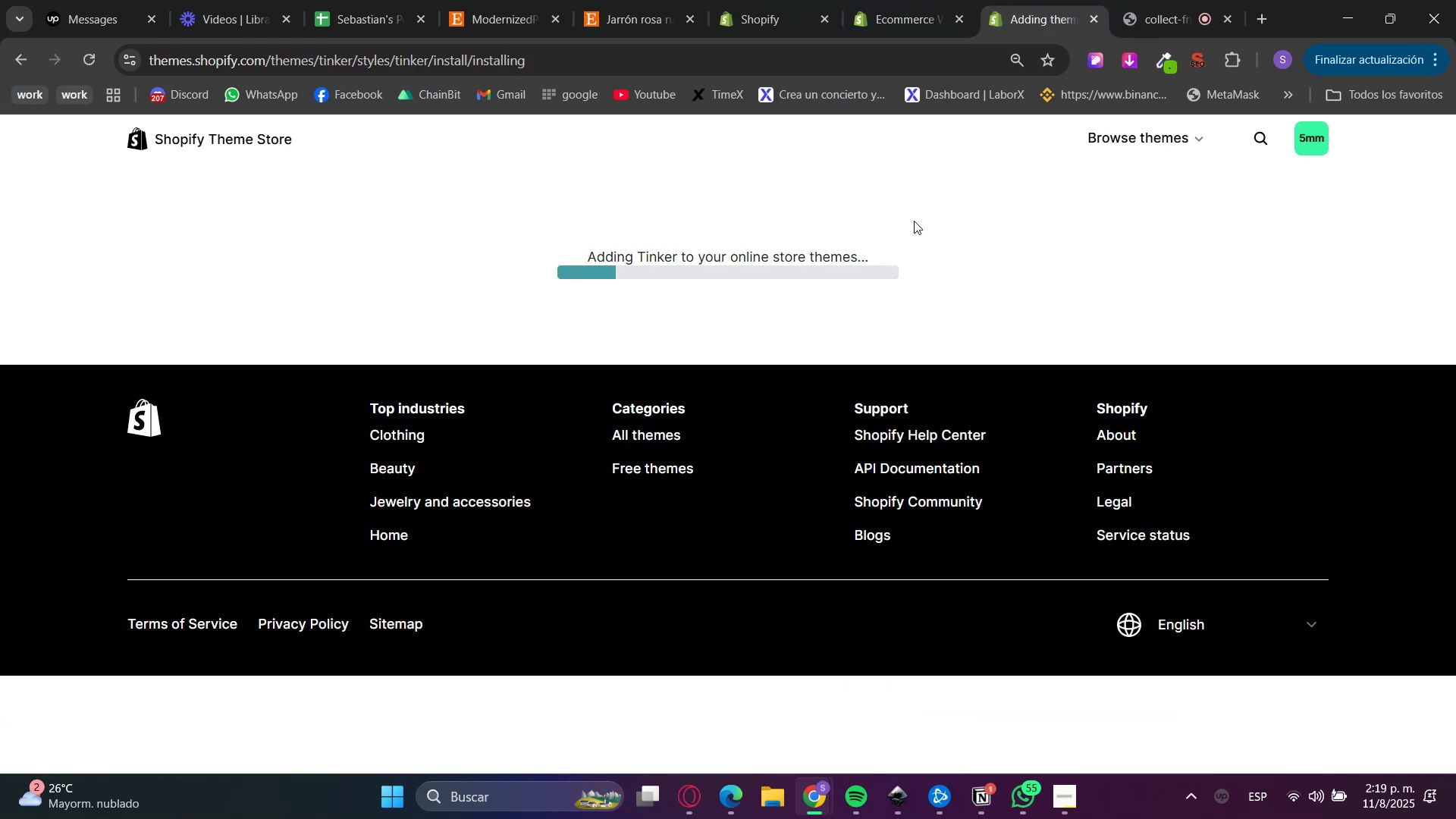 
left_click([861, 0])
 